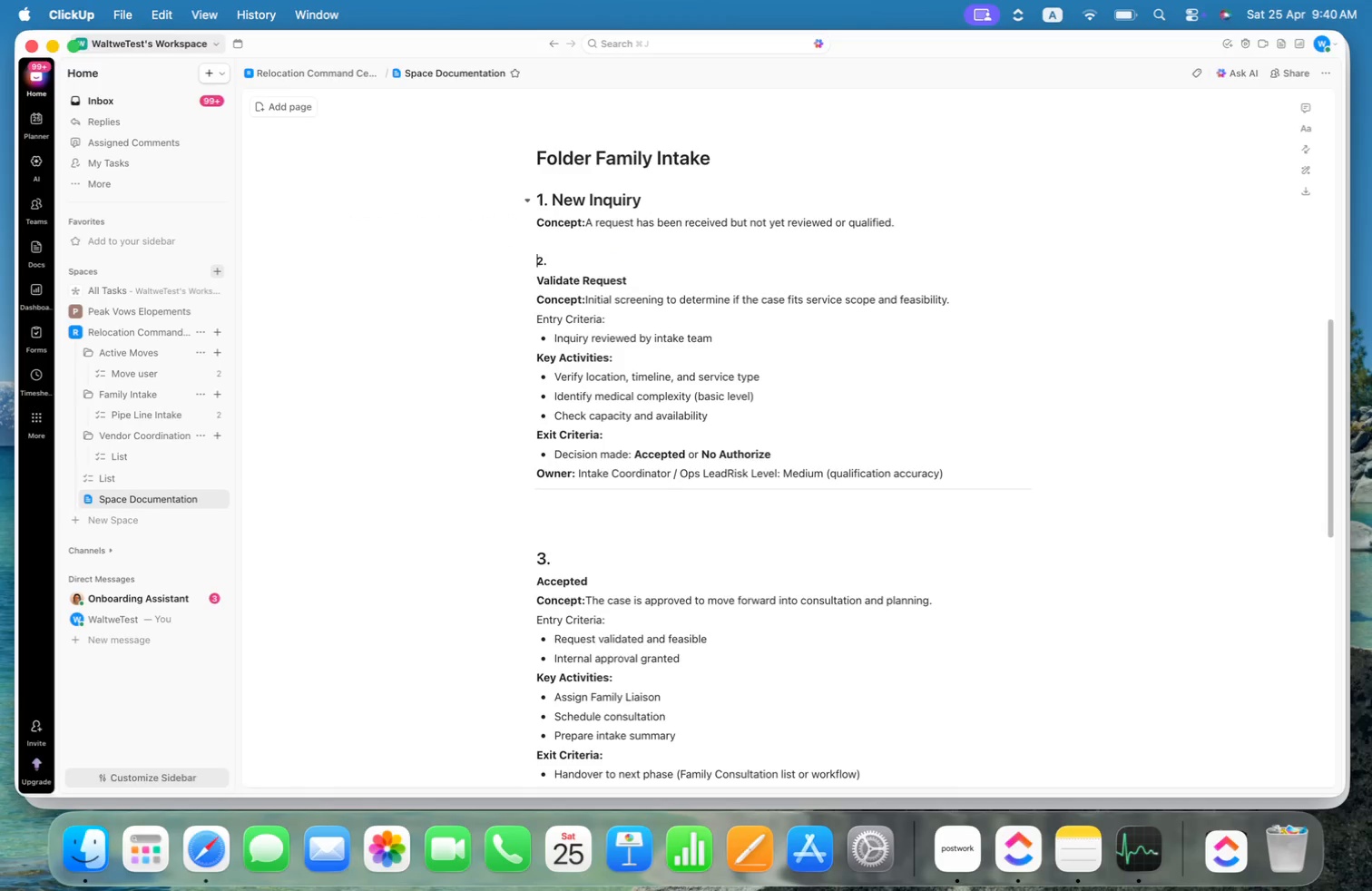 
key(ArrowDown)
 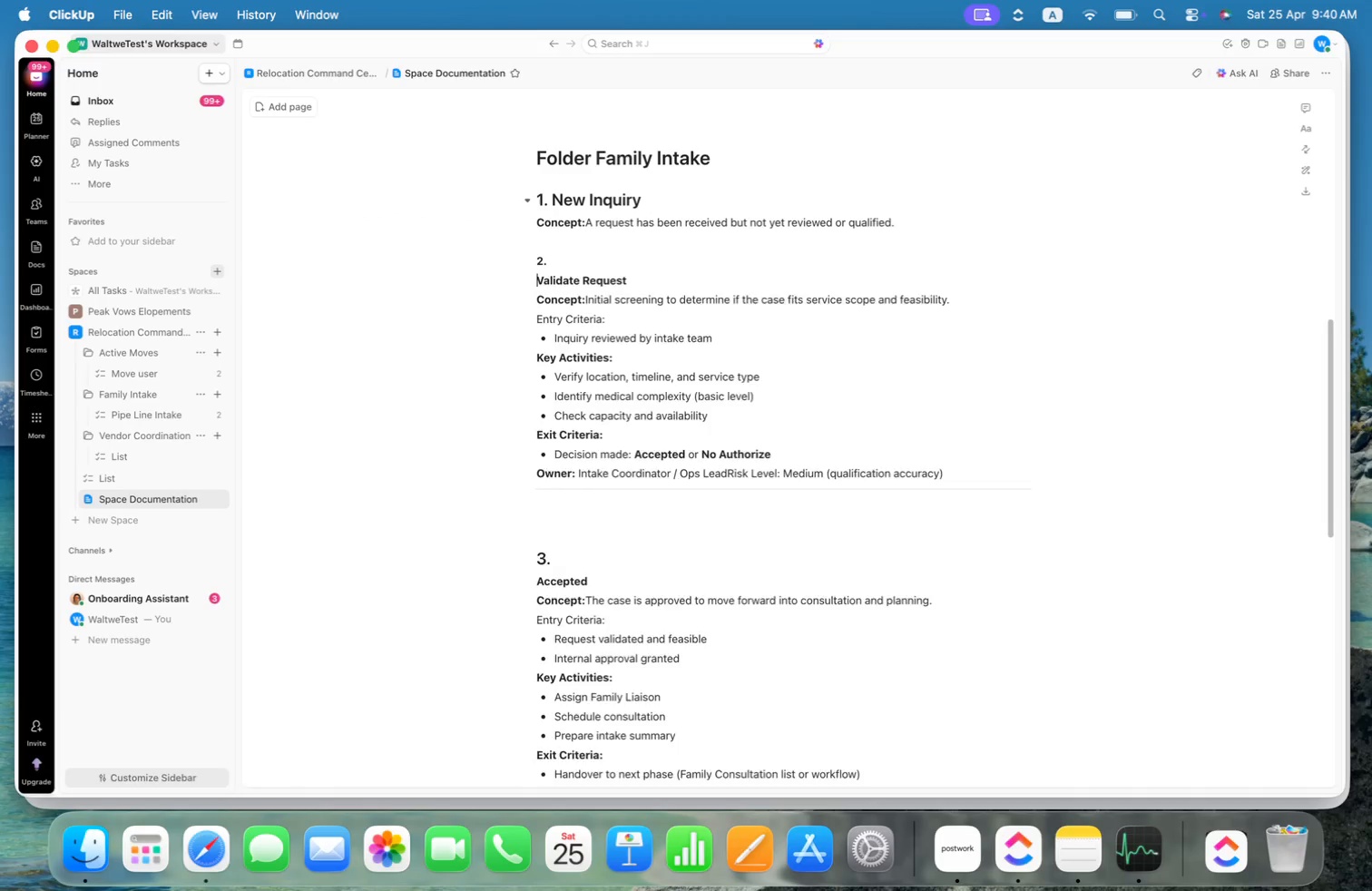 
key(Backspace)
 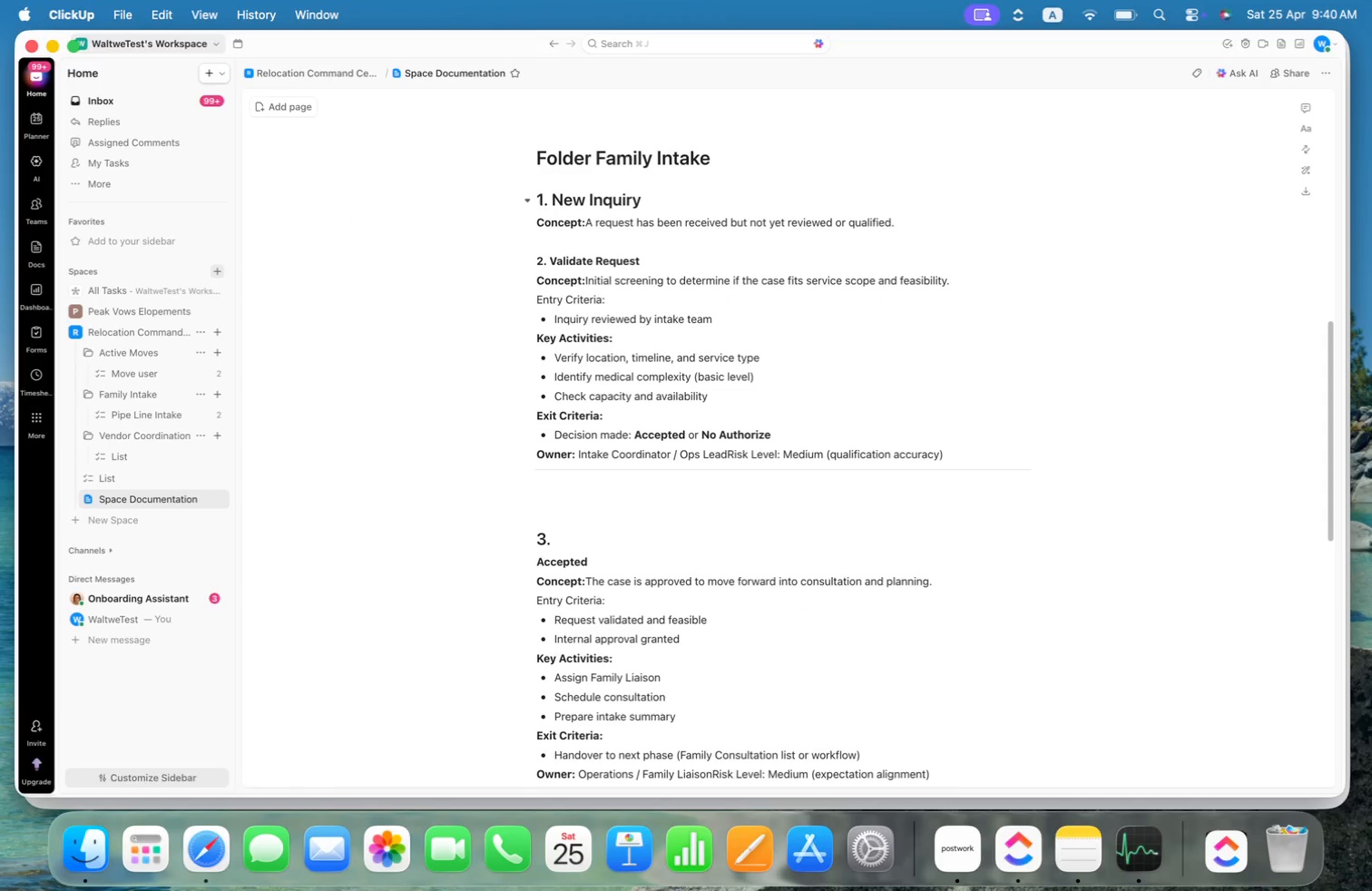 
key(Meta+ArrowLeft)
 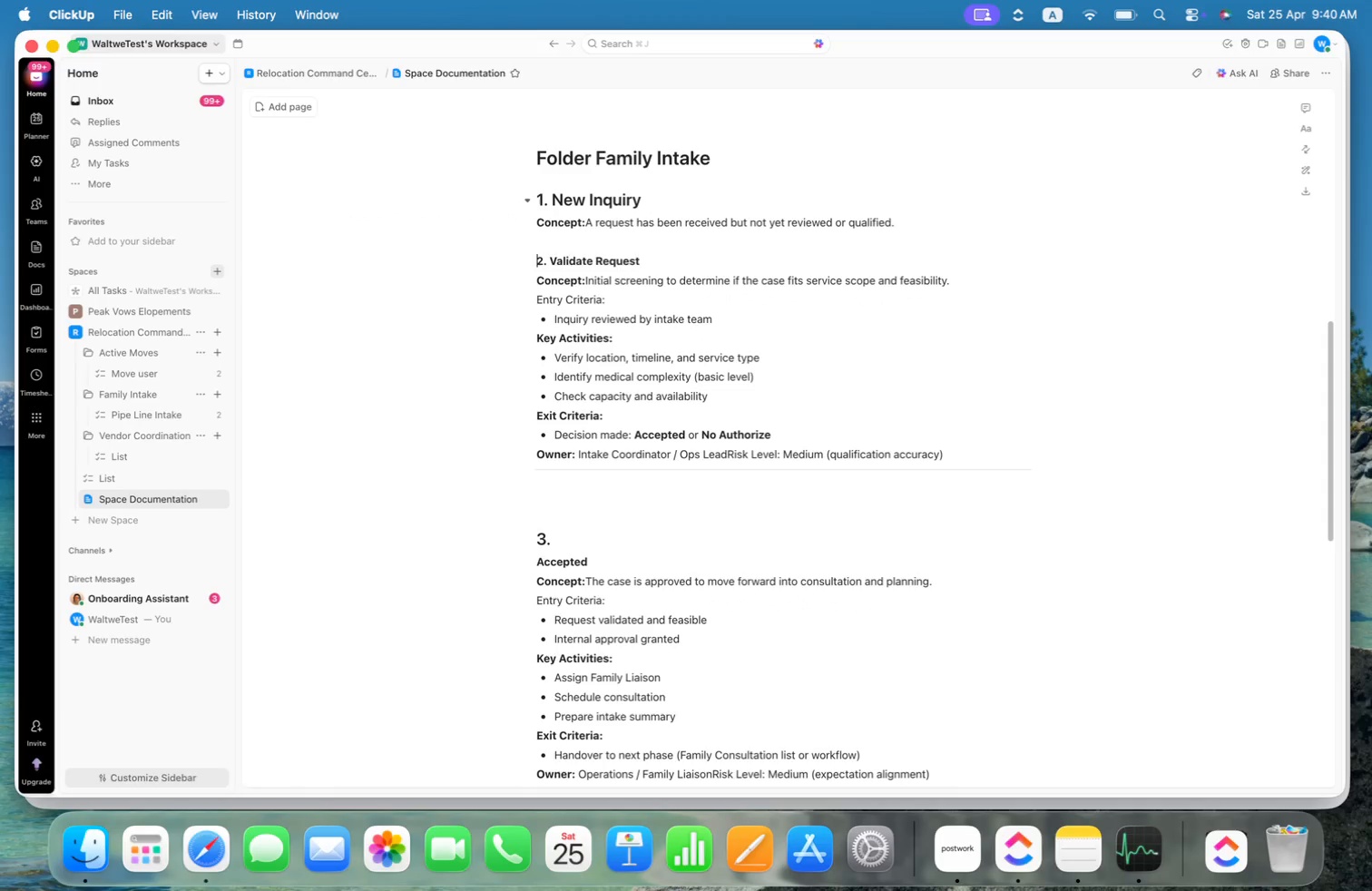 
key(Meta+Shift+ShiftLeft)
 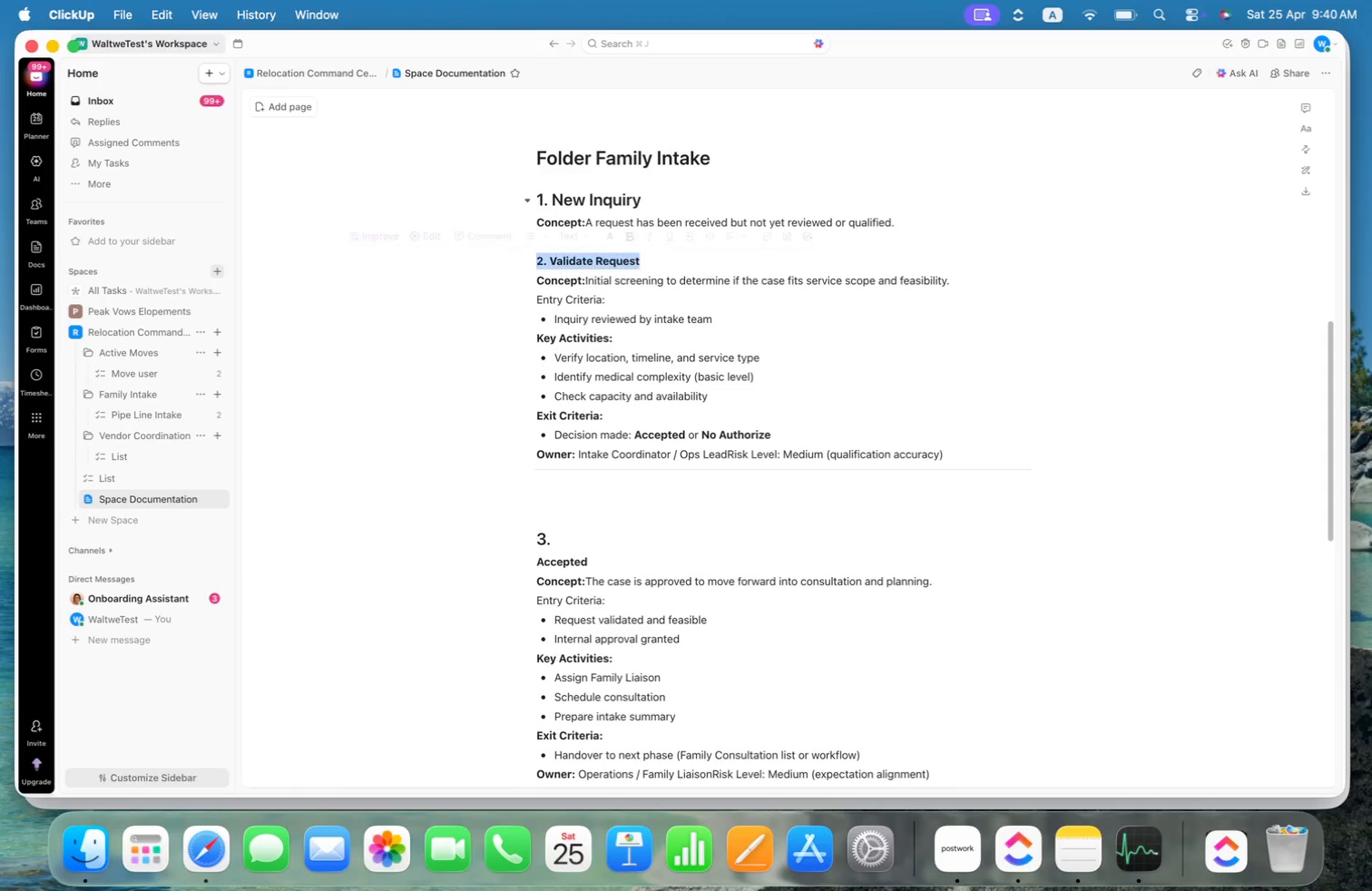 
key(Meta+Shift+ArrowRight)
 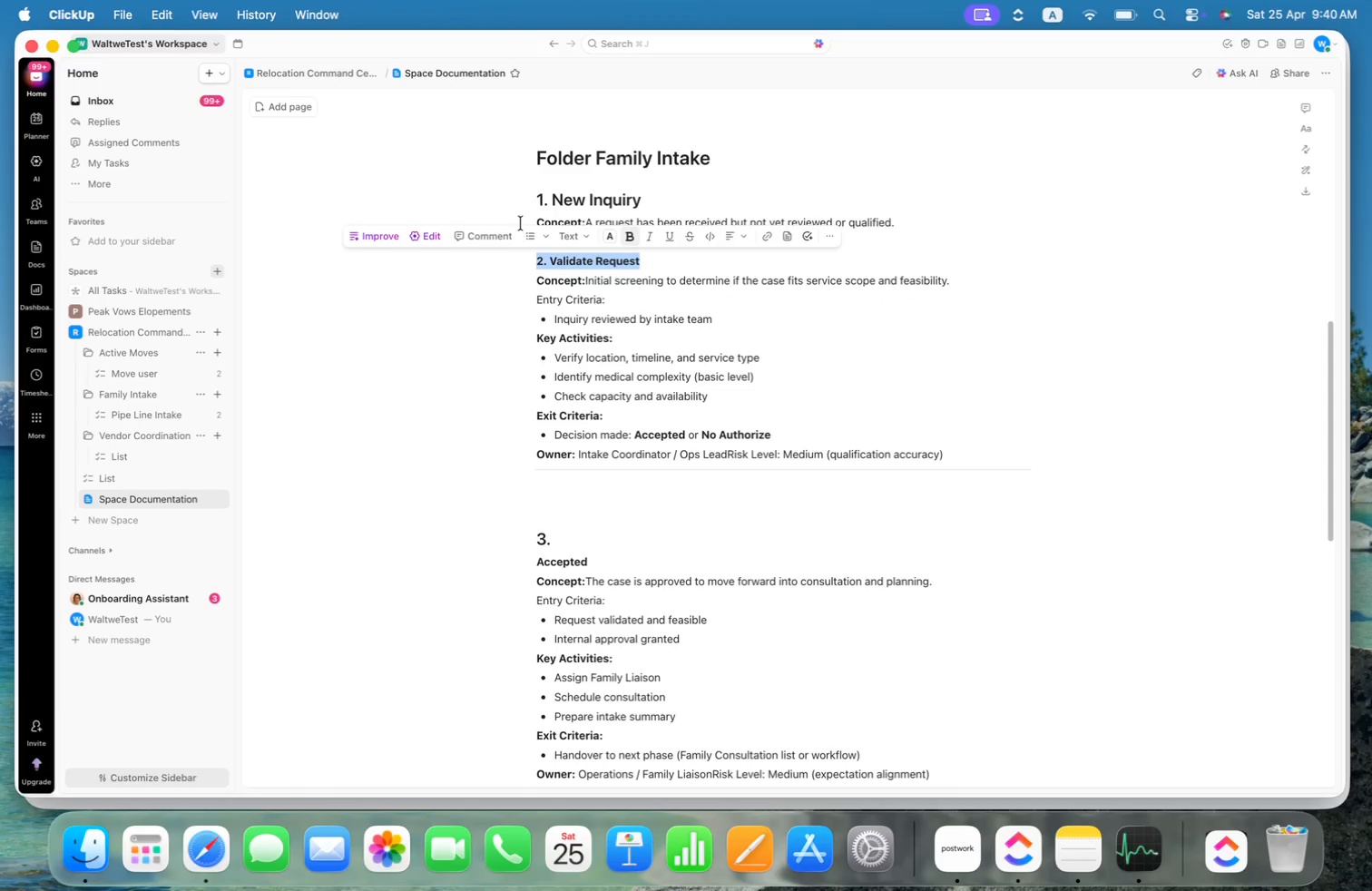 
left_click([576, 231])
 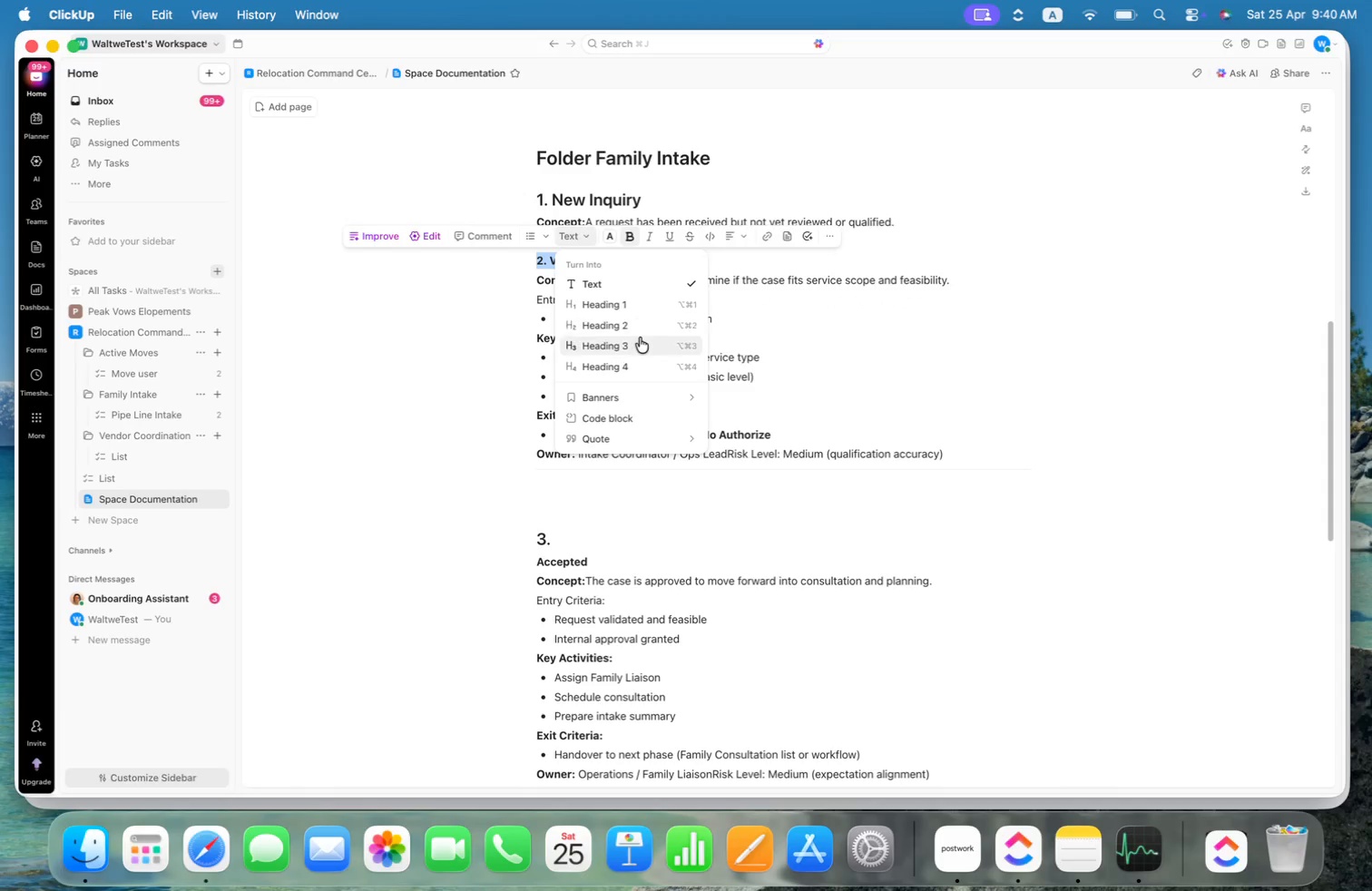 
left_click([640, 340])
 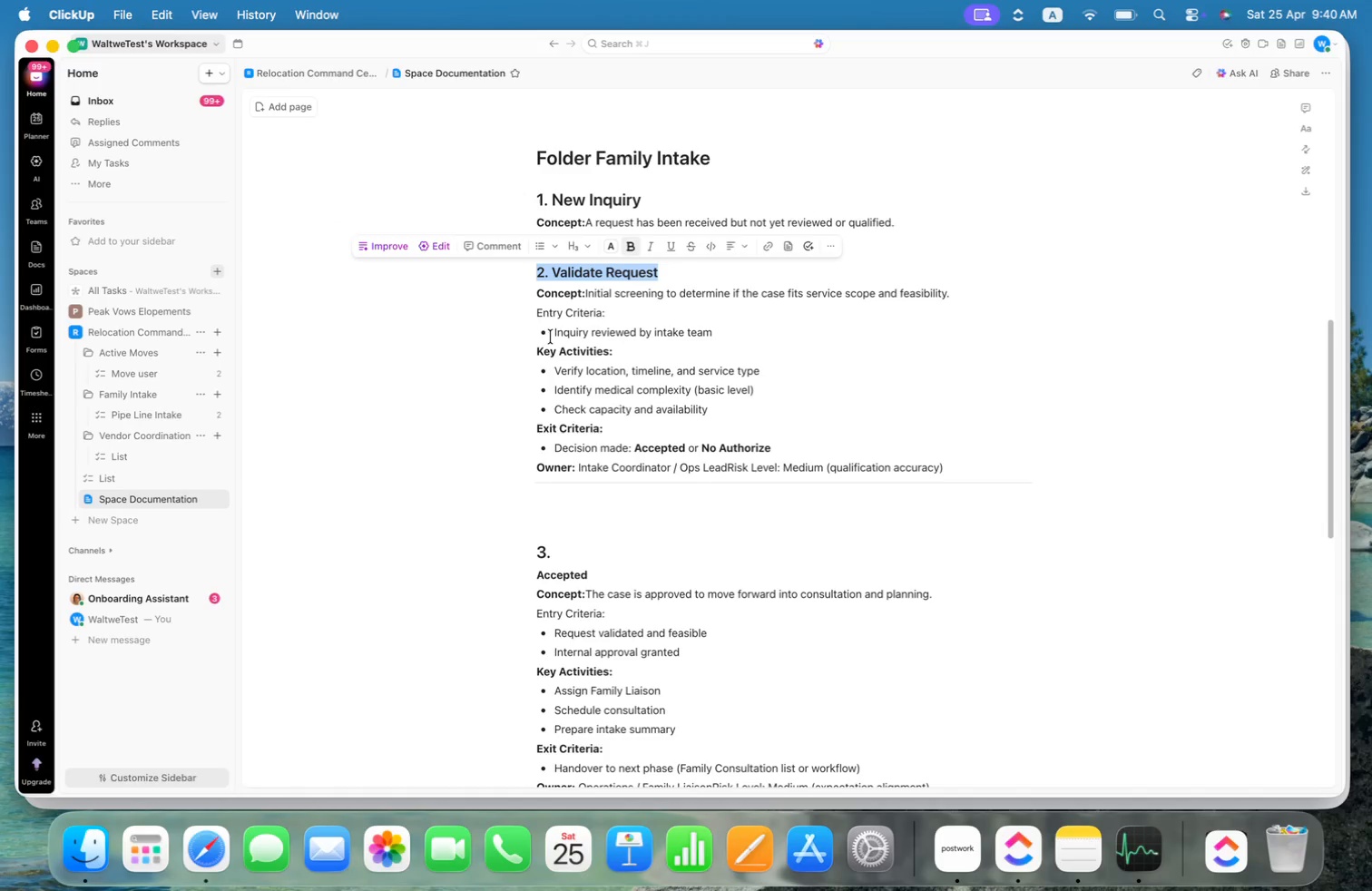 
left_click([539, 314])
 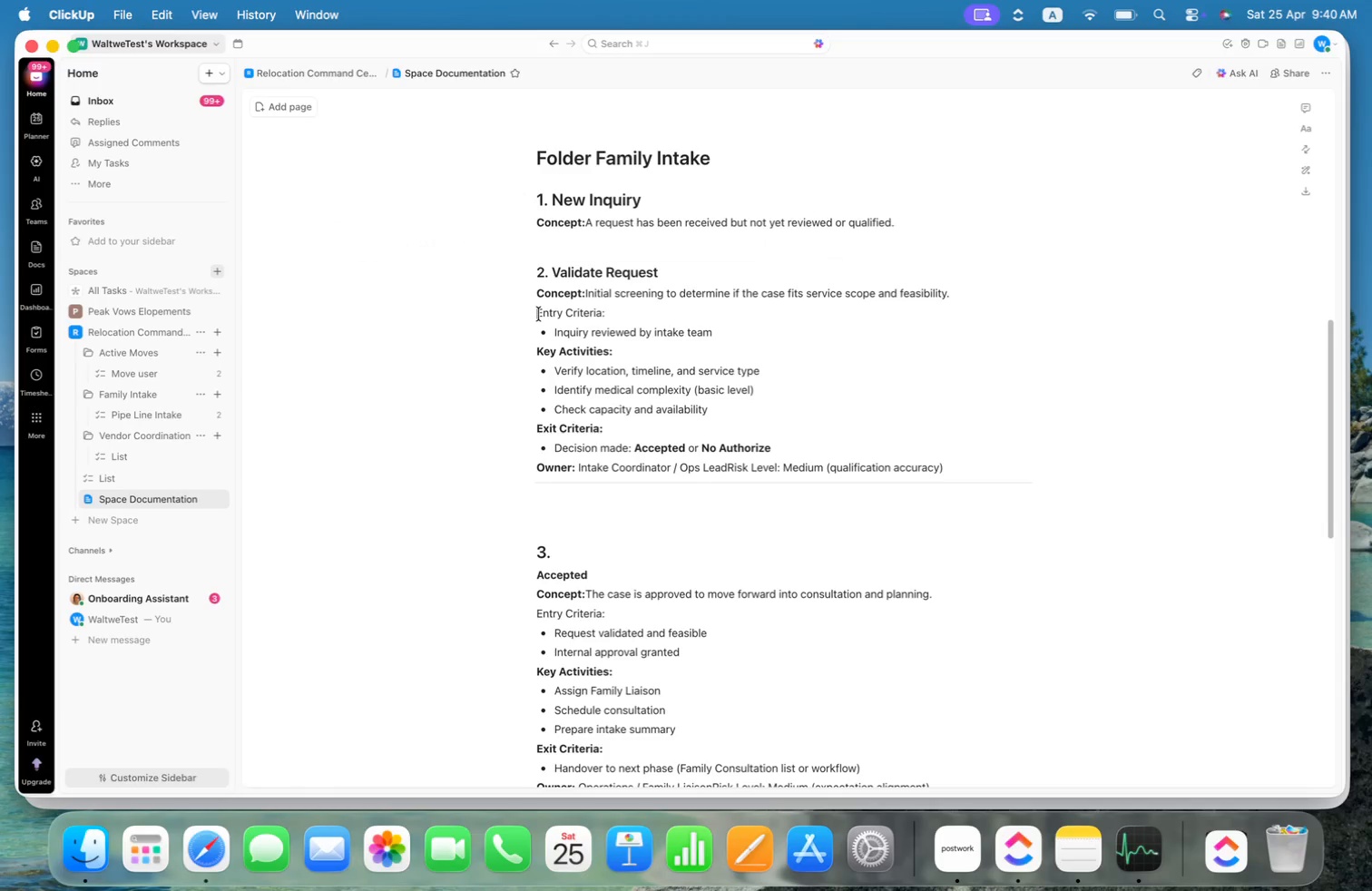 
hold_key(key=ShiftLeft, duration=0.51)
 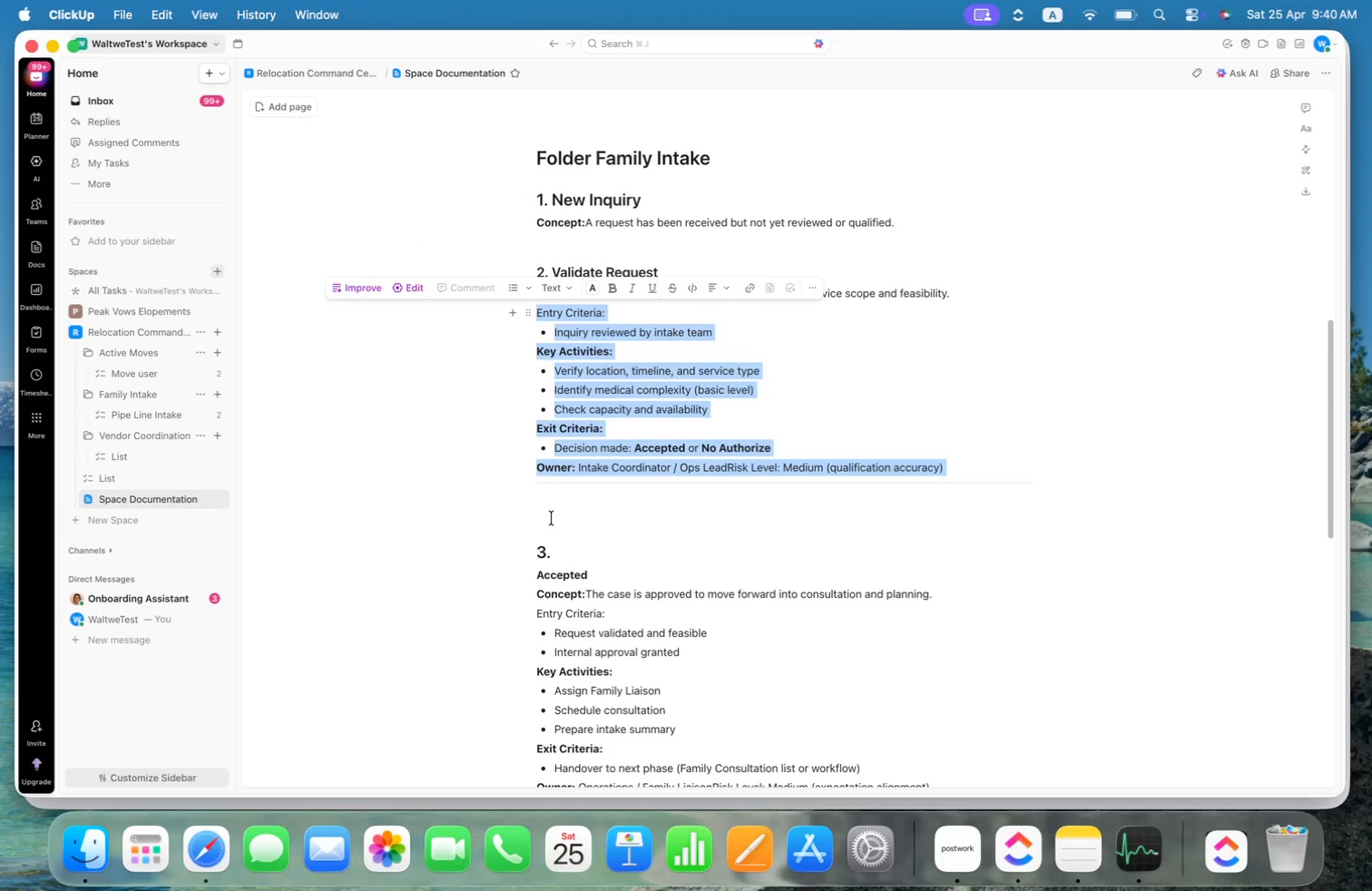 
key(Backspace)
 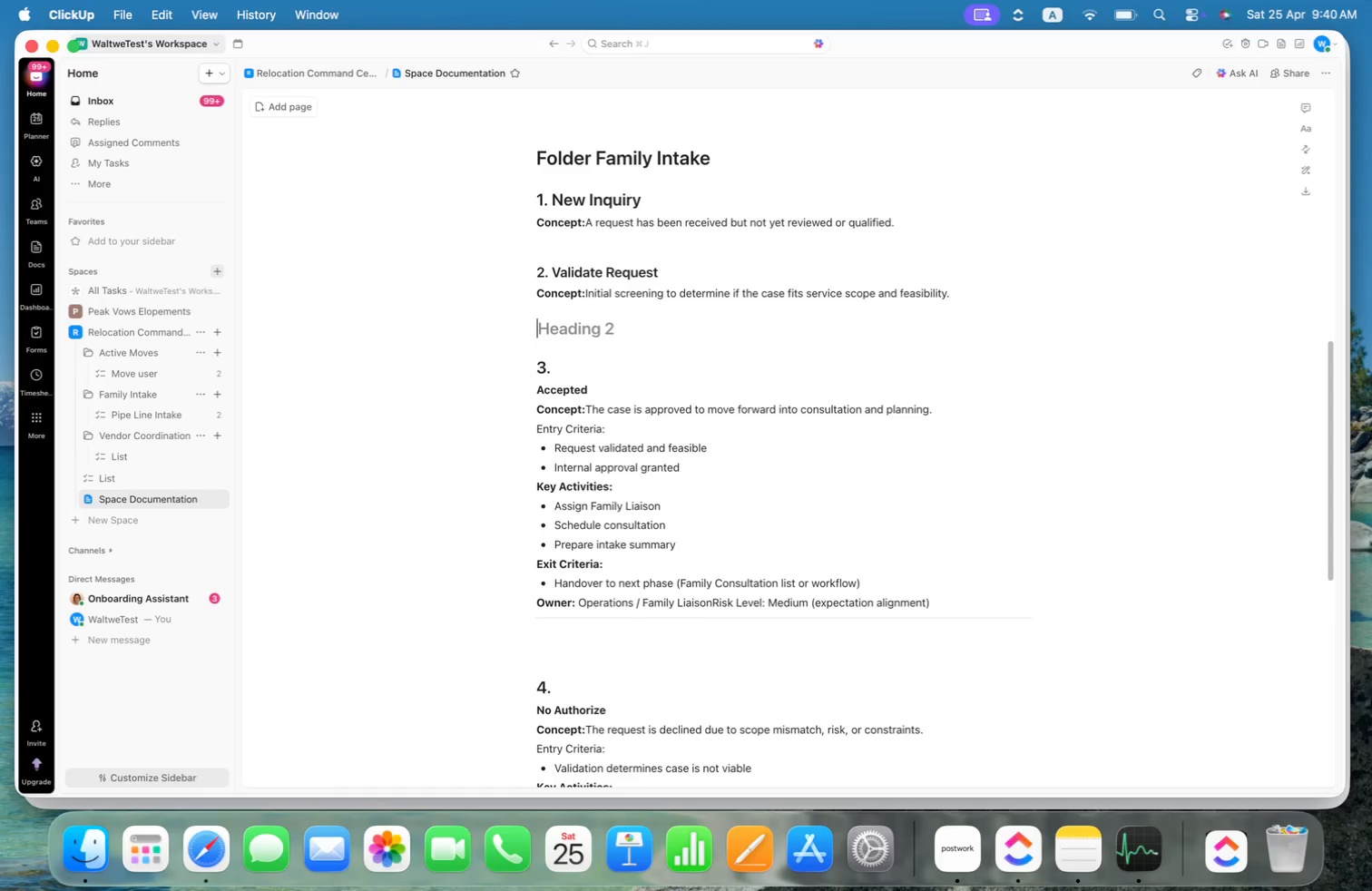 
key(Backspace)
 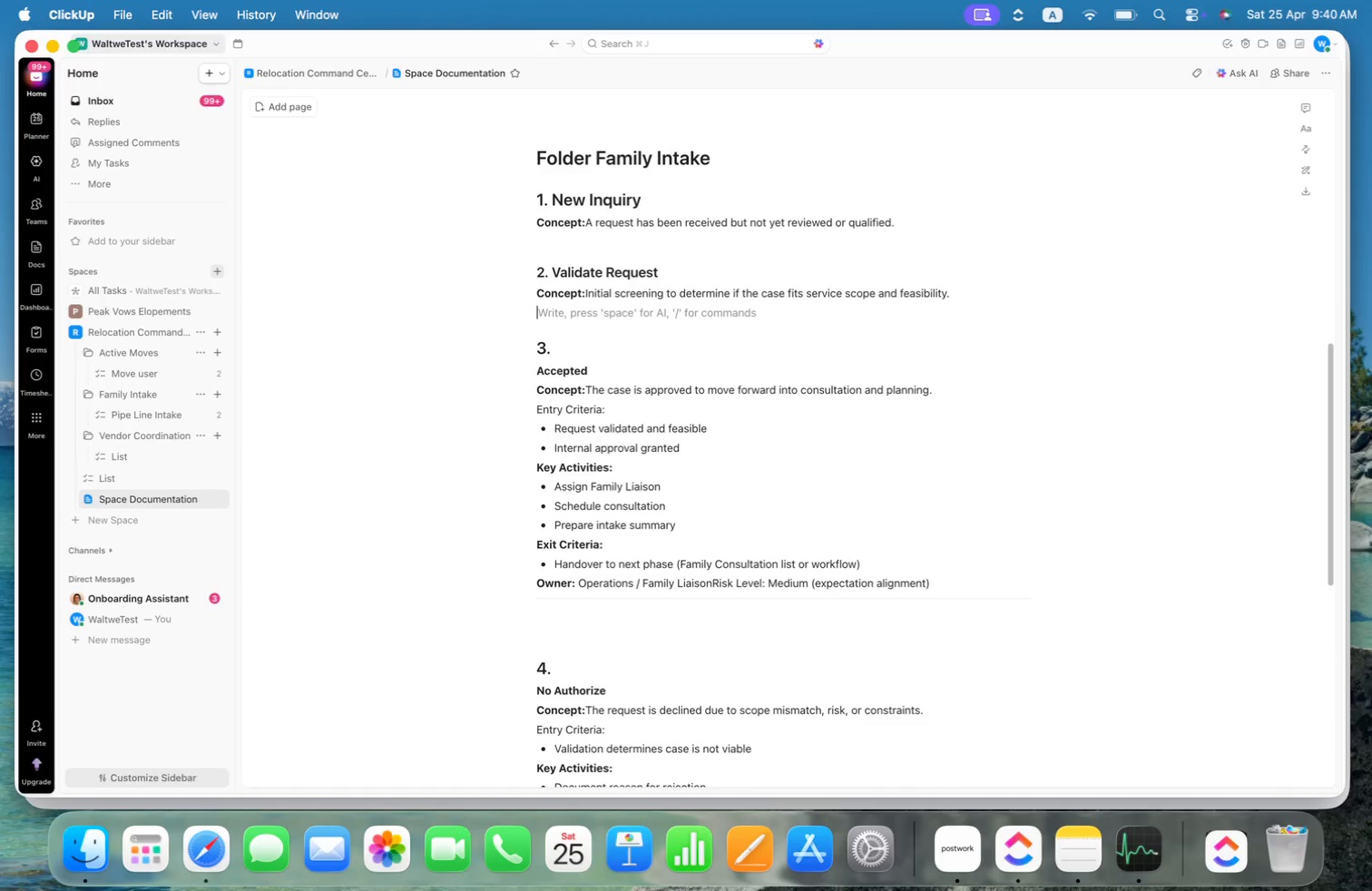 
key(ArrowDown)
 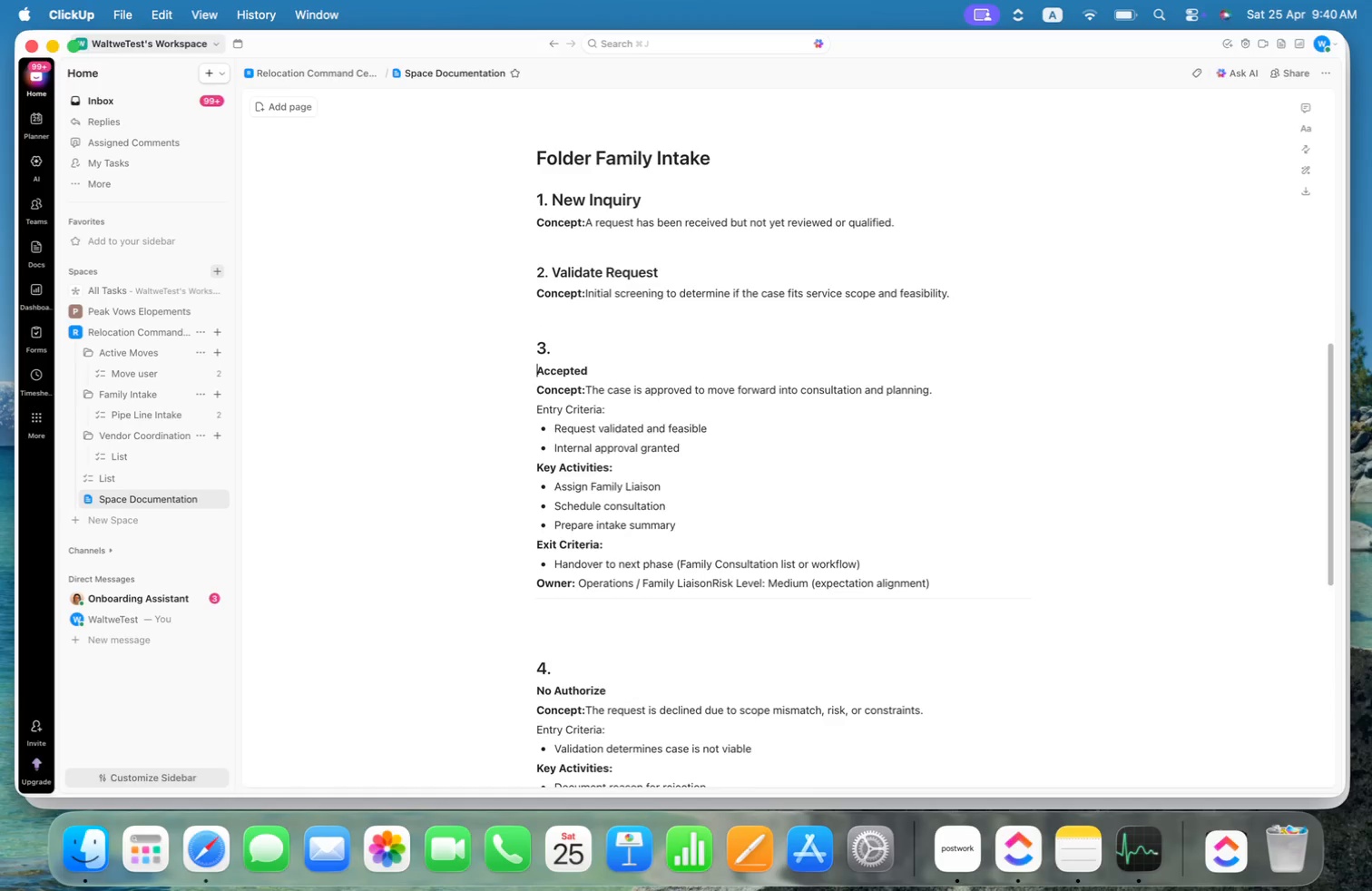 
key(ArrowDown)
 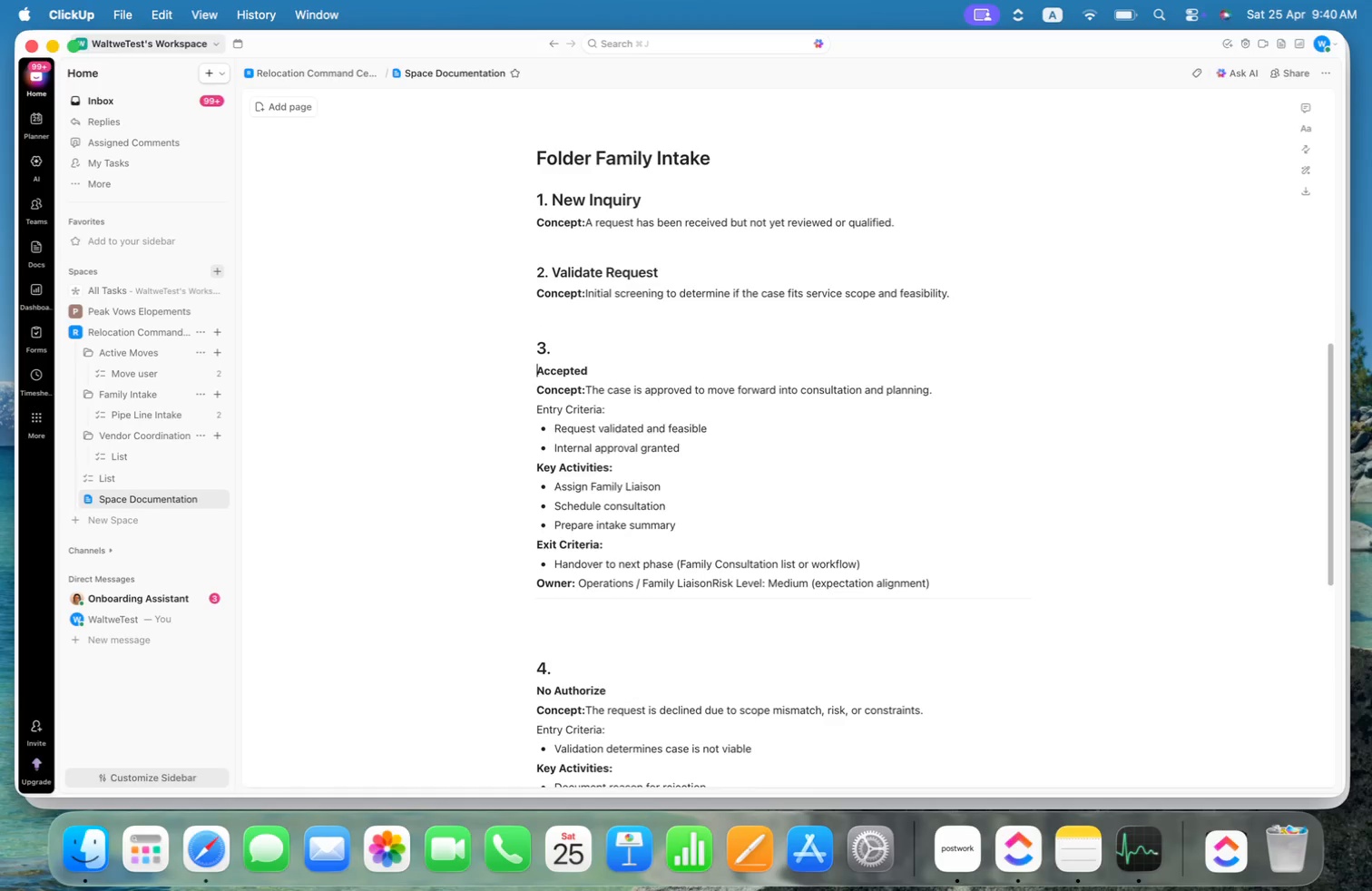 
key(Backspace)
 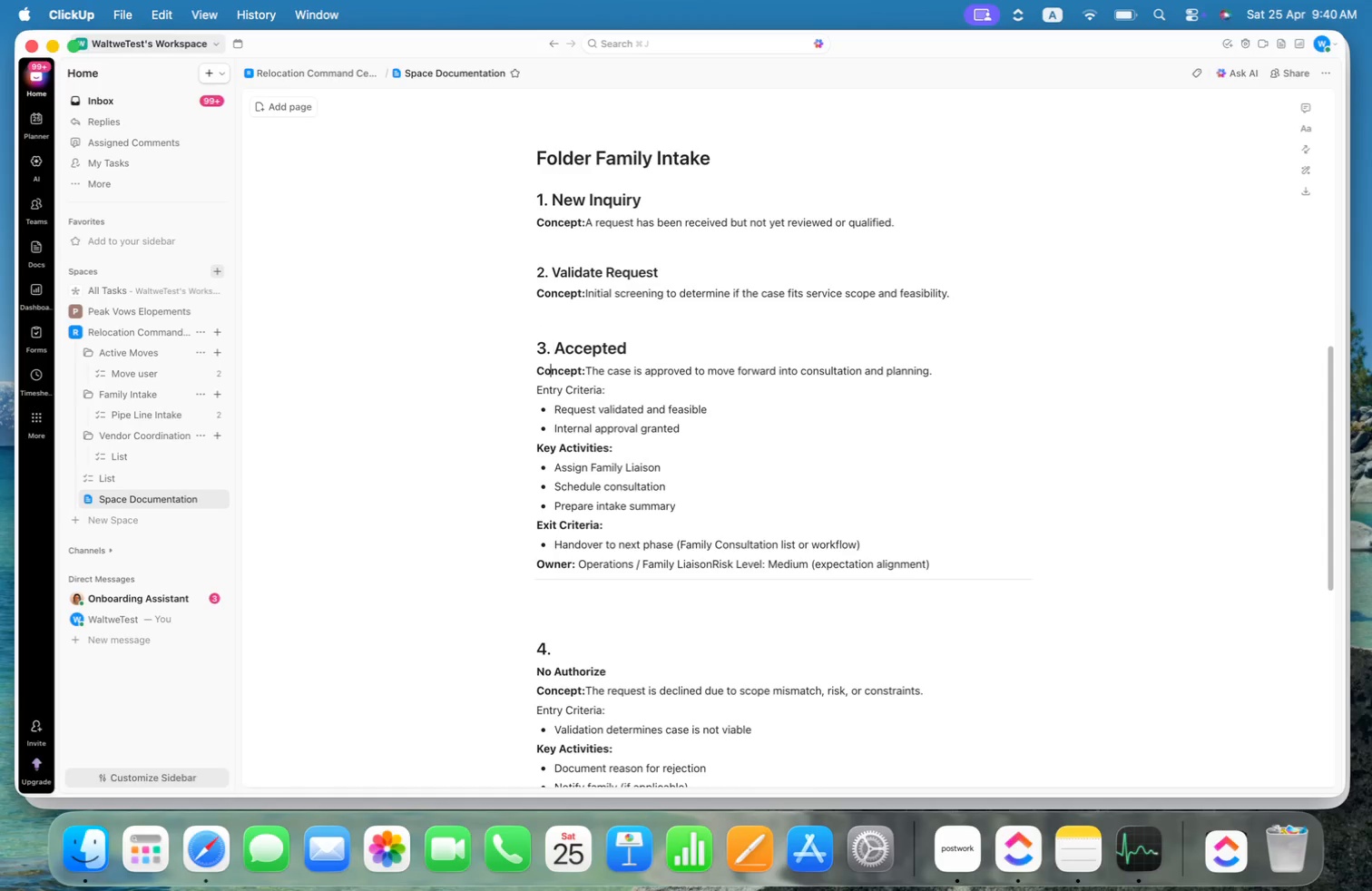 
key(ArrowDown)
 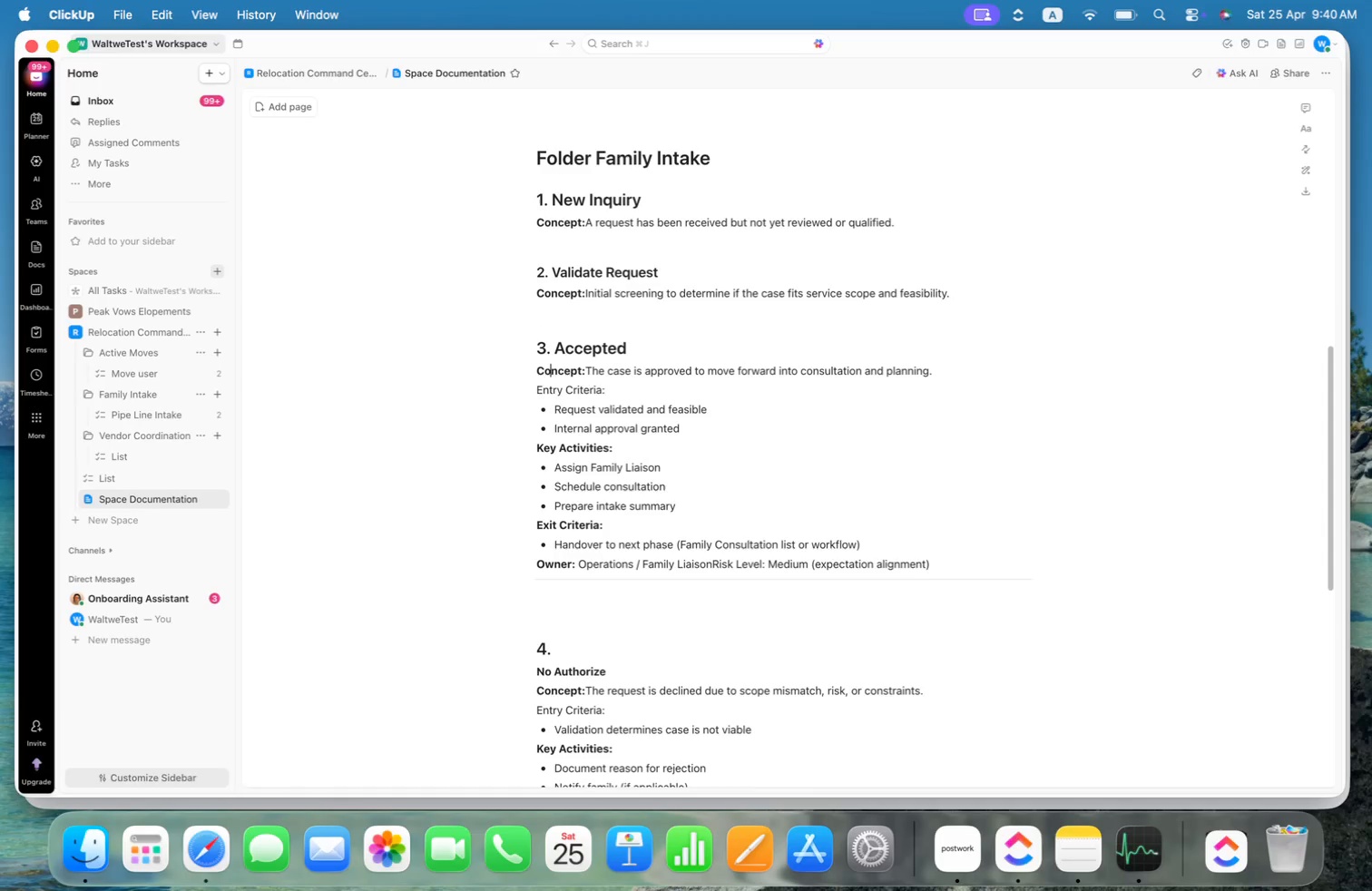 
key(ArrowDown)
 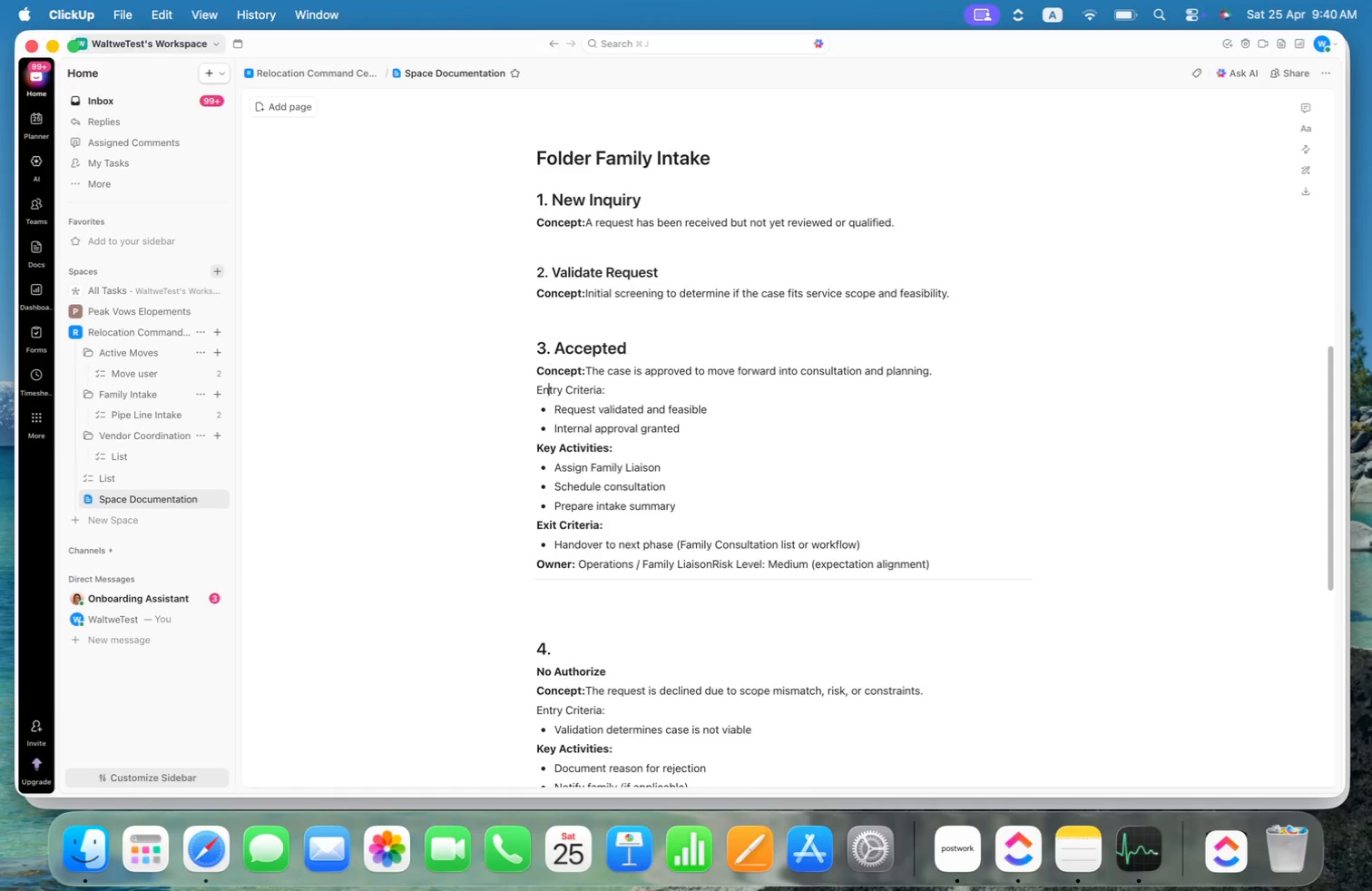 
key(ArrowLeft)
 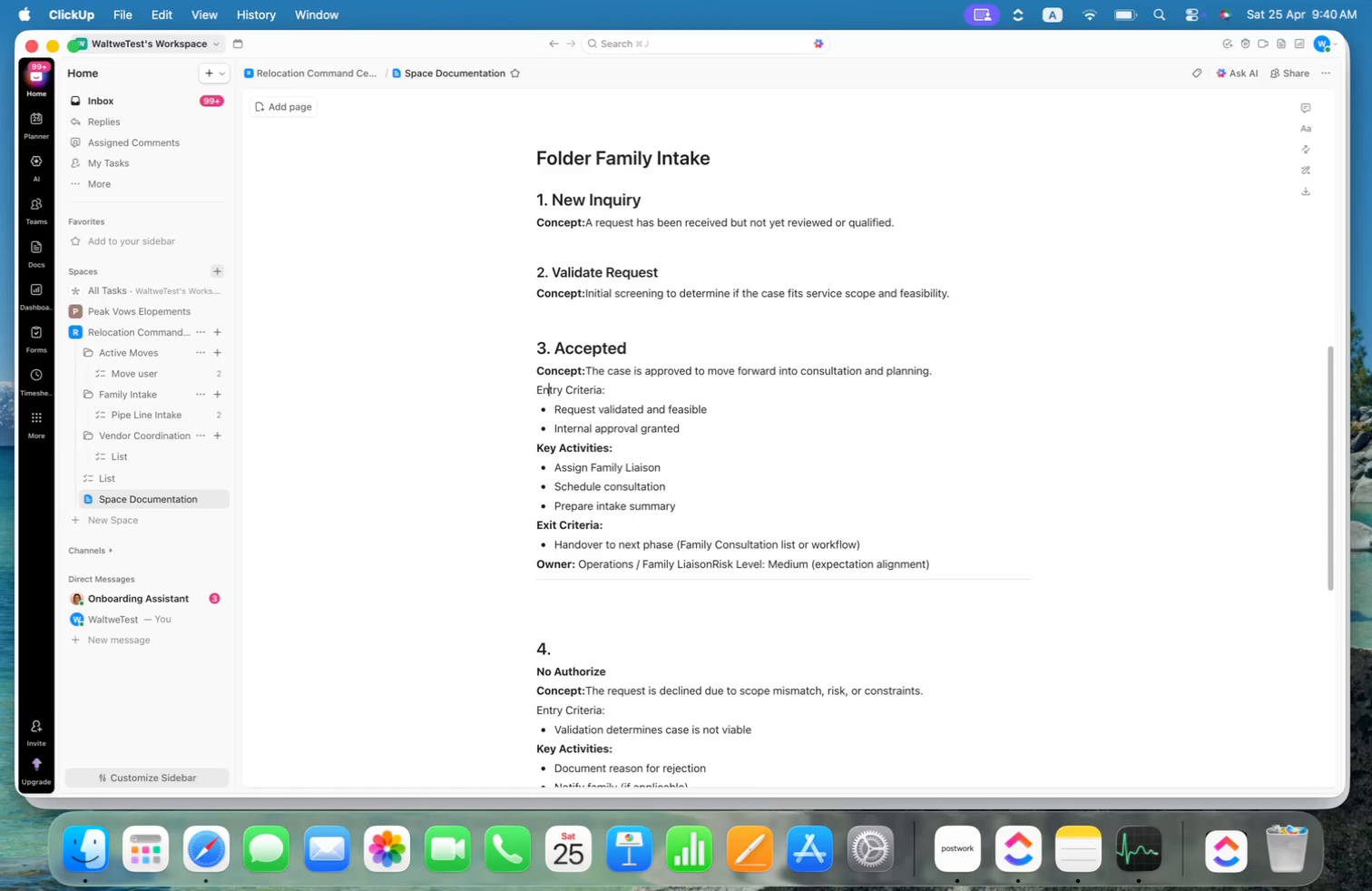 
key(ArrowLeft)
 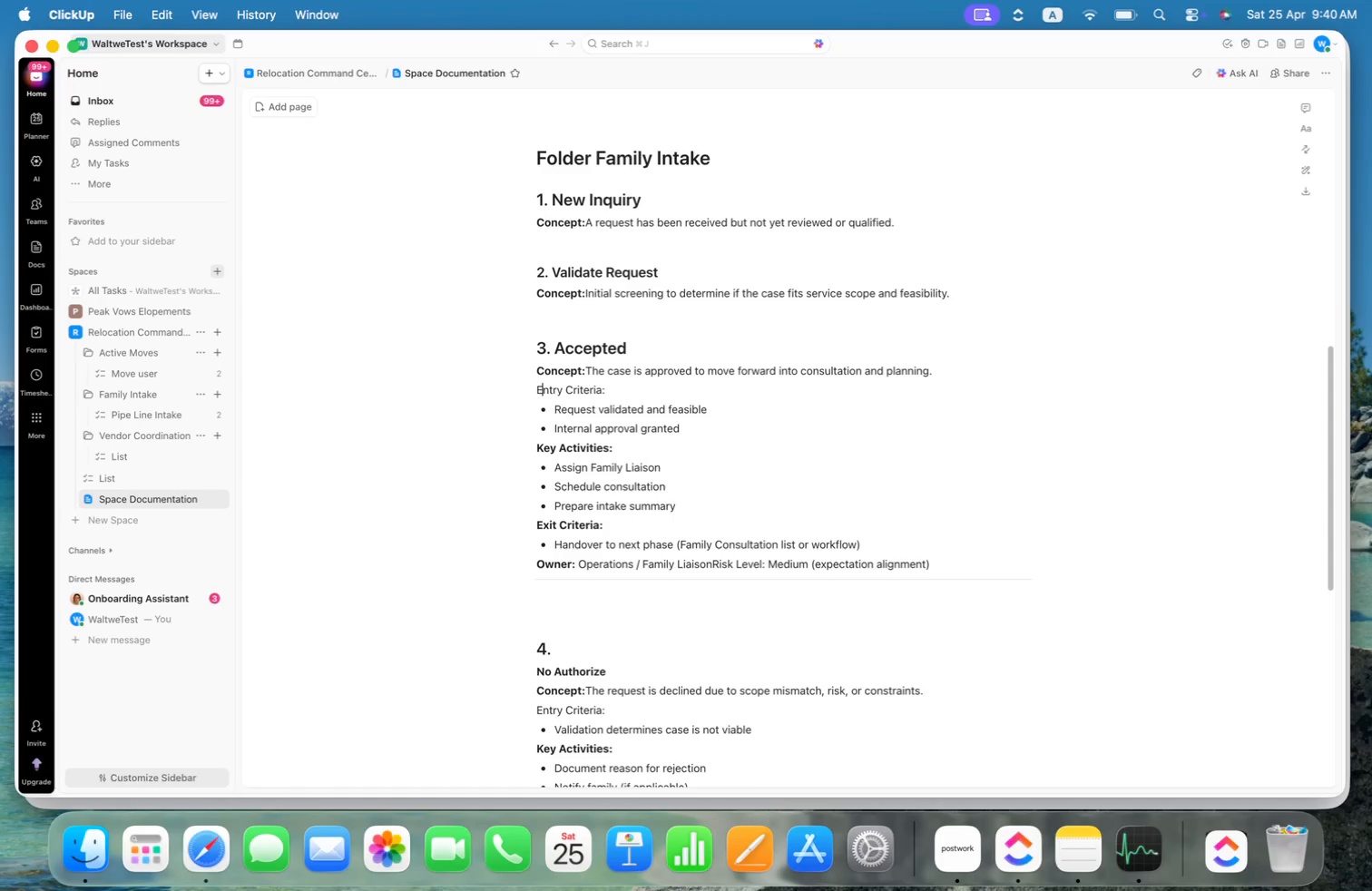 
key(Meta+CommandLeft)
 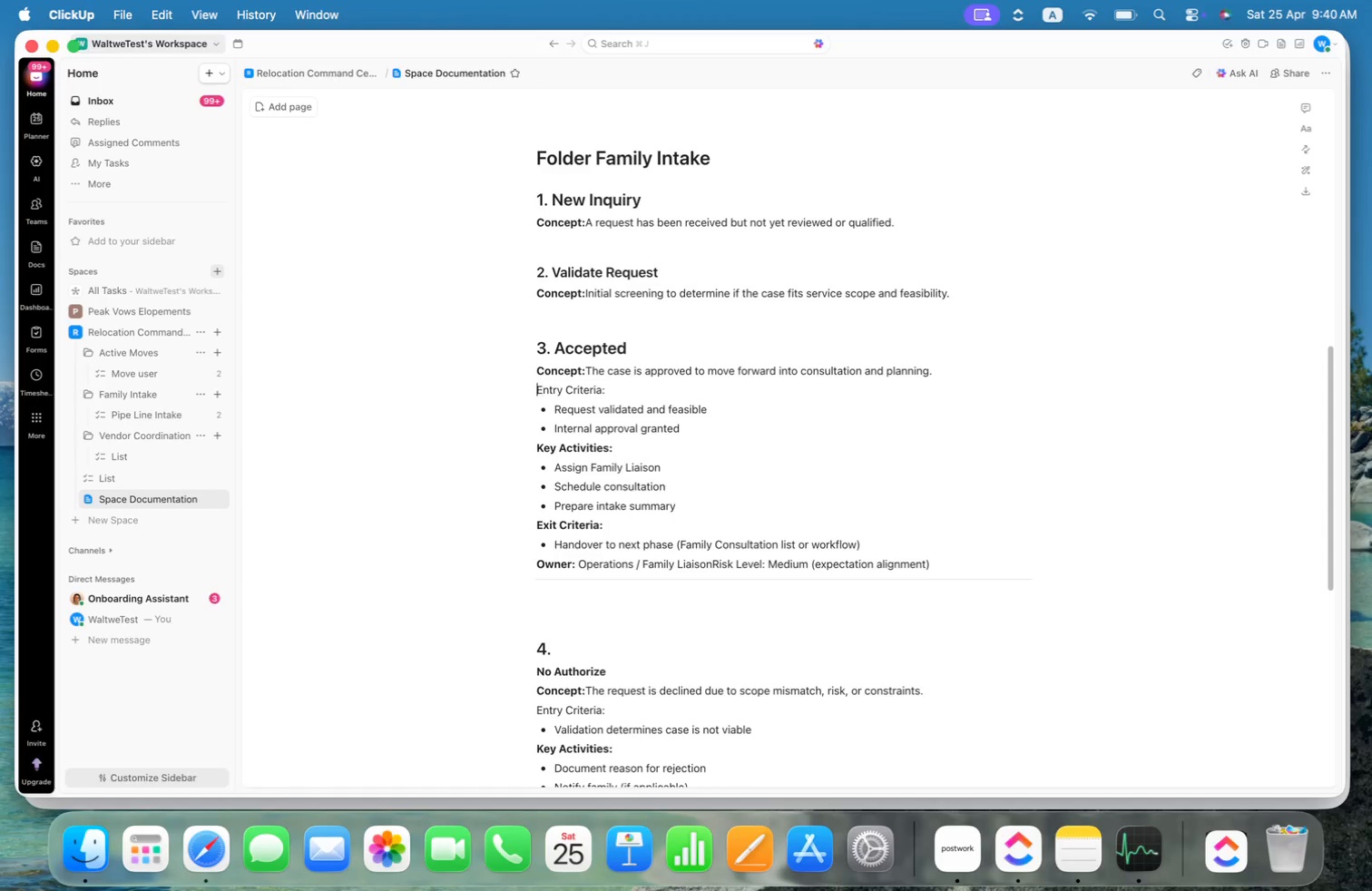 
key(Meta+ArrowLeft)
 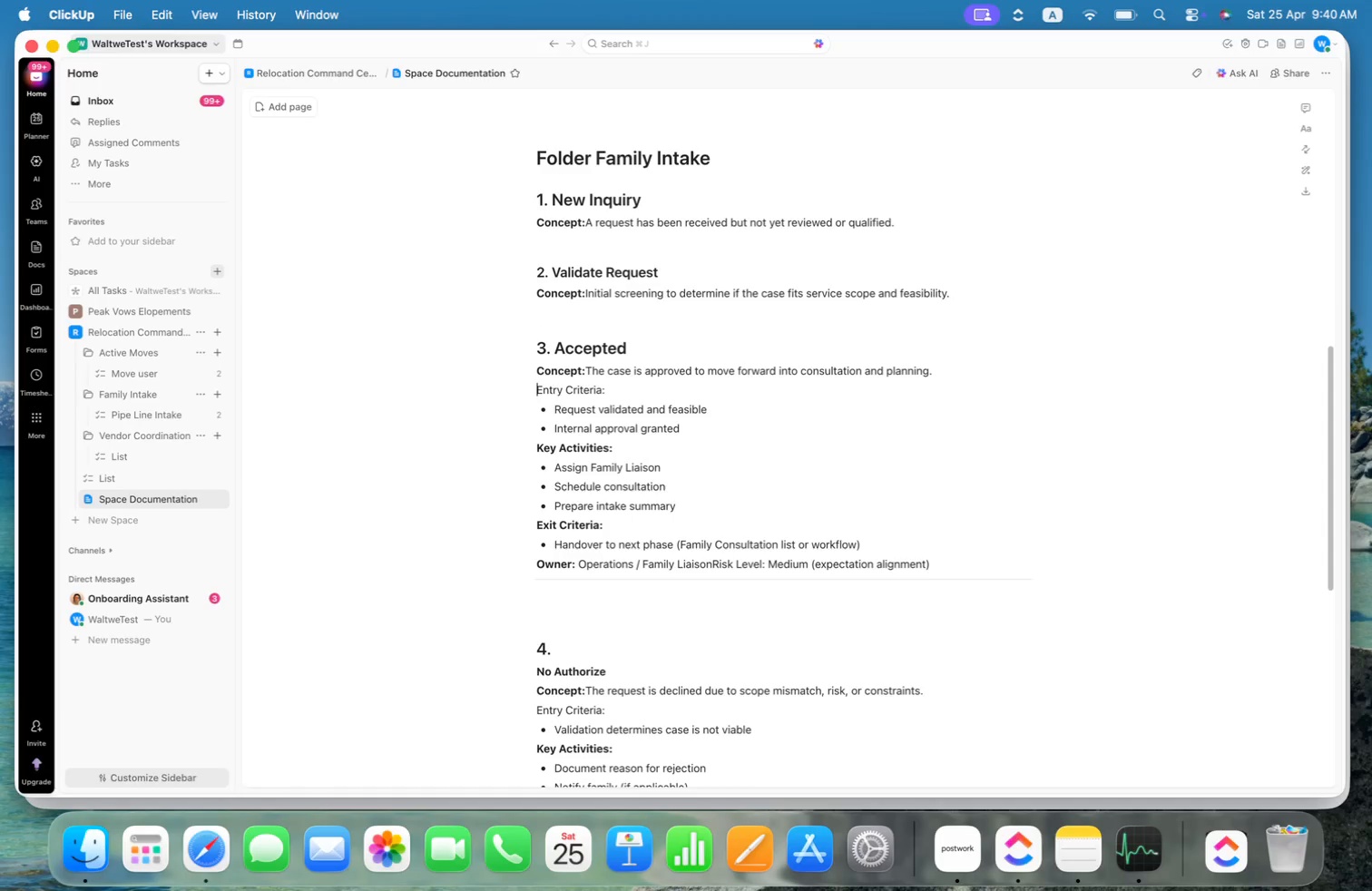 
hold_key(key=ArrowDown, duration=1.25)
 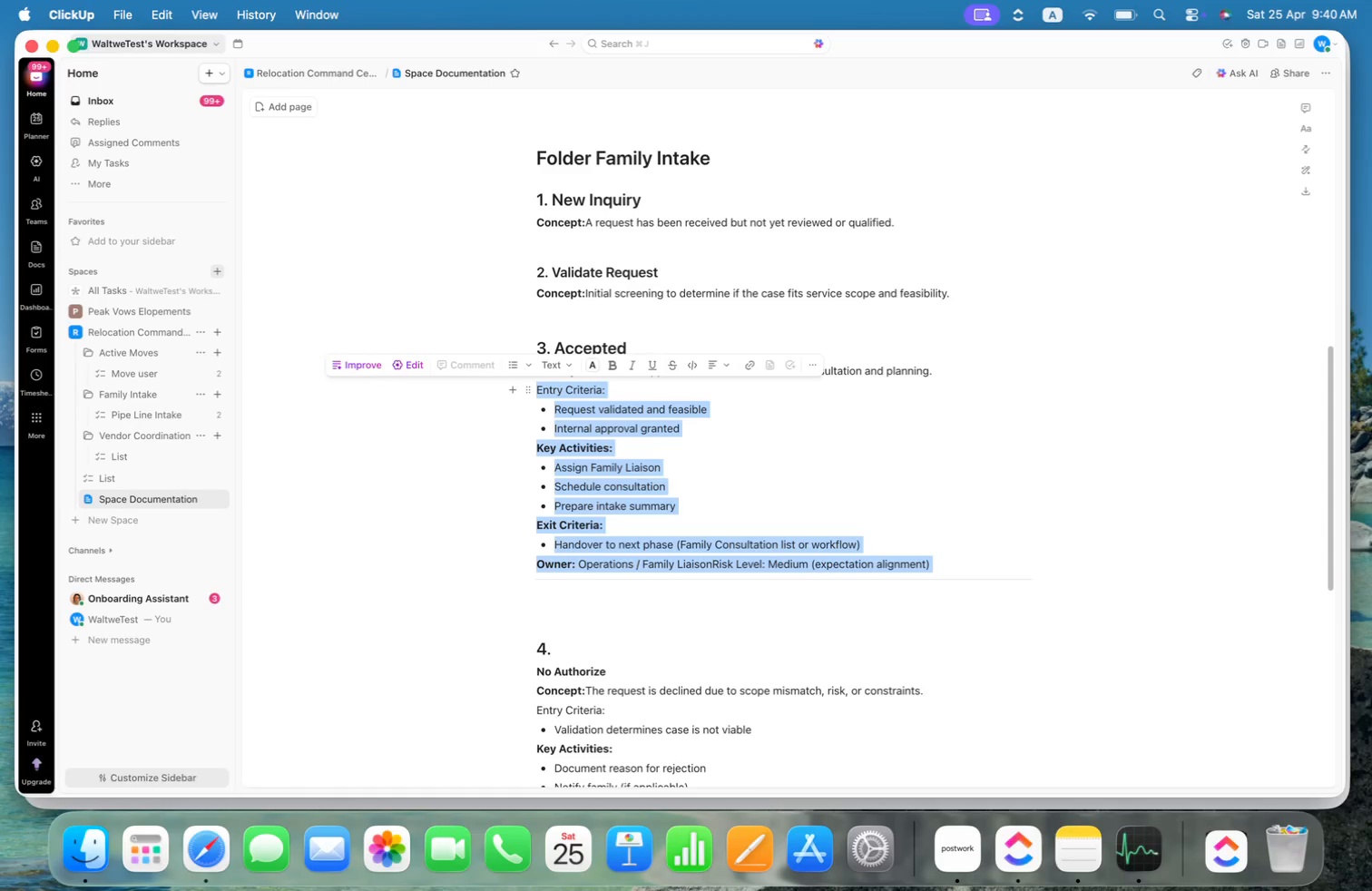 
key(Shift+ArrowDown)
 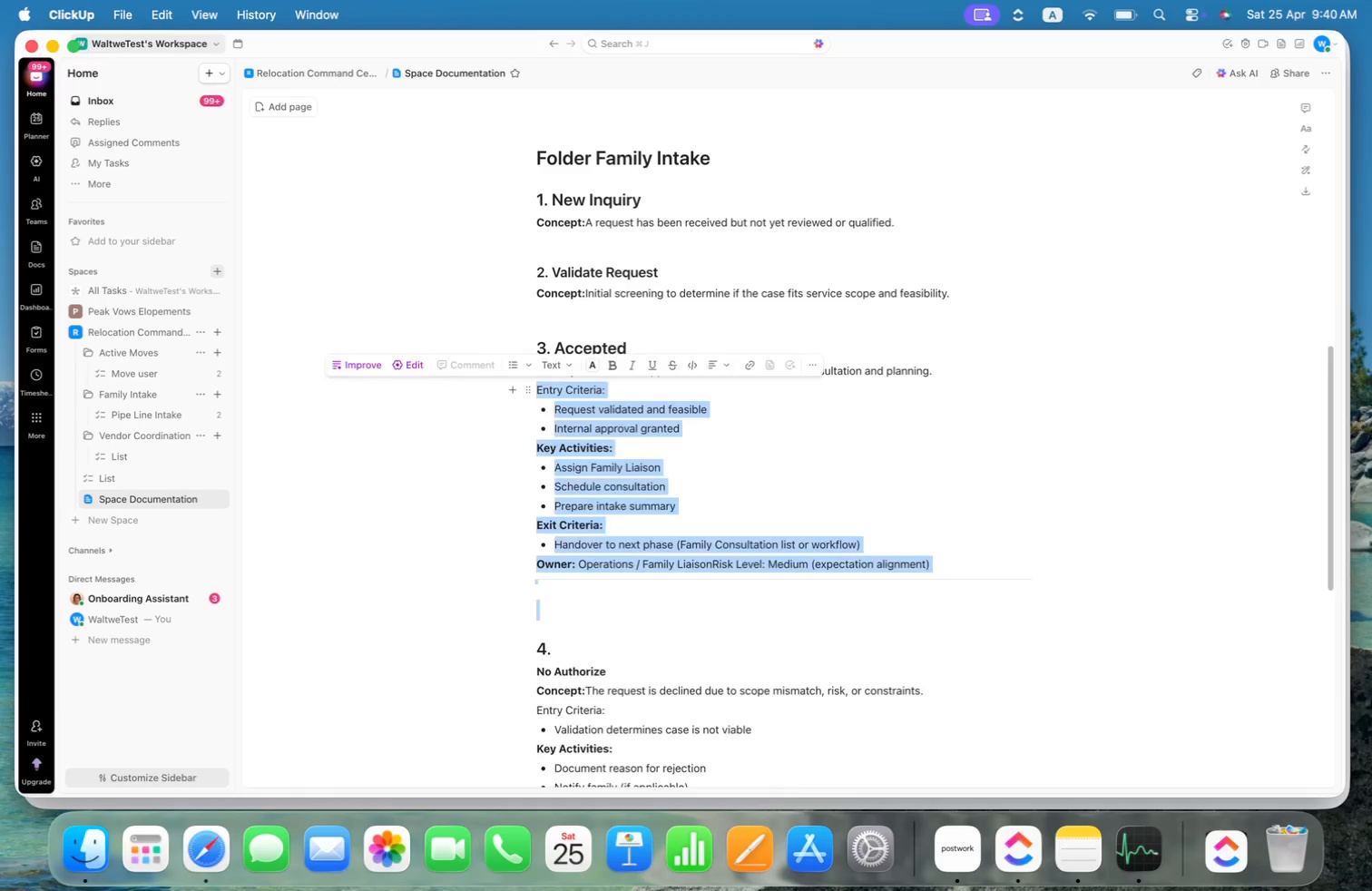 
key(Backspace)
 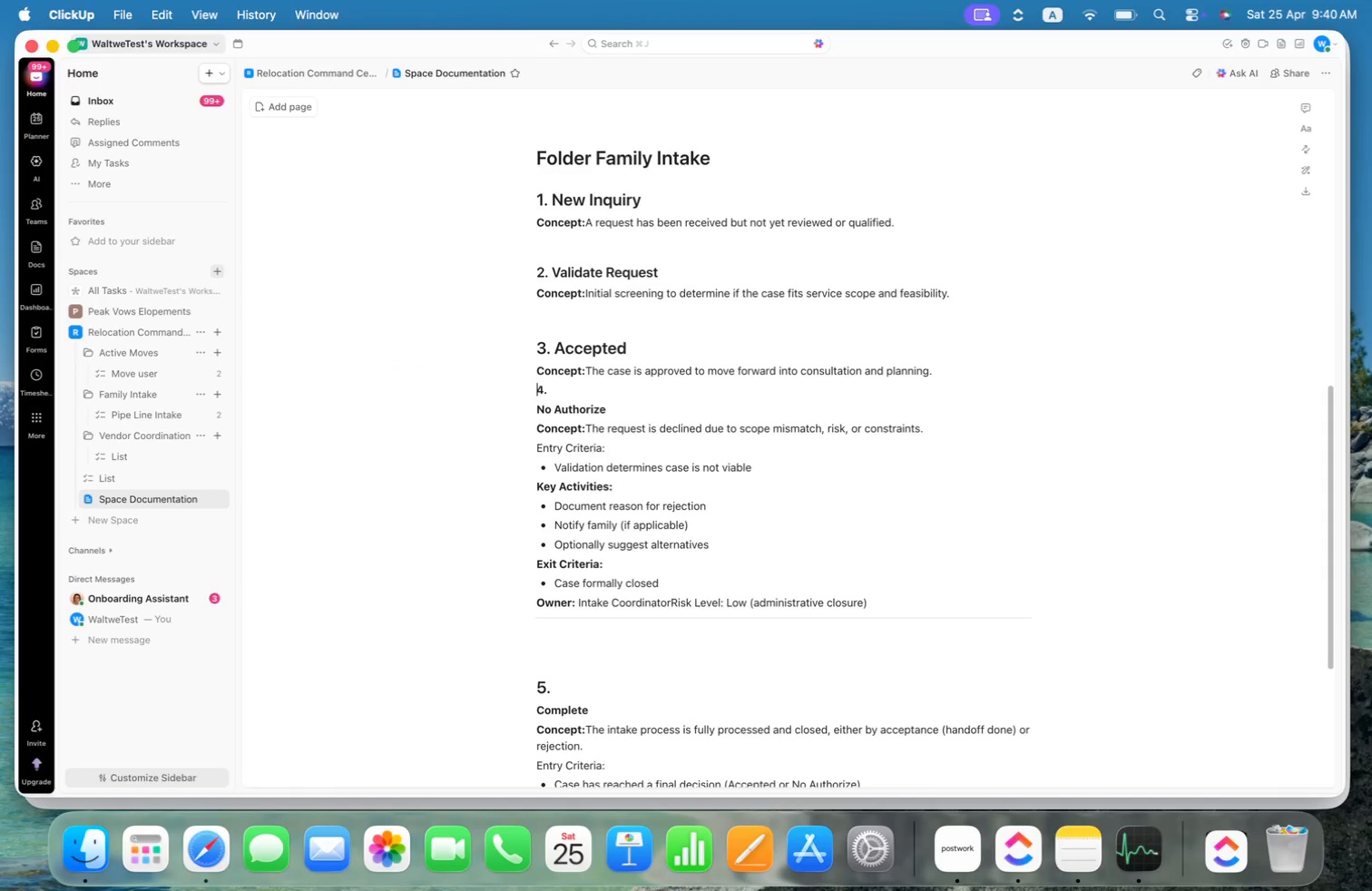 
key(ArrowDown)
 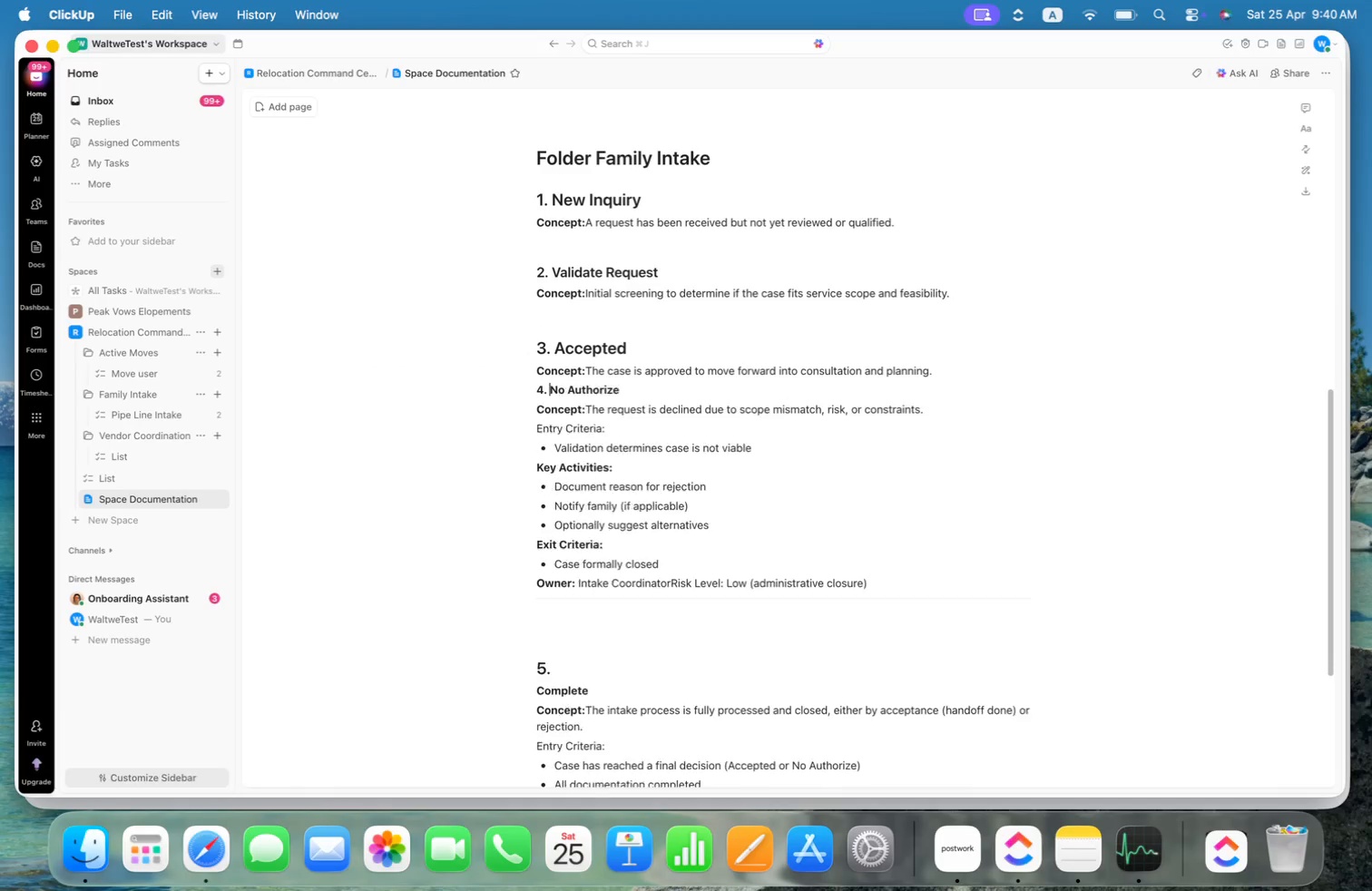 
key(Backspace)
 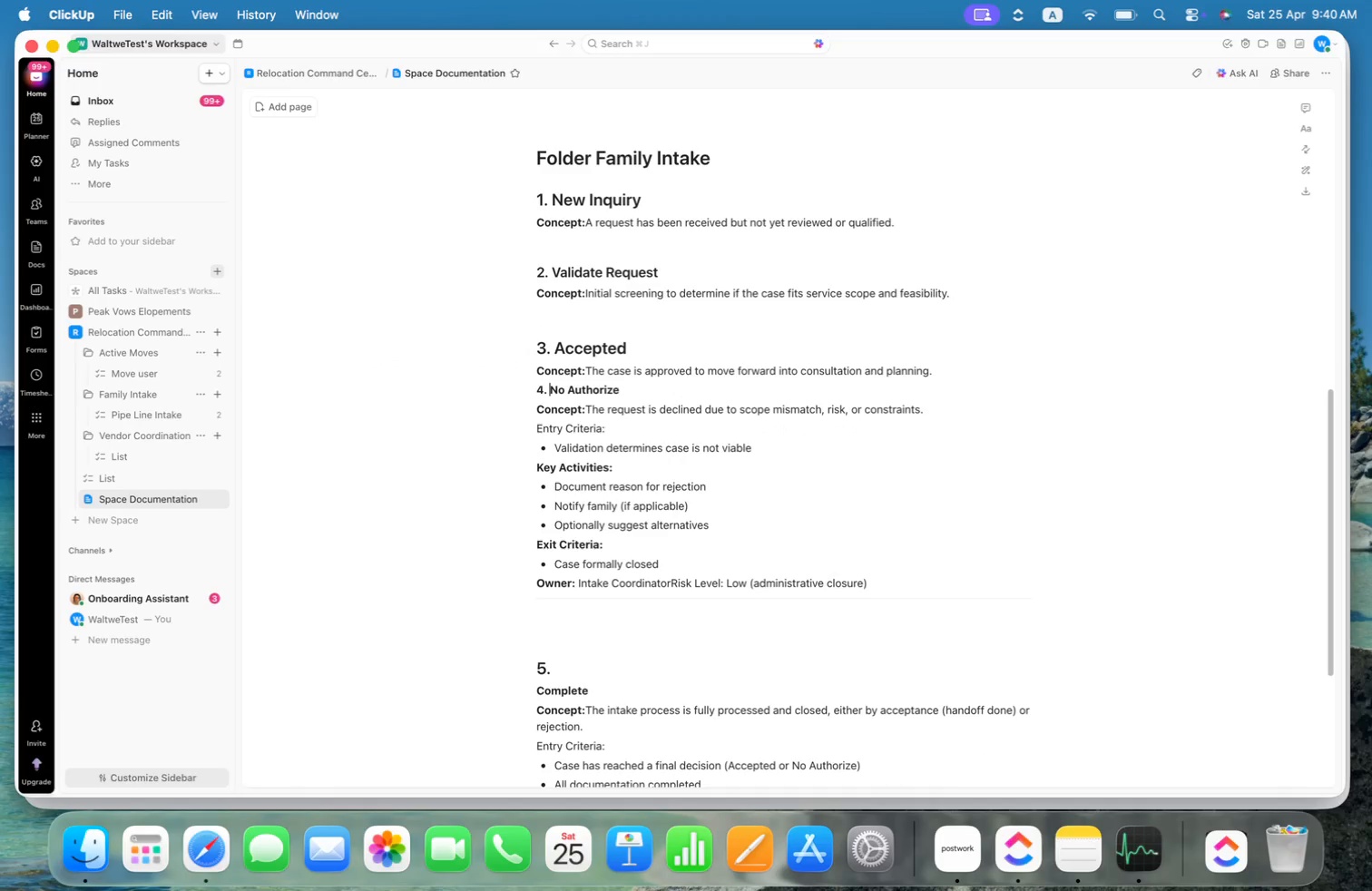 
key(Space)
 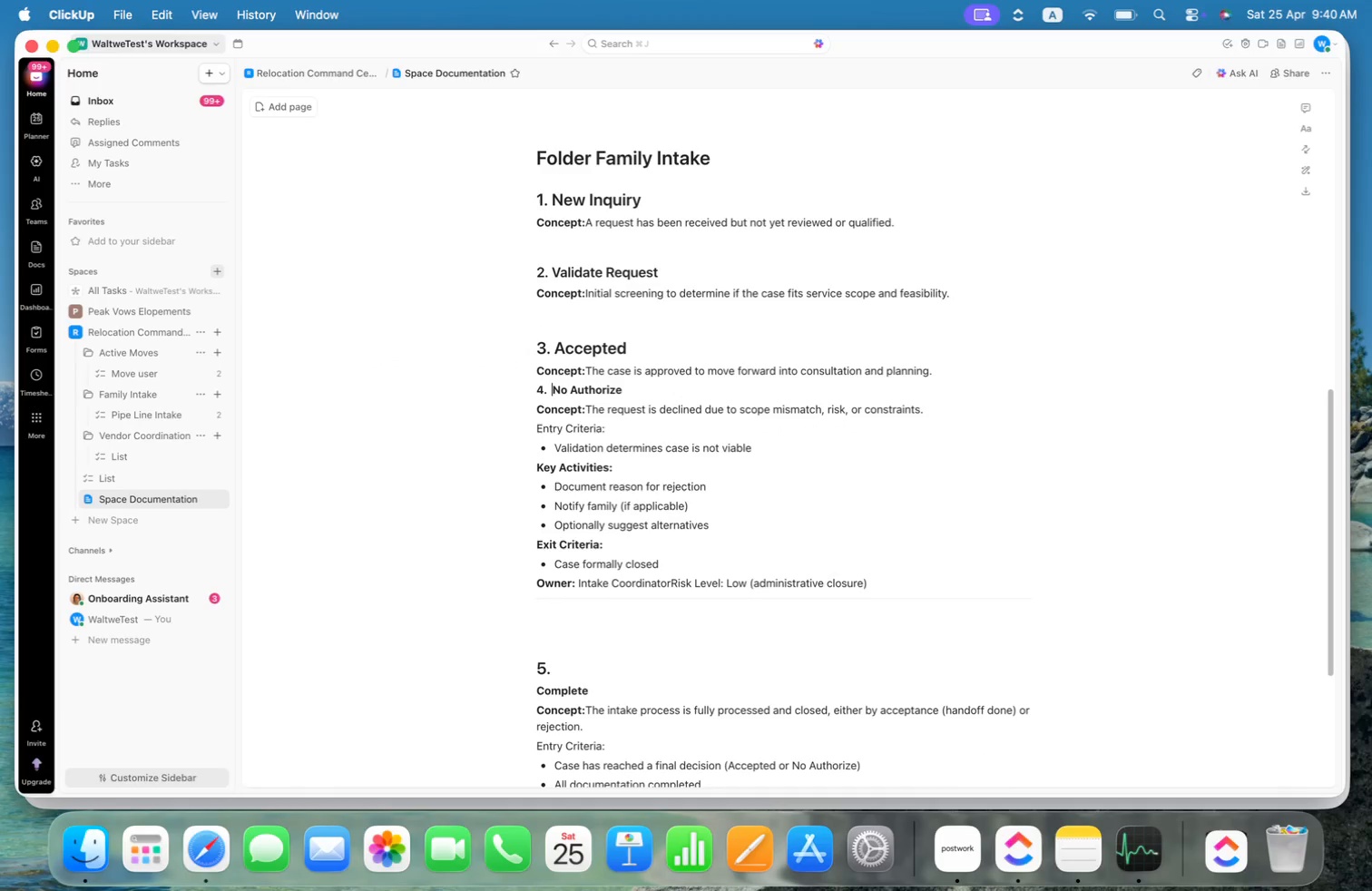 
key(Backspace)
 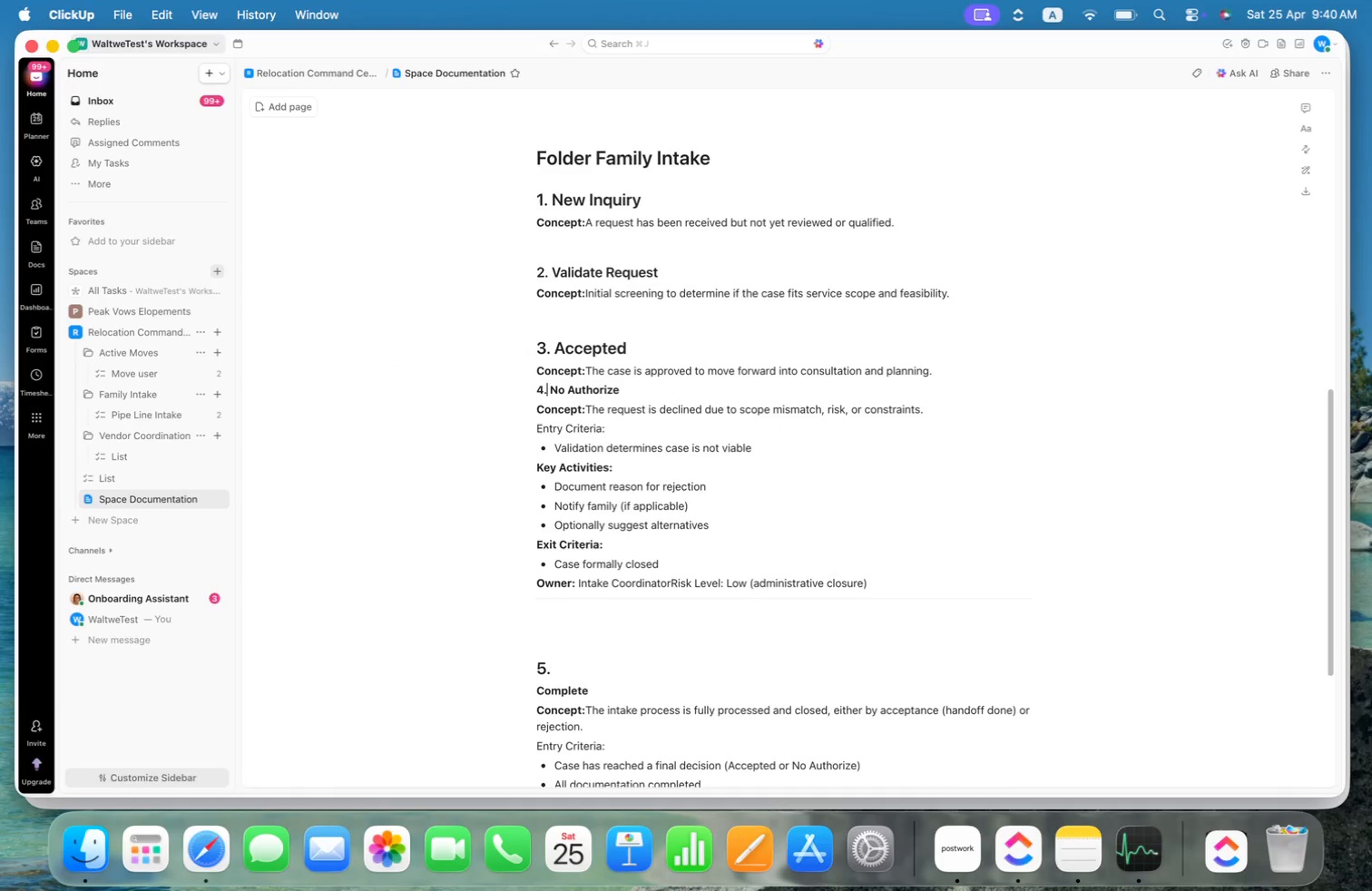 
key(ArrowLeft)
 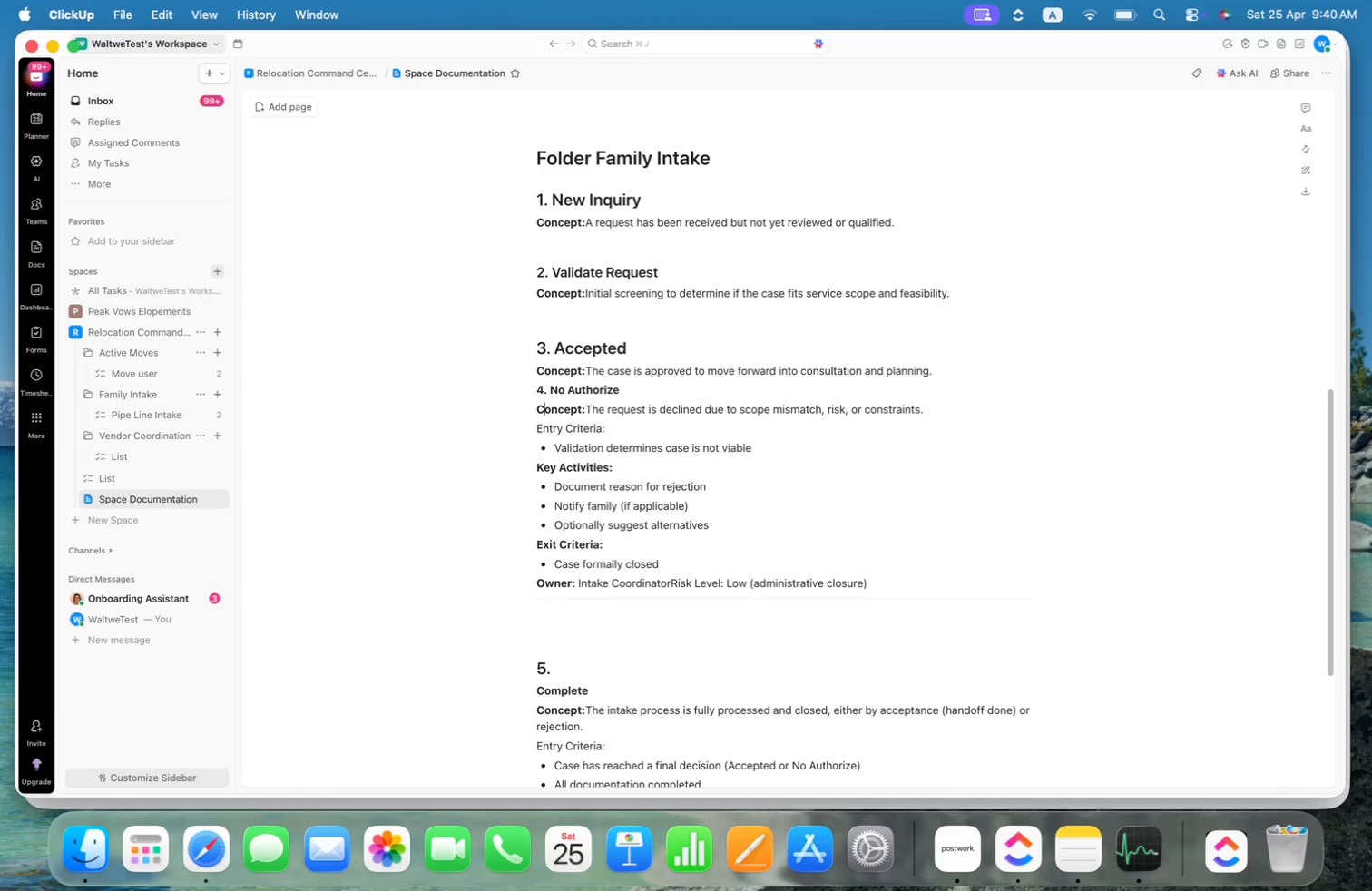 
key(ArrowDown)
 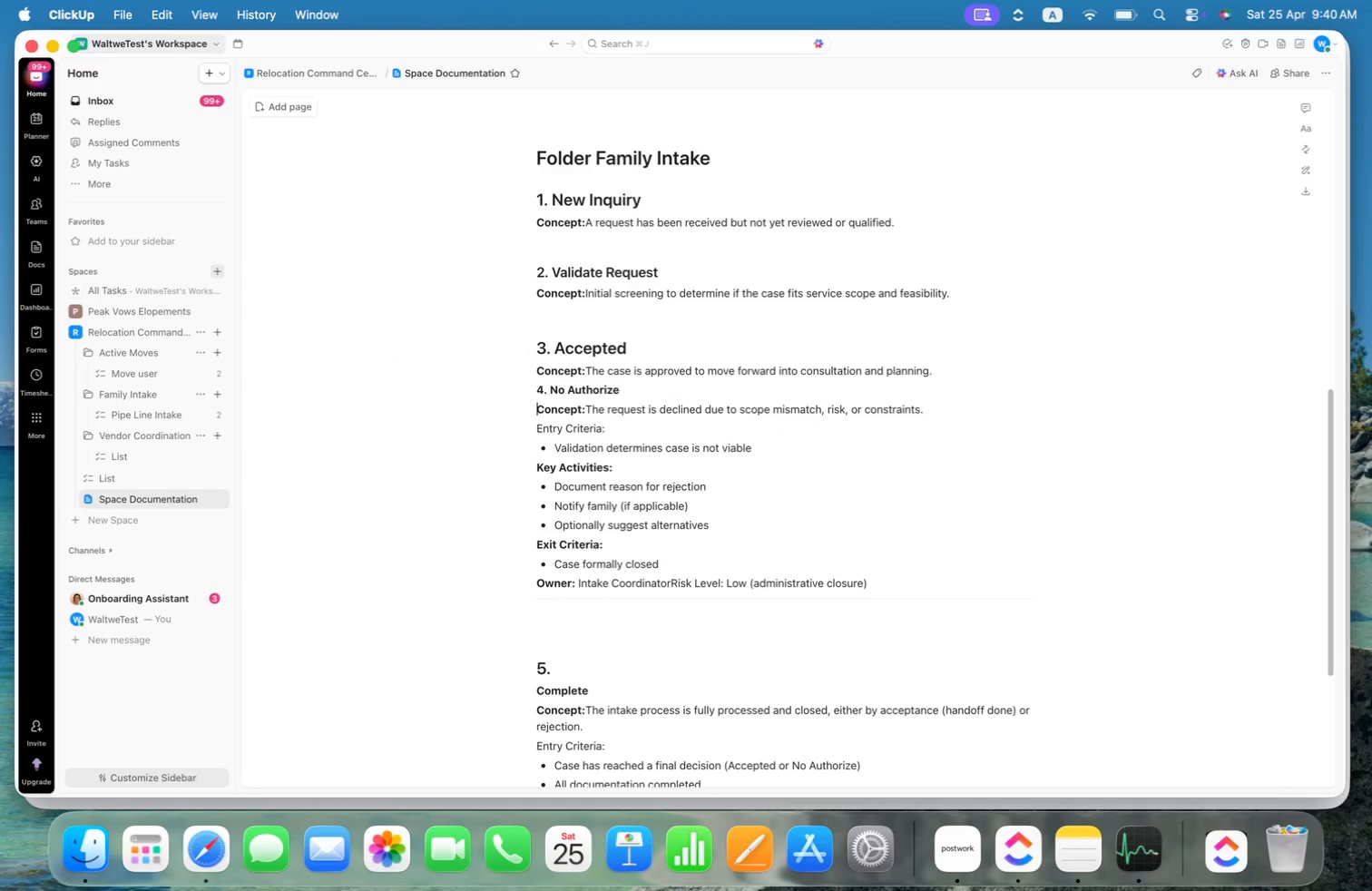 
key(ArrowLeft)
 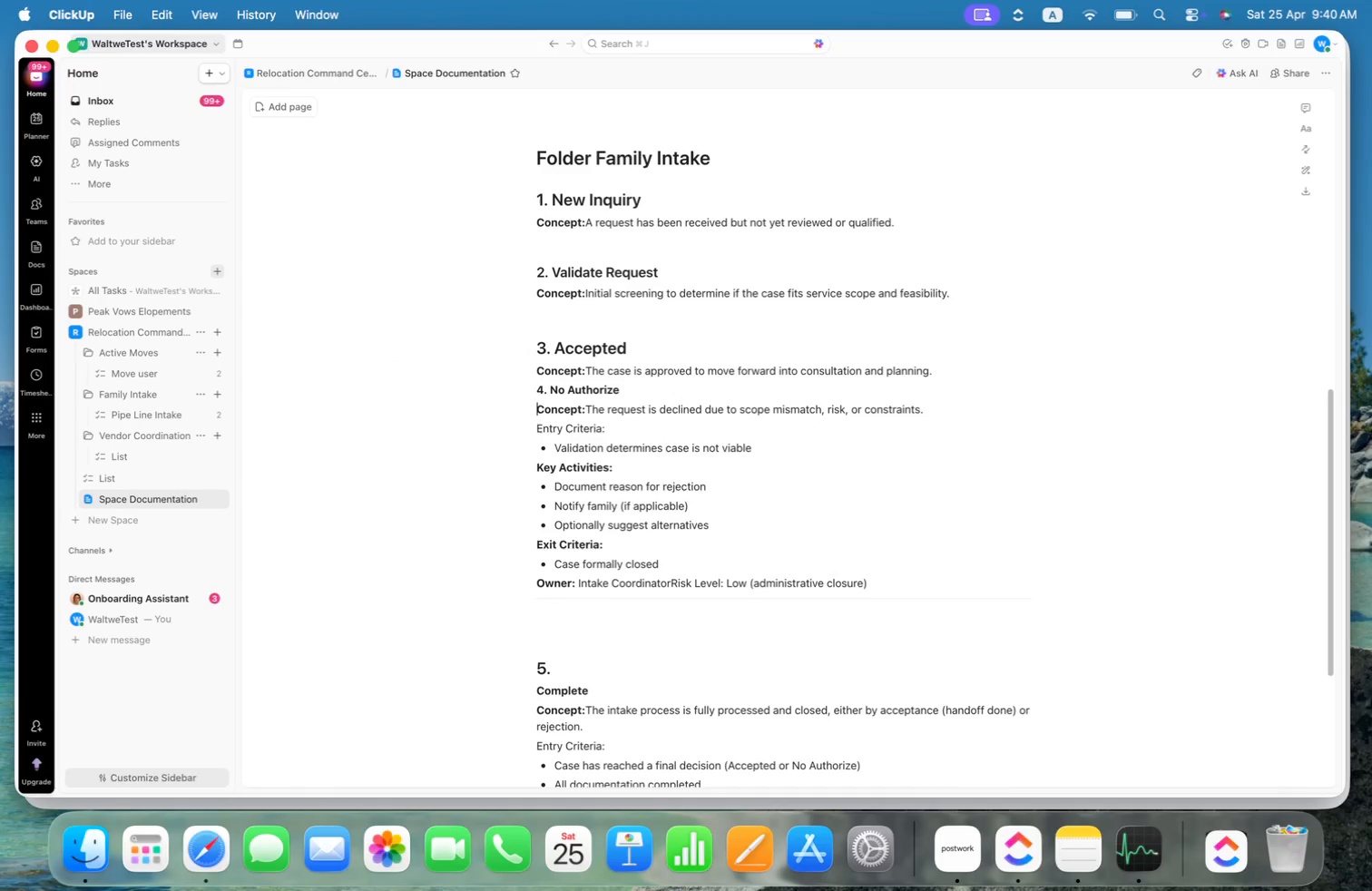 
key(ArrowDown)
 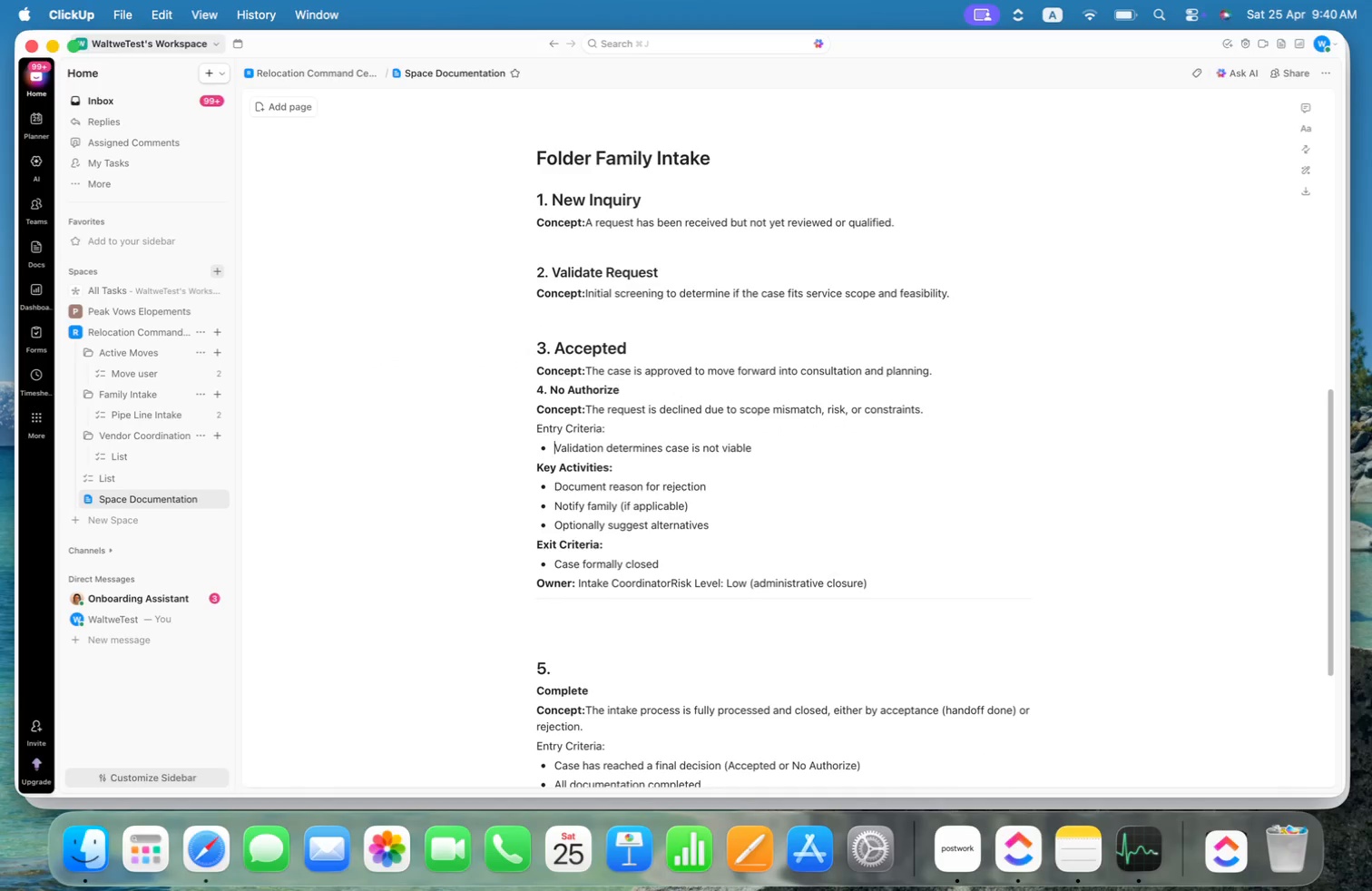 
key(ArrowDown)
 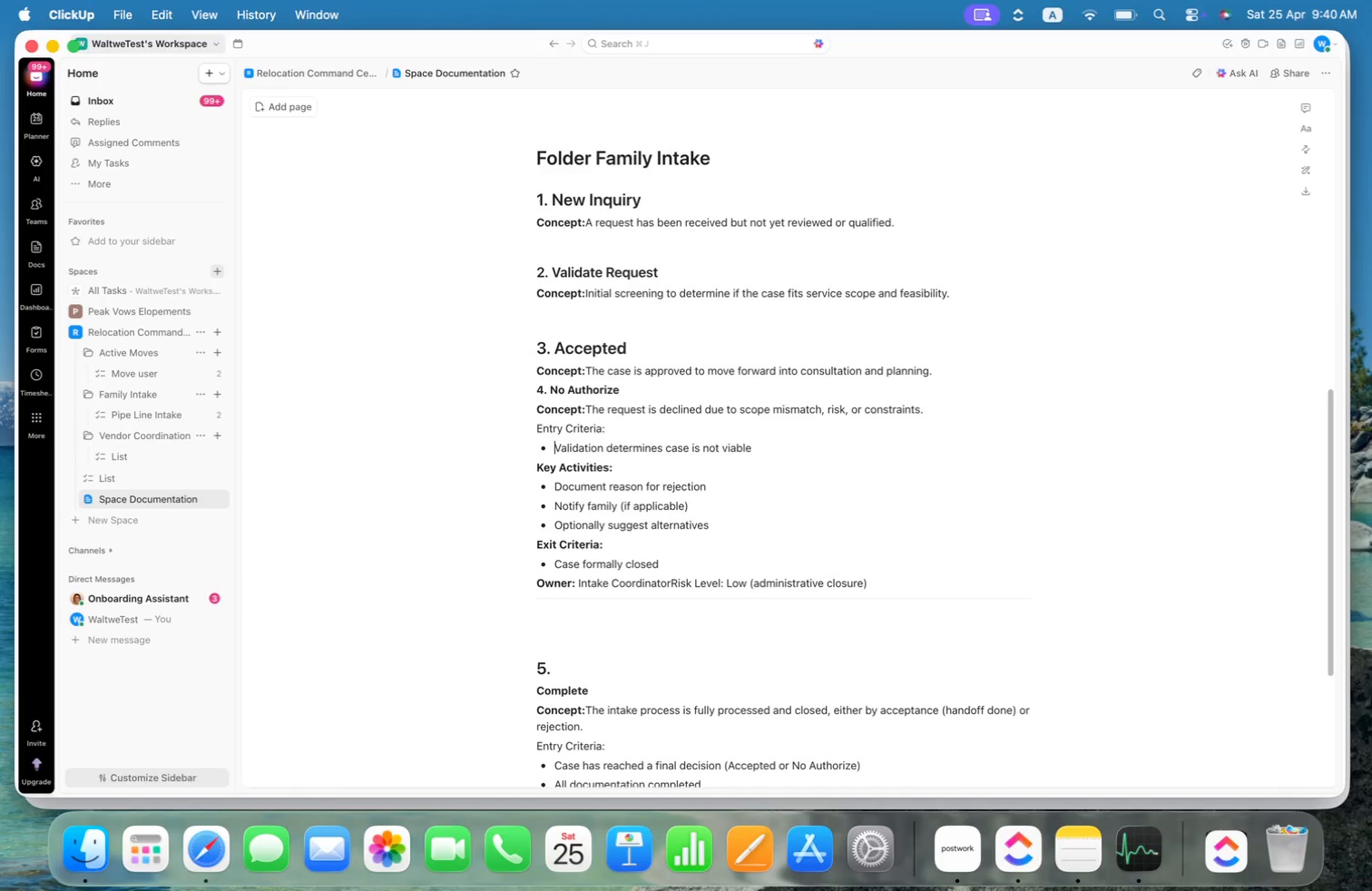 
hold_key(key=ShiftLeft, duration=0.55)
 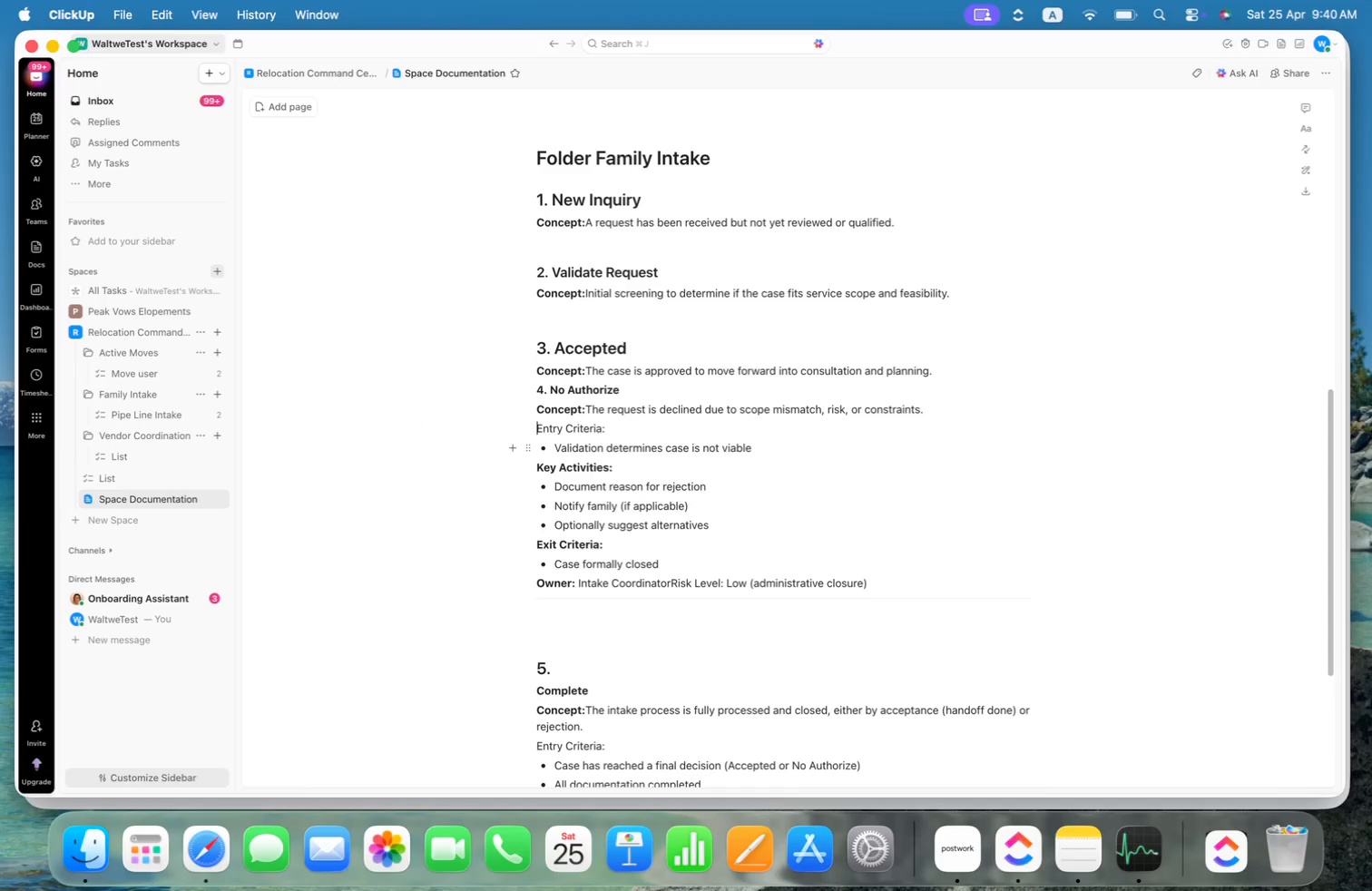 
hold_key(key=ArrowDown, duration=0.35)
 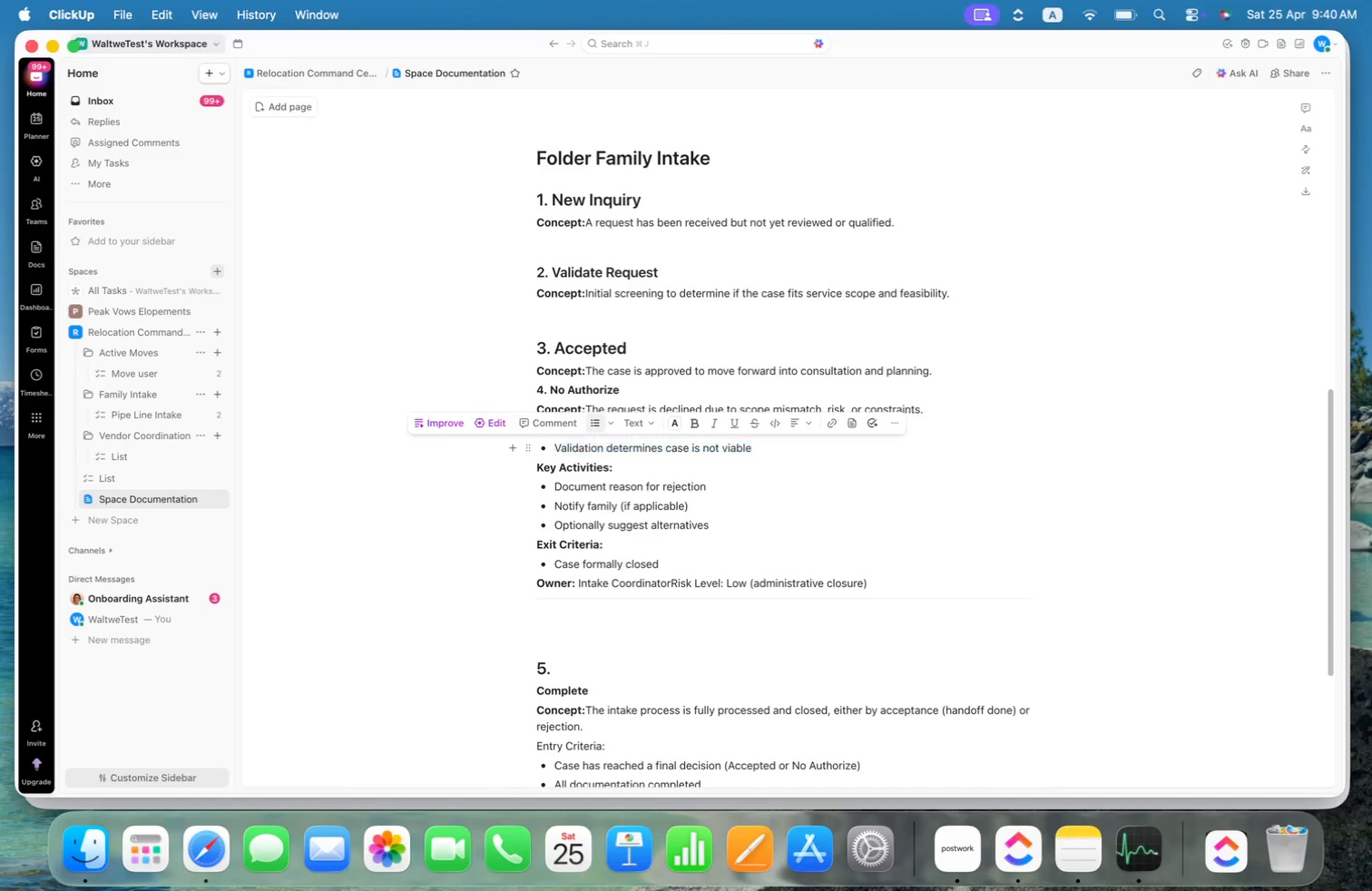 
hold_key(key=ArrowUp, duration=3.54)
 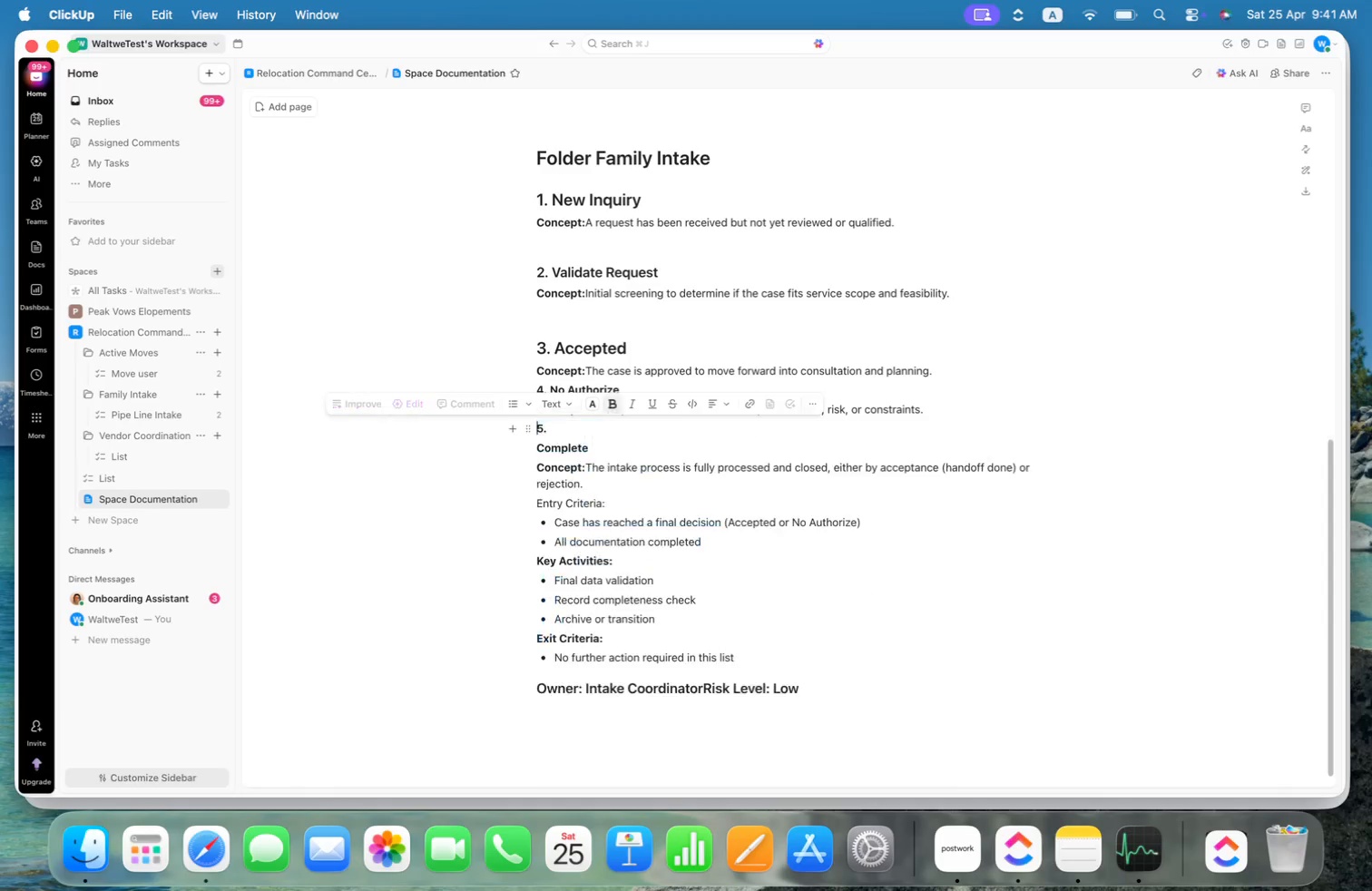 
key(Meta+CommandLeft)
 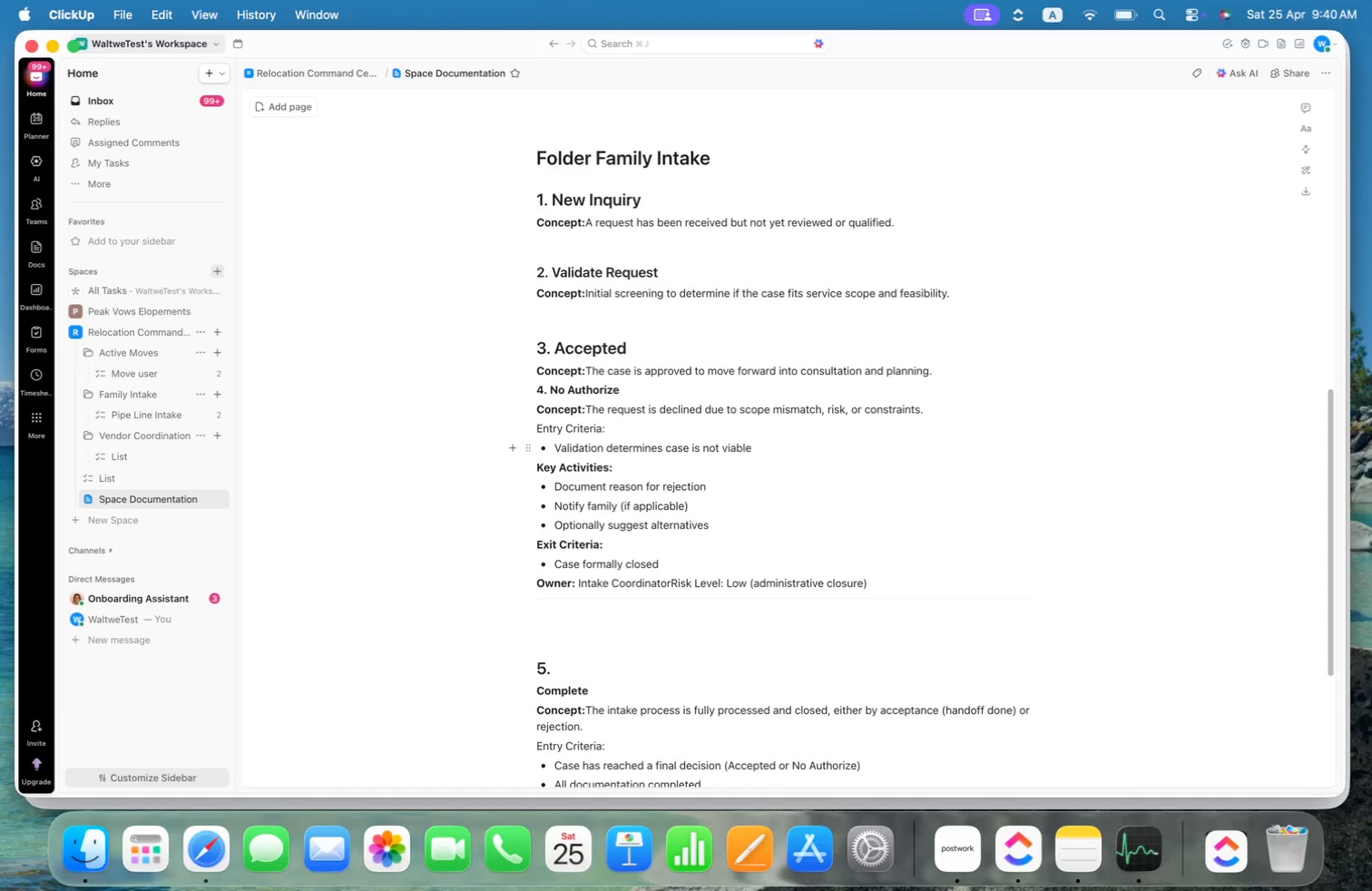 
key(Meta+ArrowLeft)
 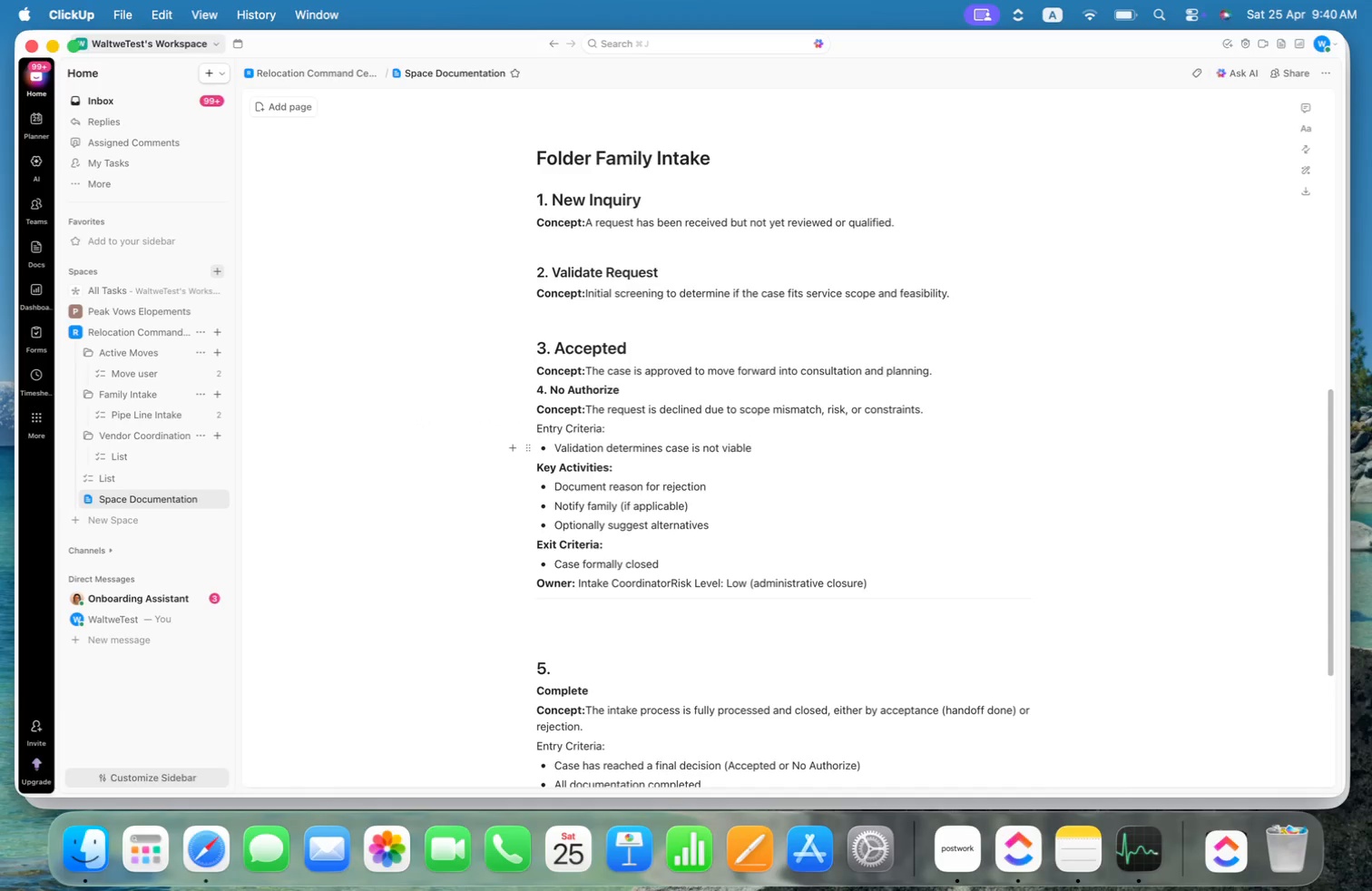 
key(ArrowRight)
 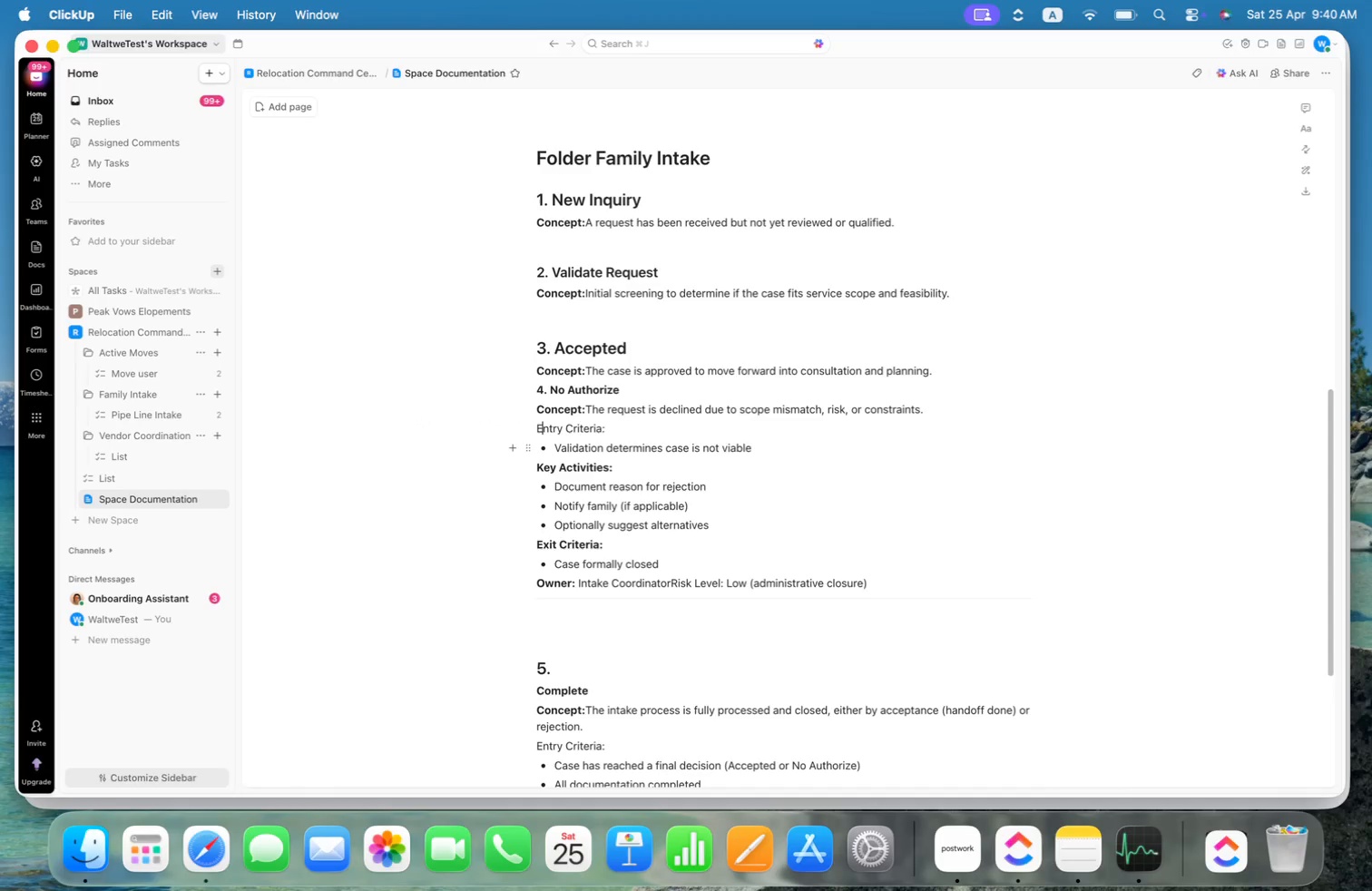 
key(Shift+ShiftLeft)
 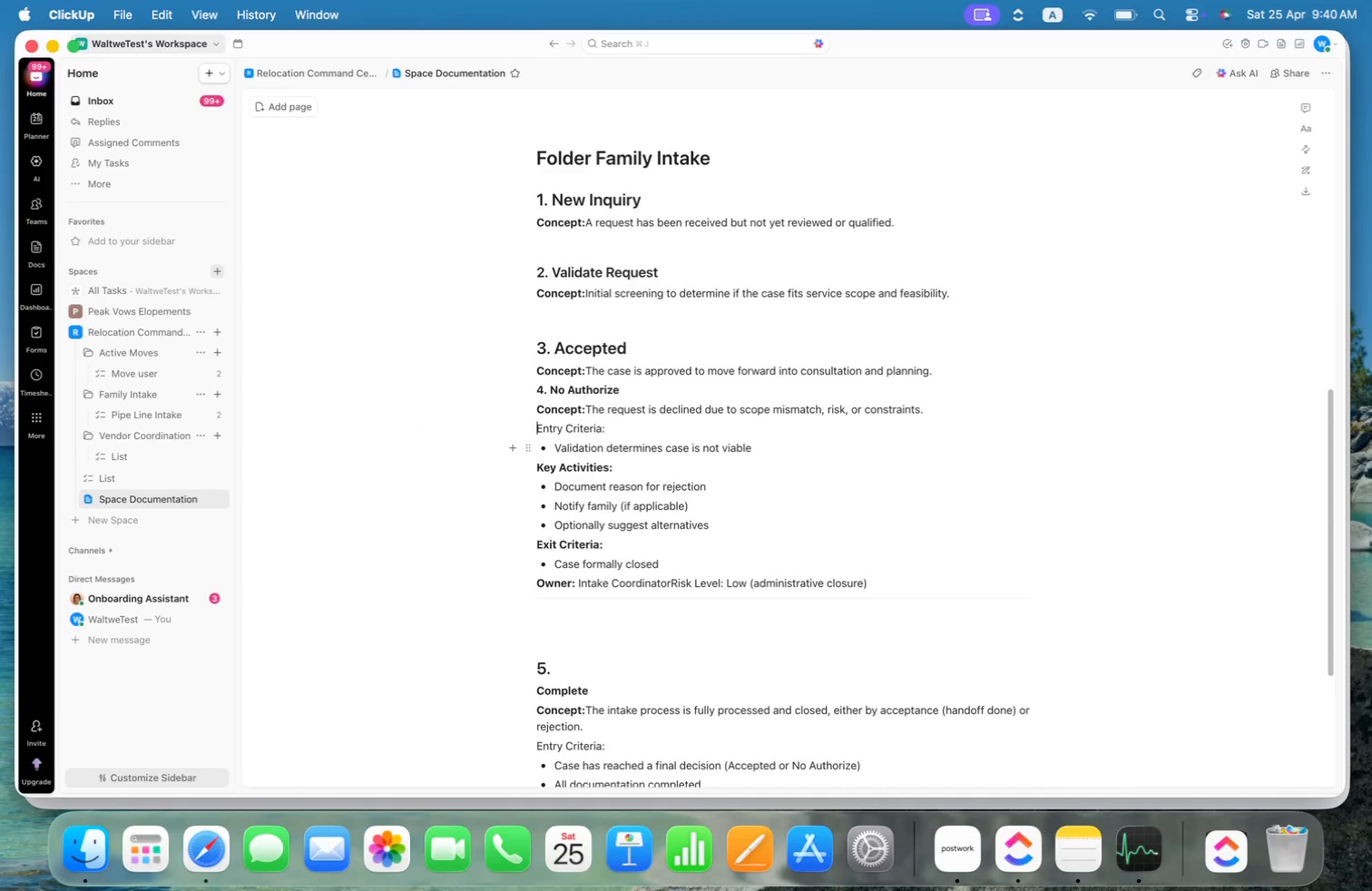 
hold_key(key=ArrowLeft, duration=4.29)
 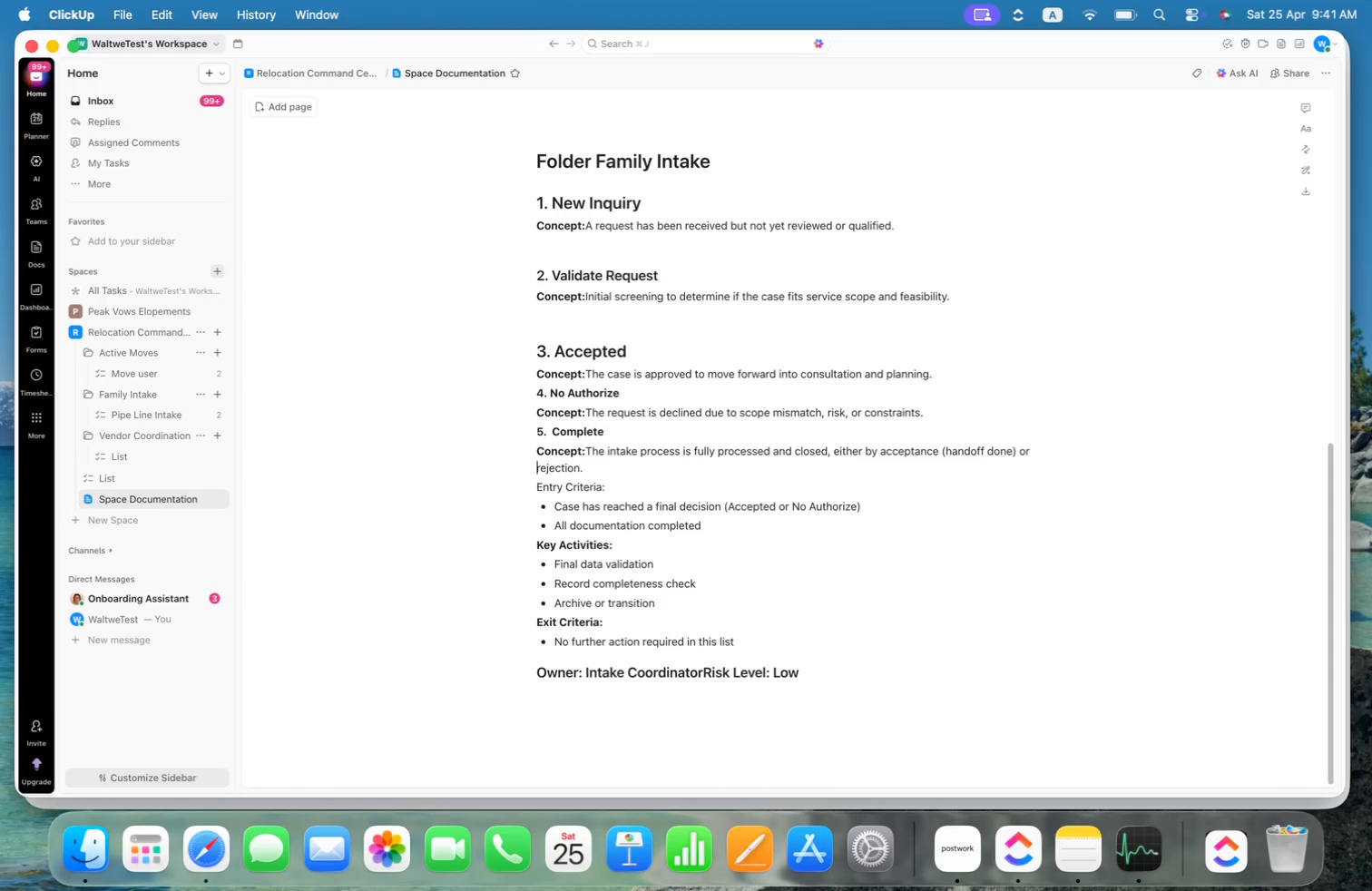 
hold_key(key=ShiftLeft, duration=2.11)
 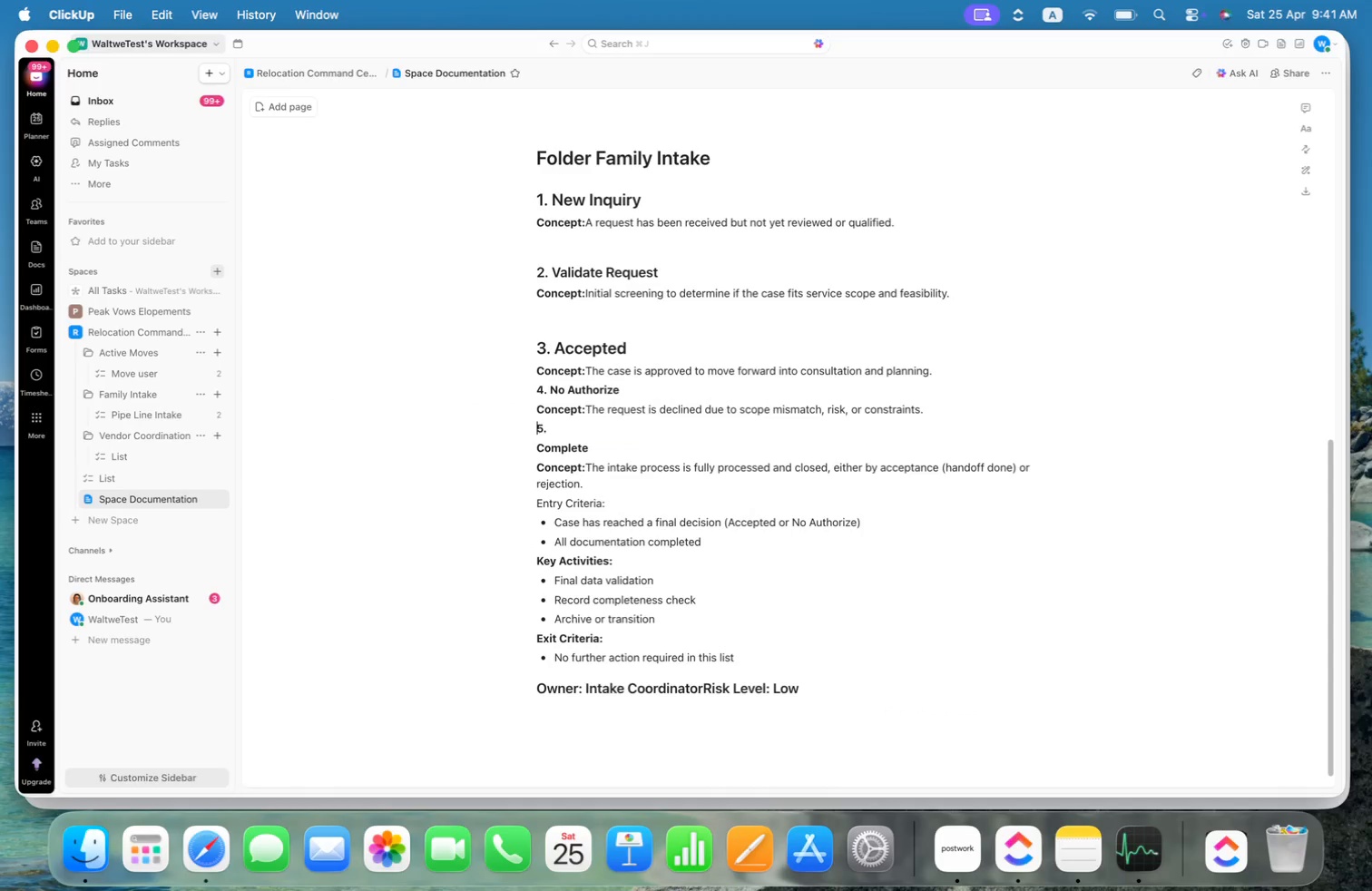 
hold_key(key=ArrowDown, duration=1.27)
 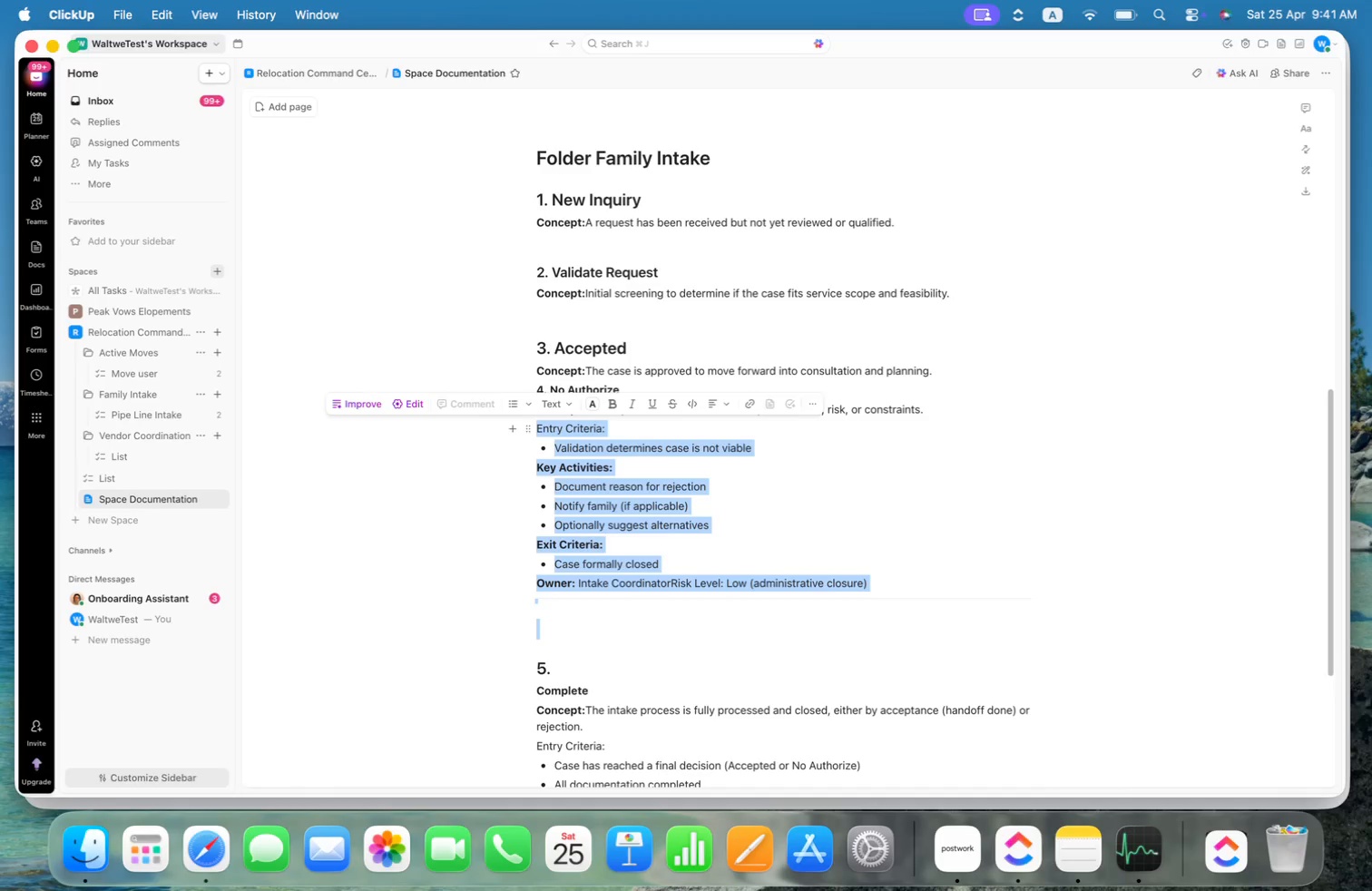 
key(Backspace)
 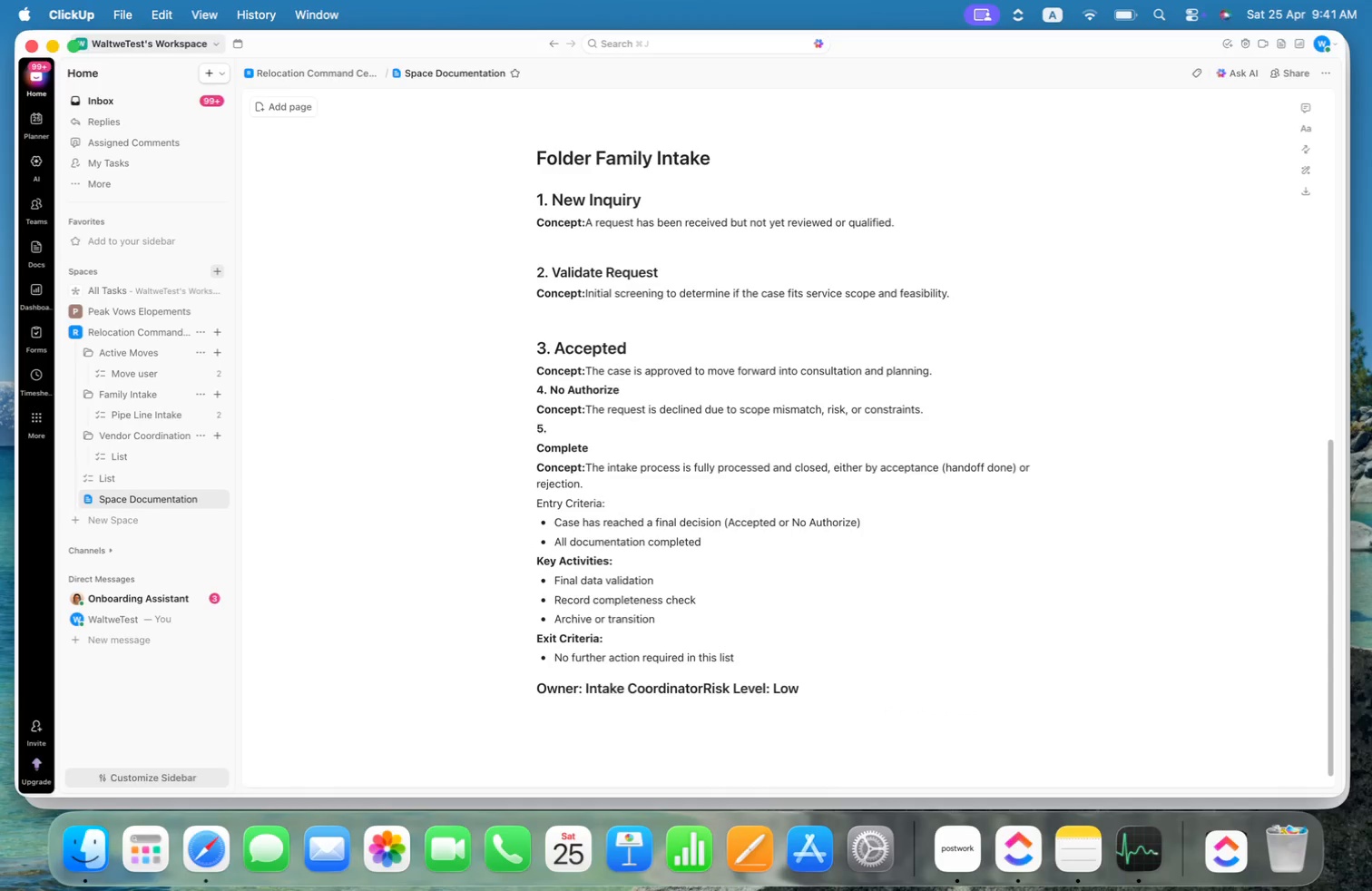 
key(ArrowDown)
 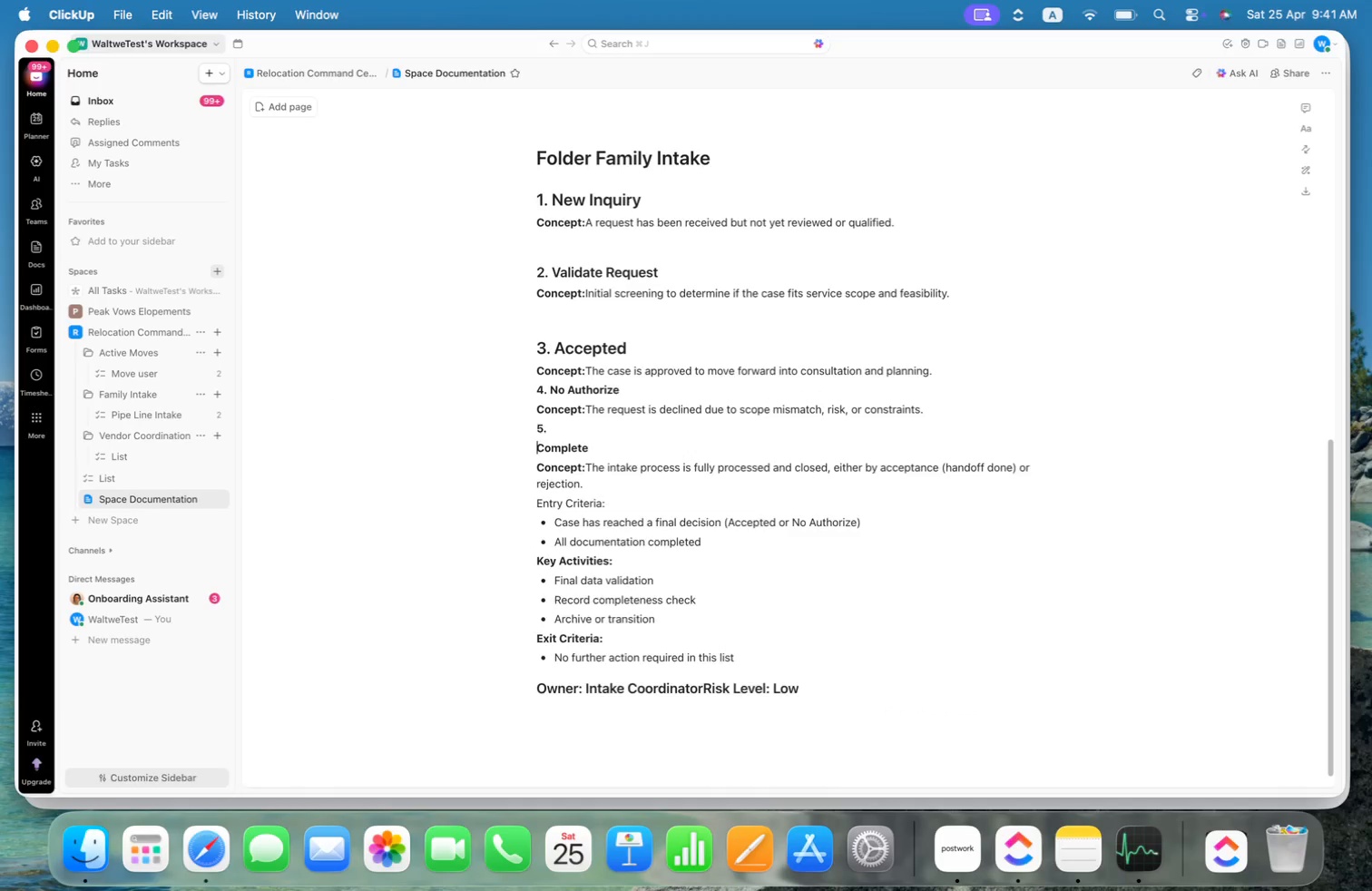 
key(Backspace)
 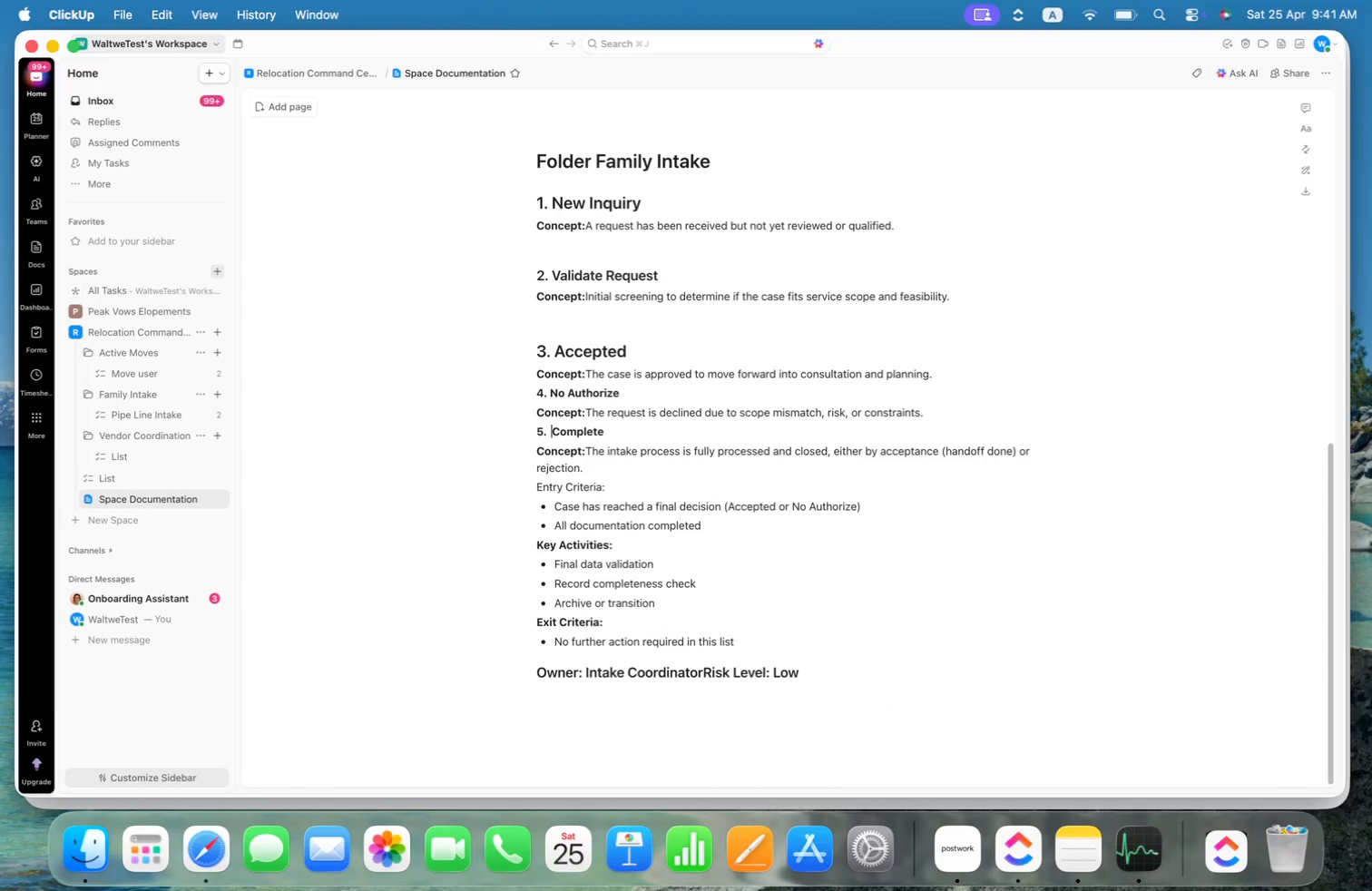 
key(Space)
 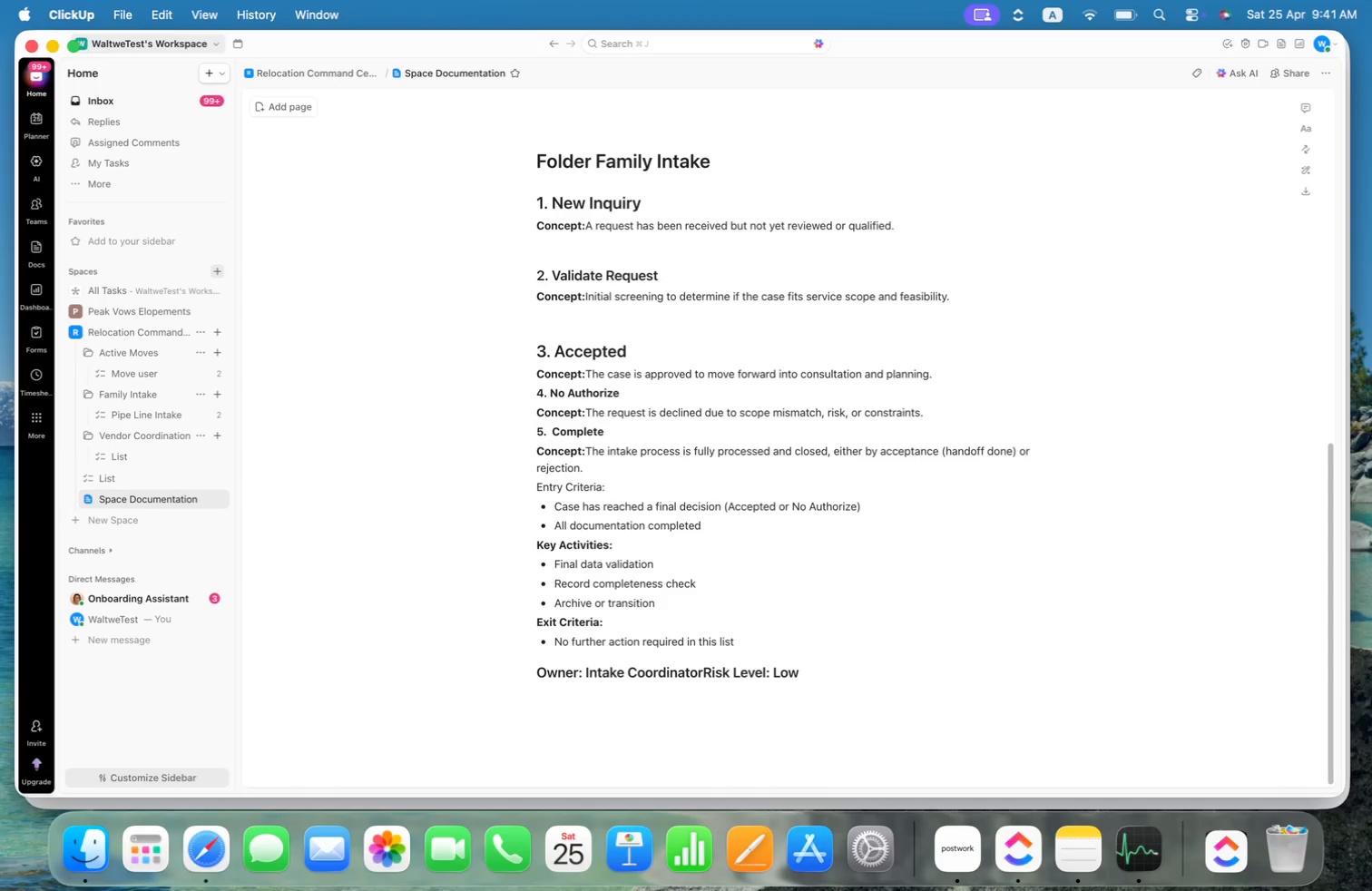 
key(Meta+CommandLeft)
 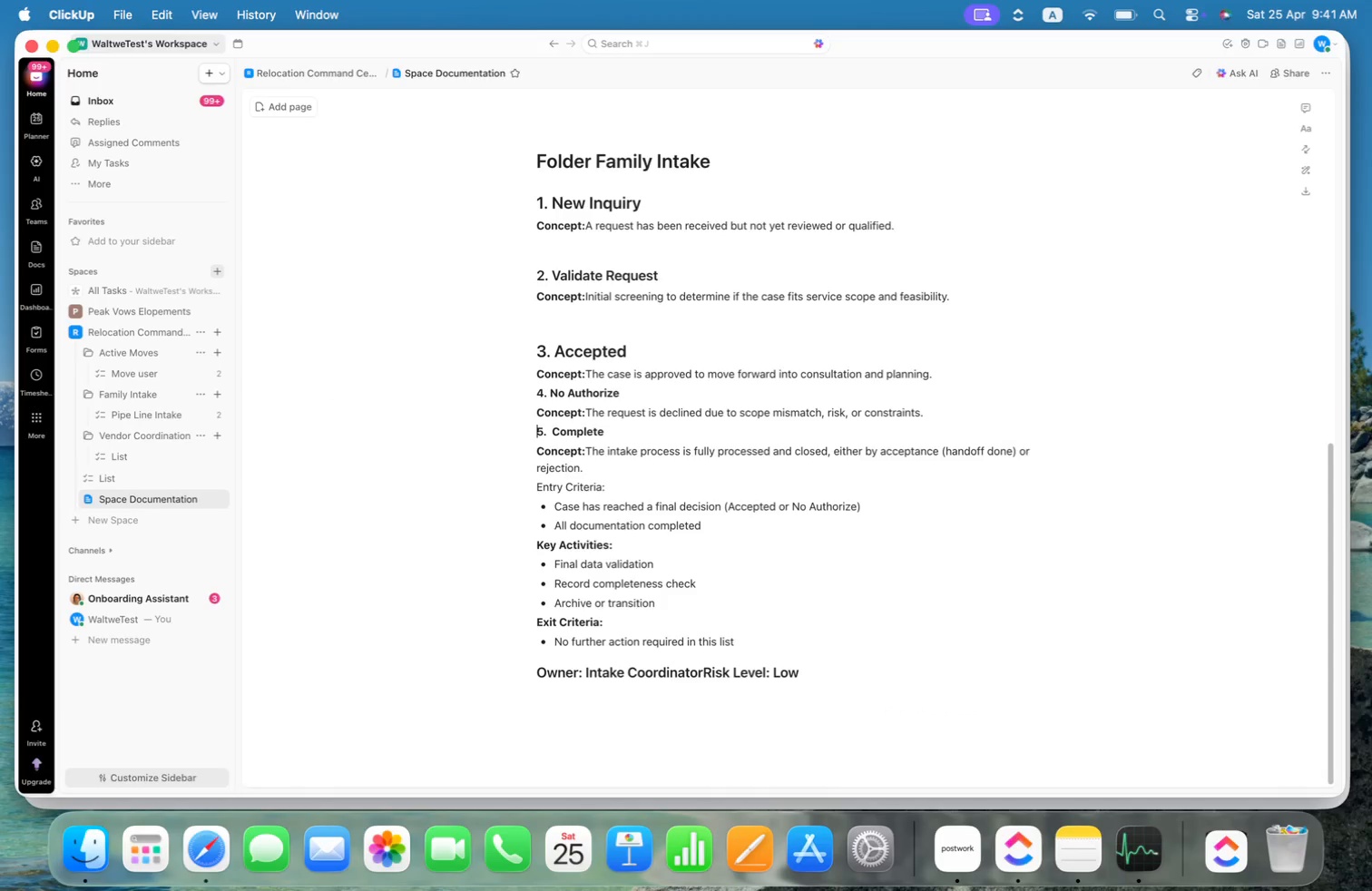 
key(ArrowDown)
 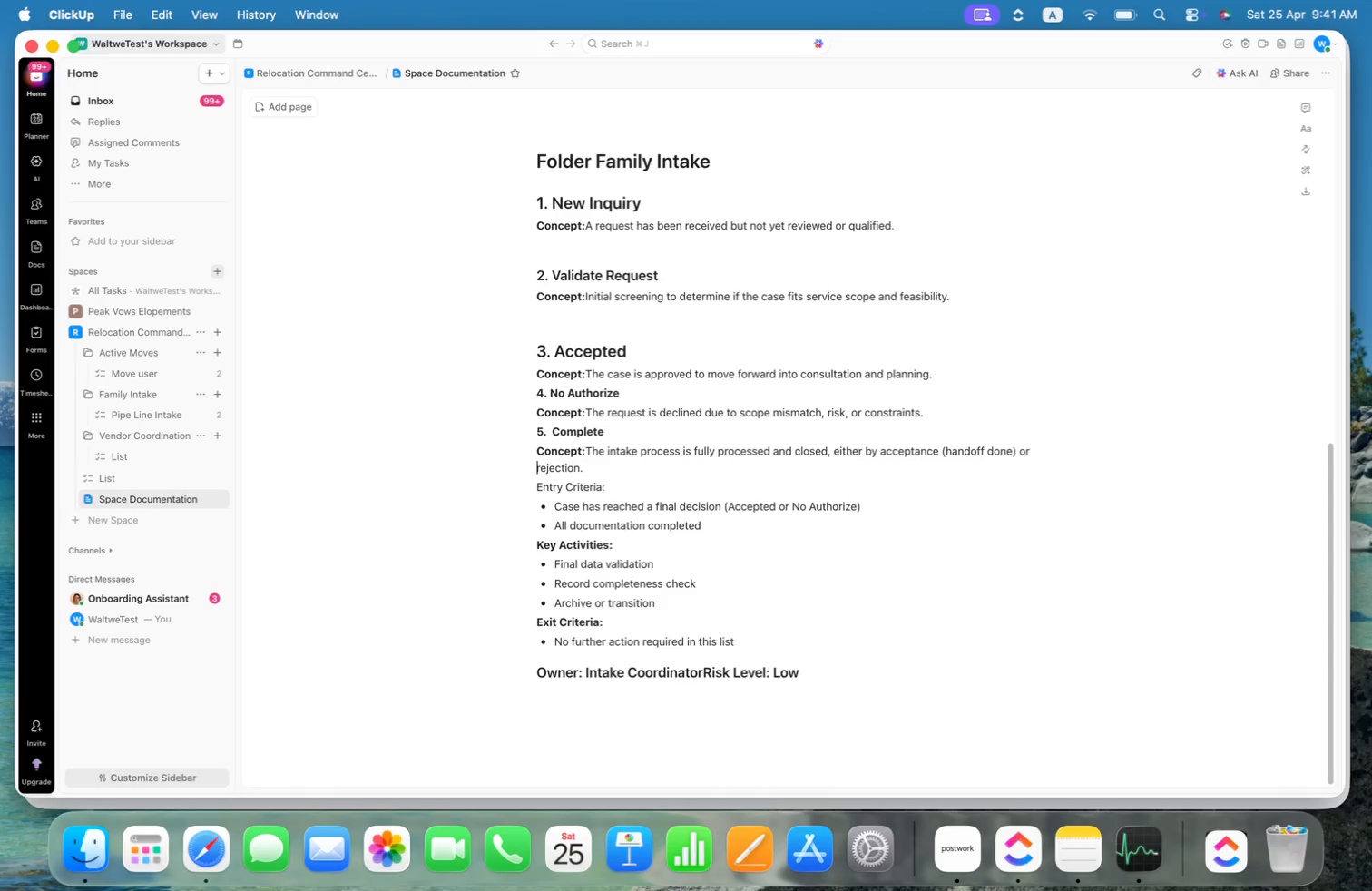 
key(ArrowDown)
 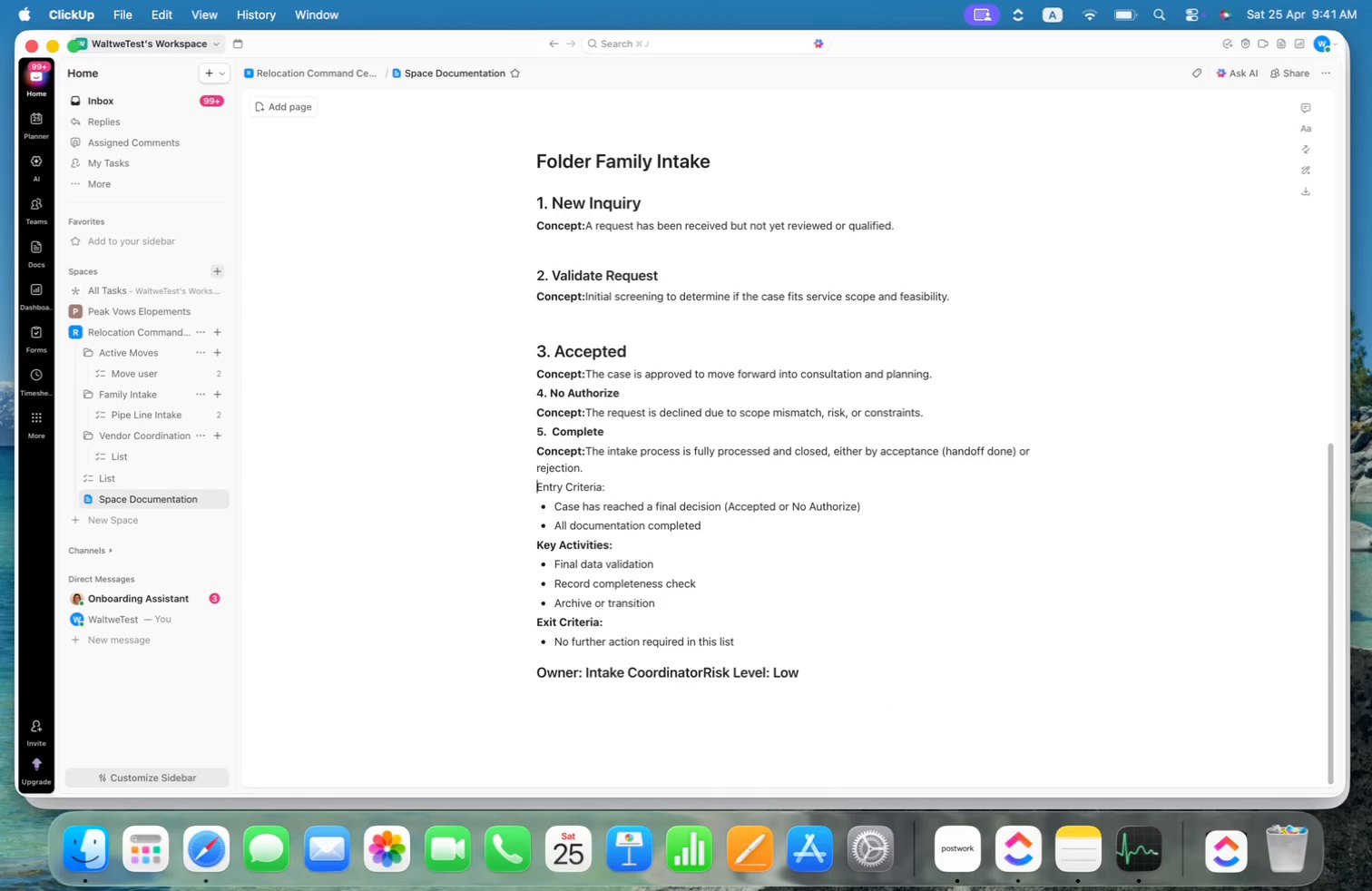 
key(ArrowDown)
 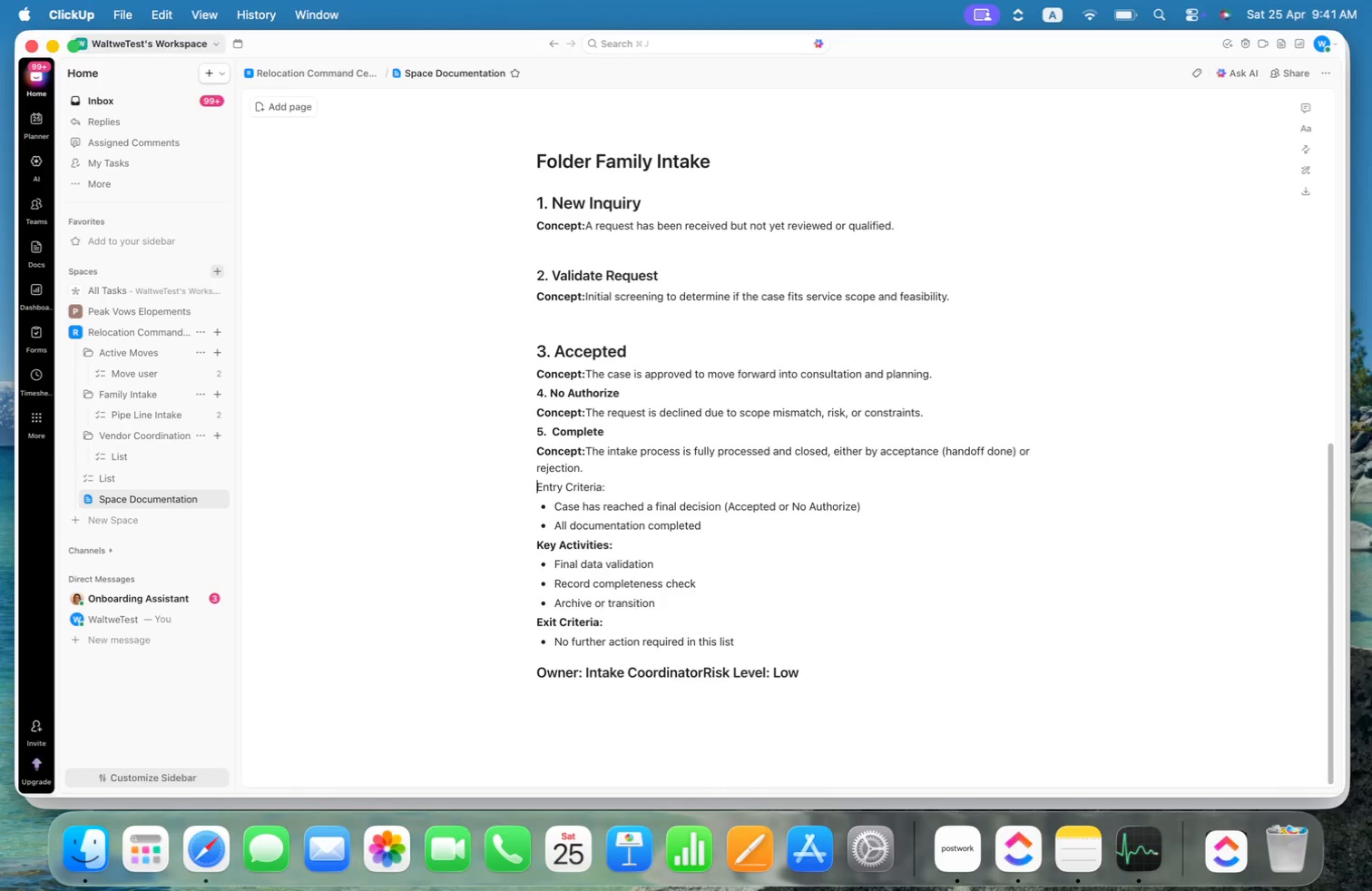 
hold_key(key=ArrowDown, duration=1.26)
 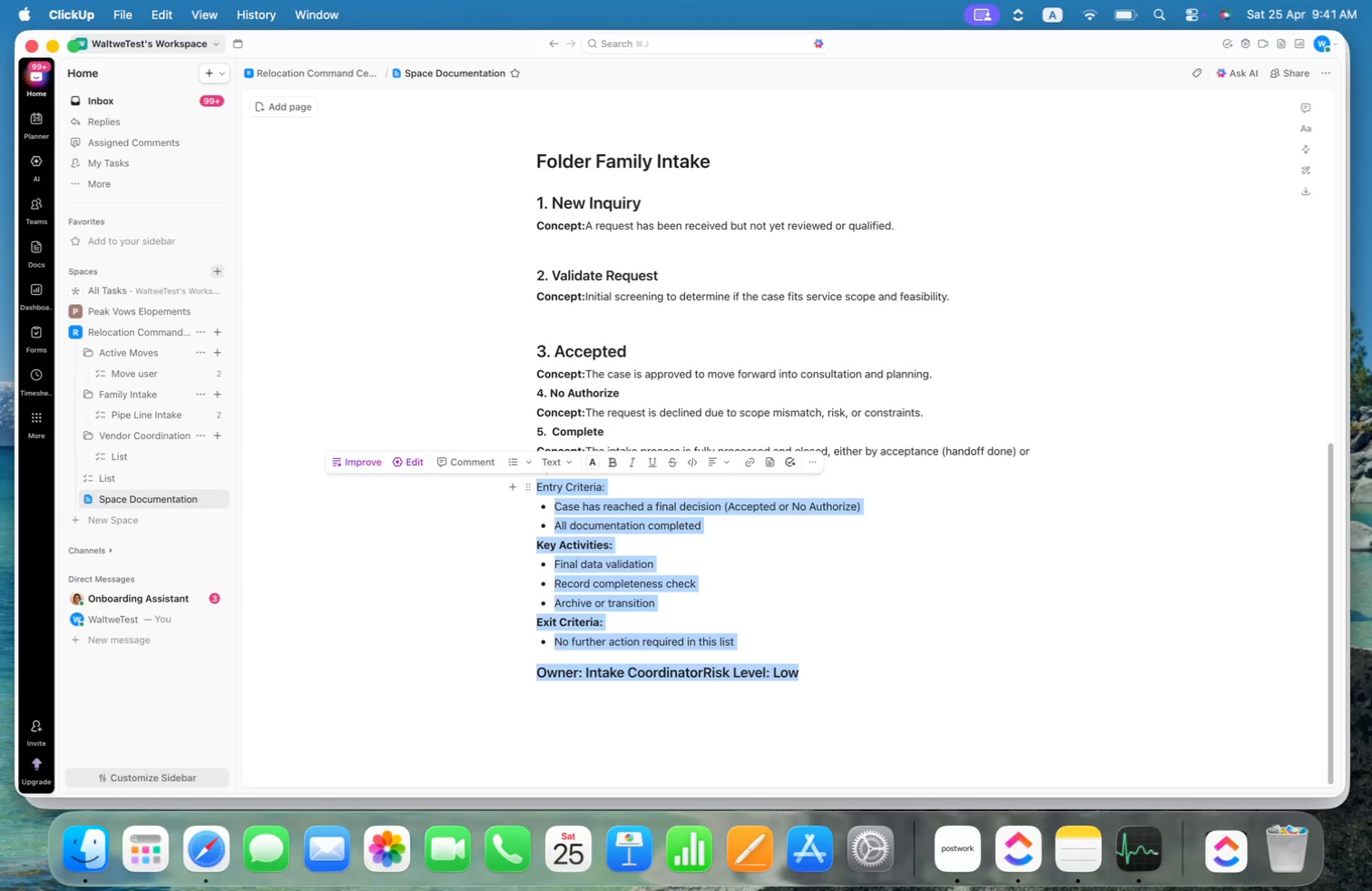 
key(Shift+ArrowDown)
 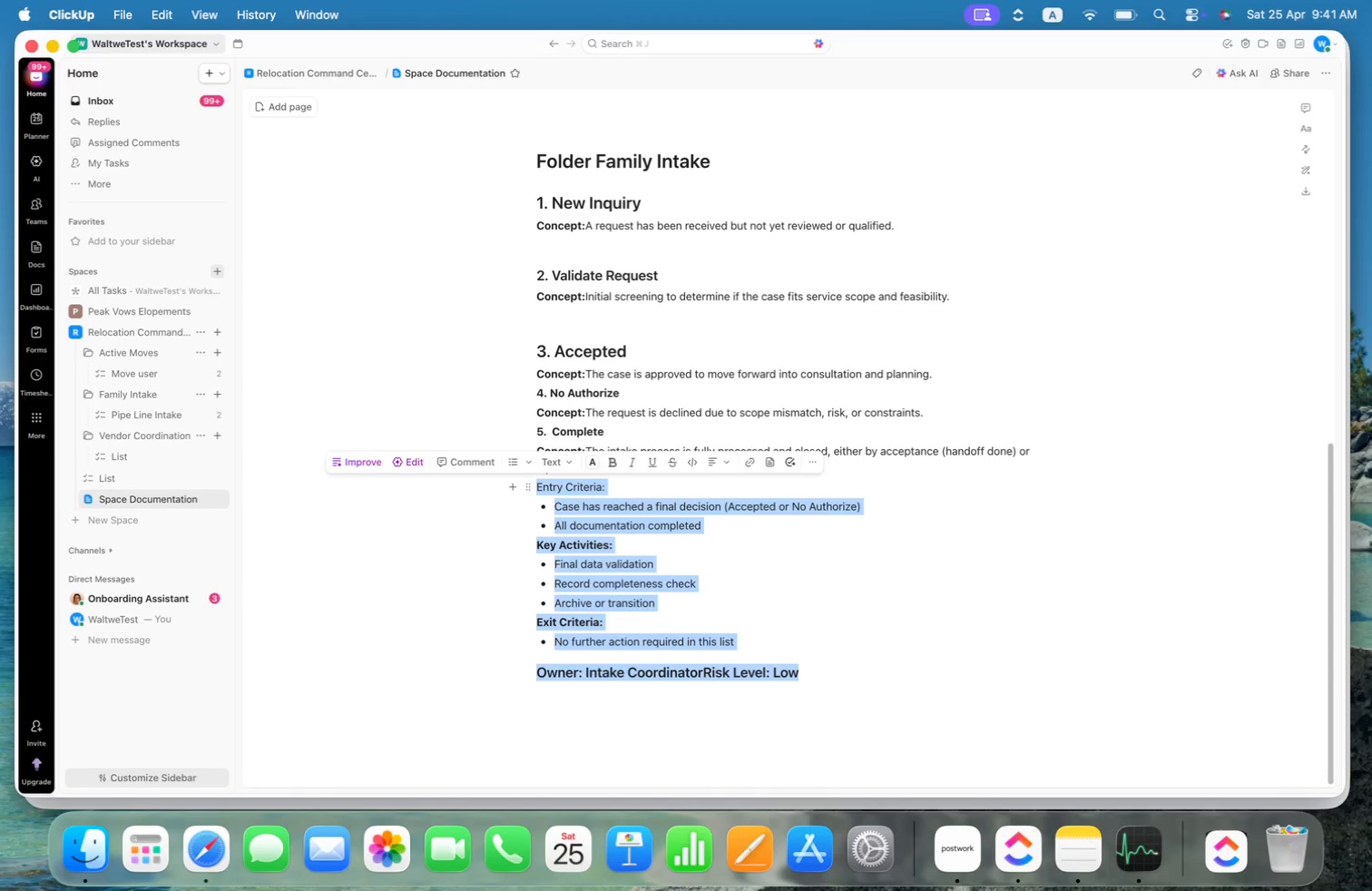 
key(Shift+ArrowDown)
 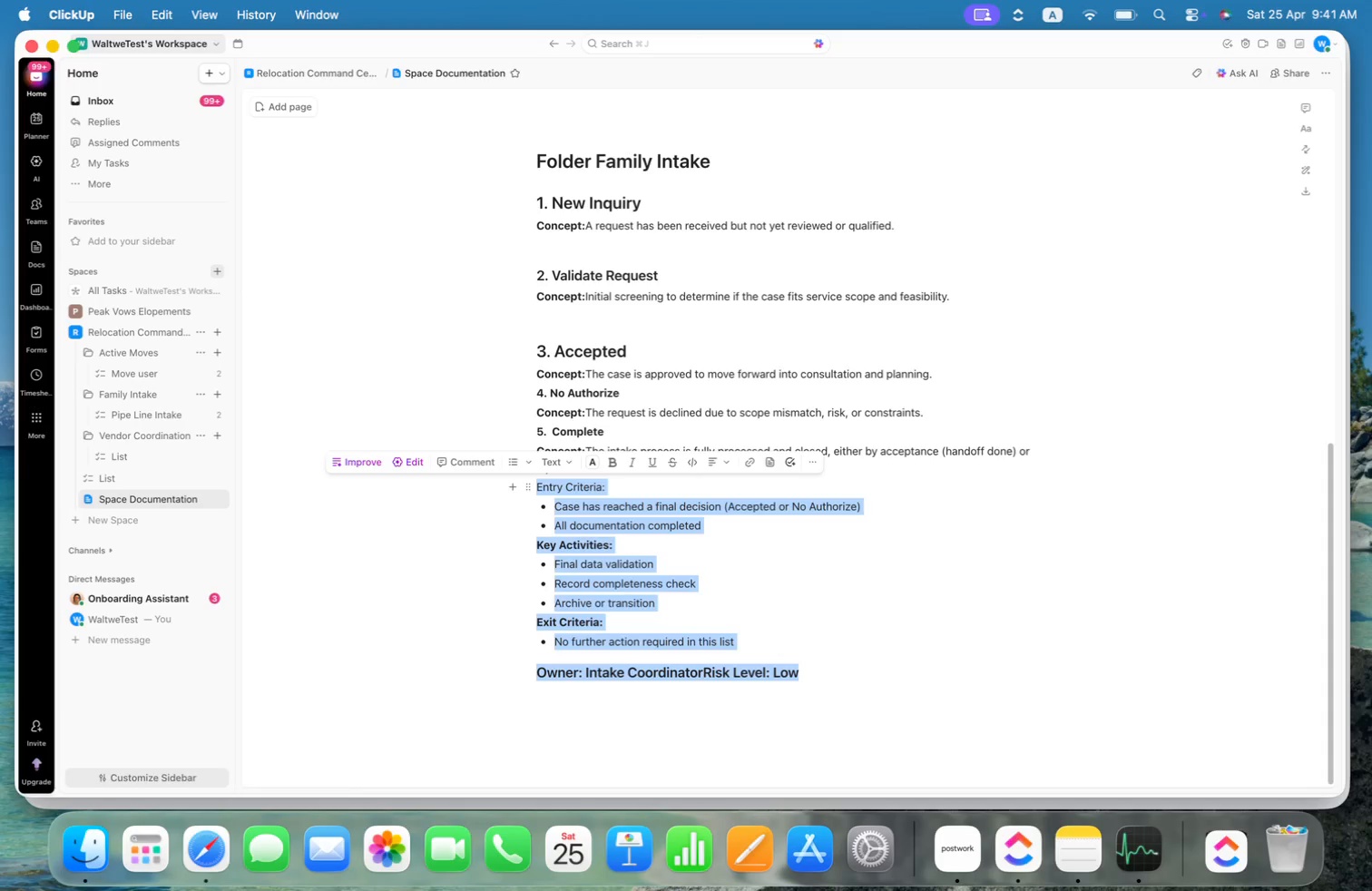 
key(Backspace)
 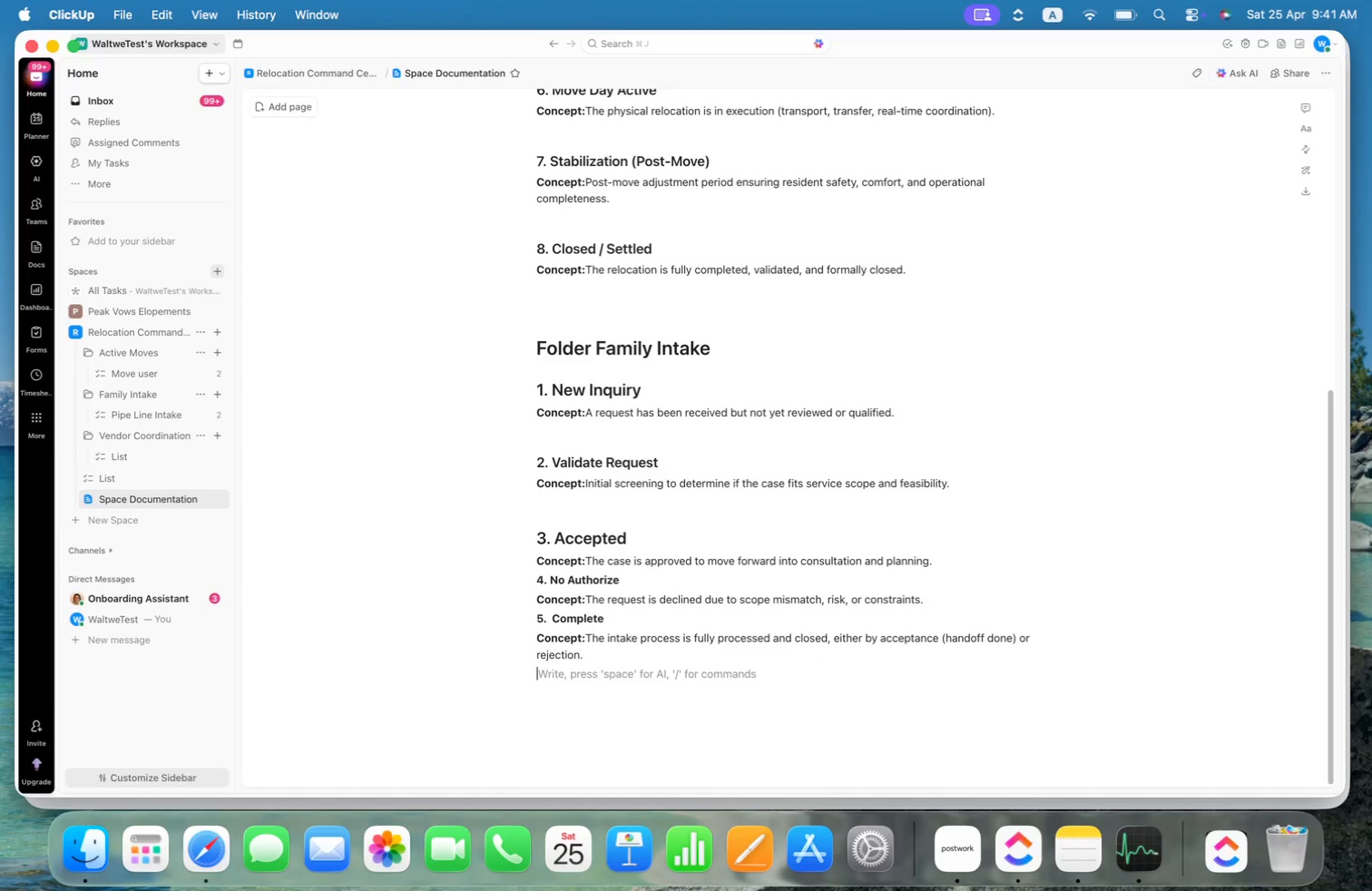 
key(ArrowUp)
 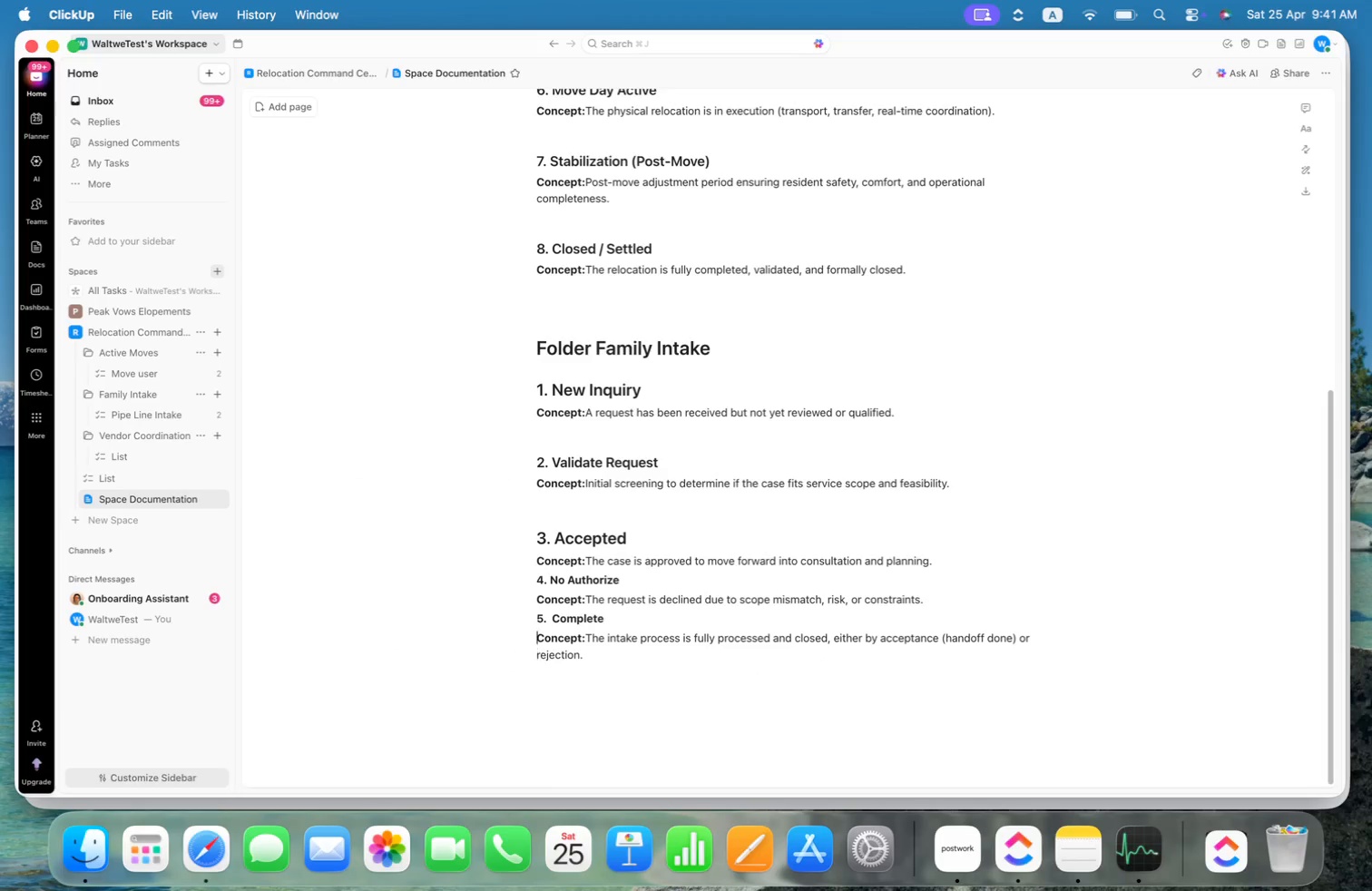 
key(ArrowUp)
 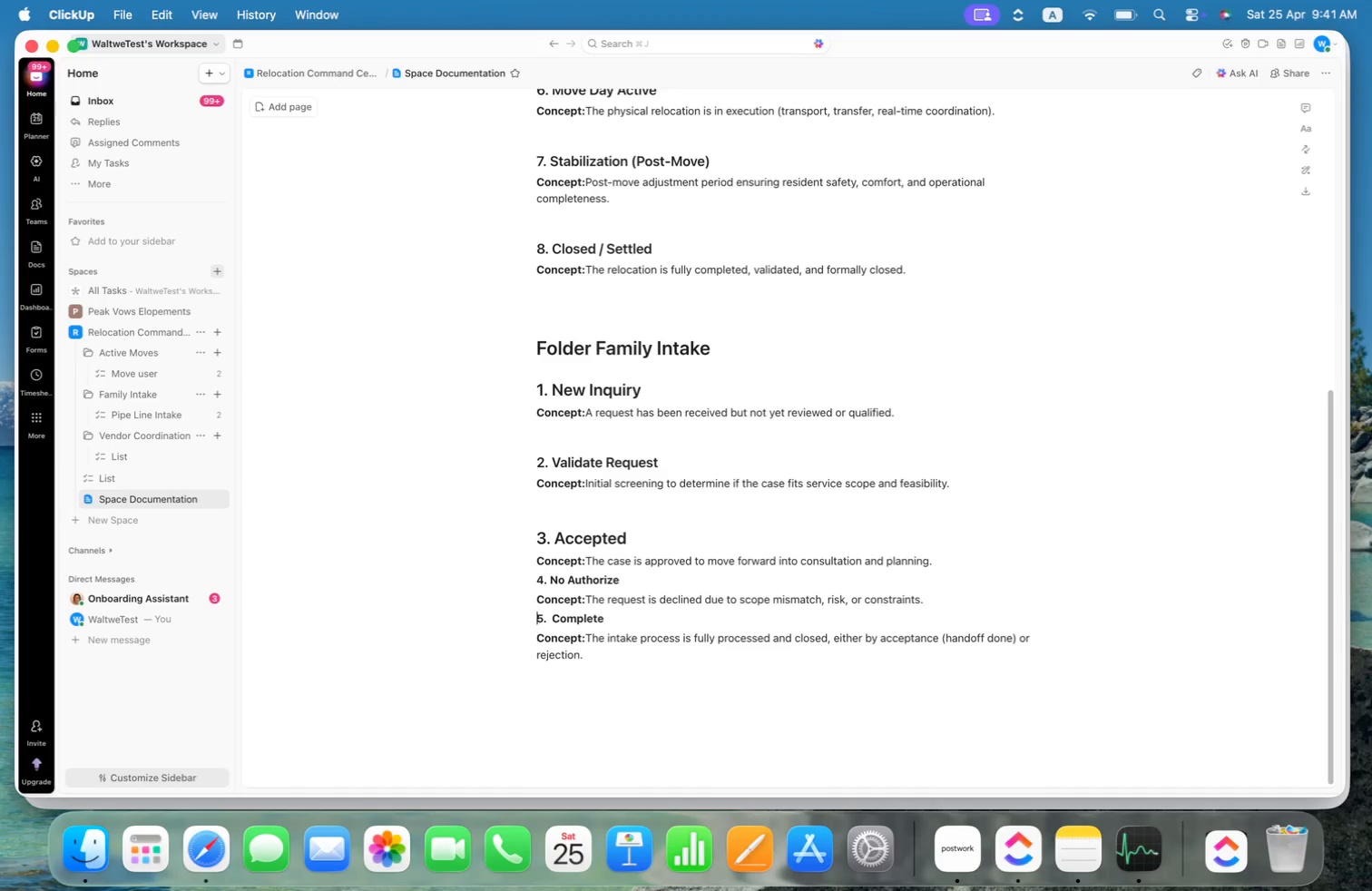 
key(ArrowUp)
 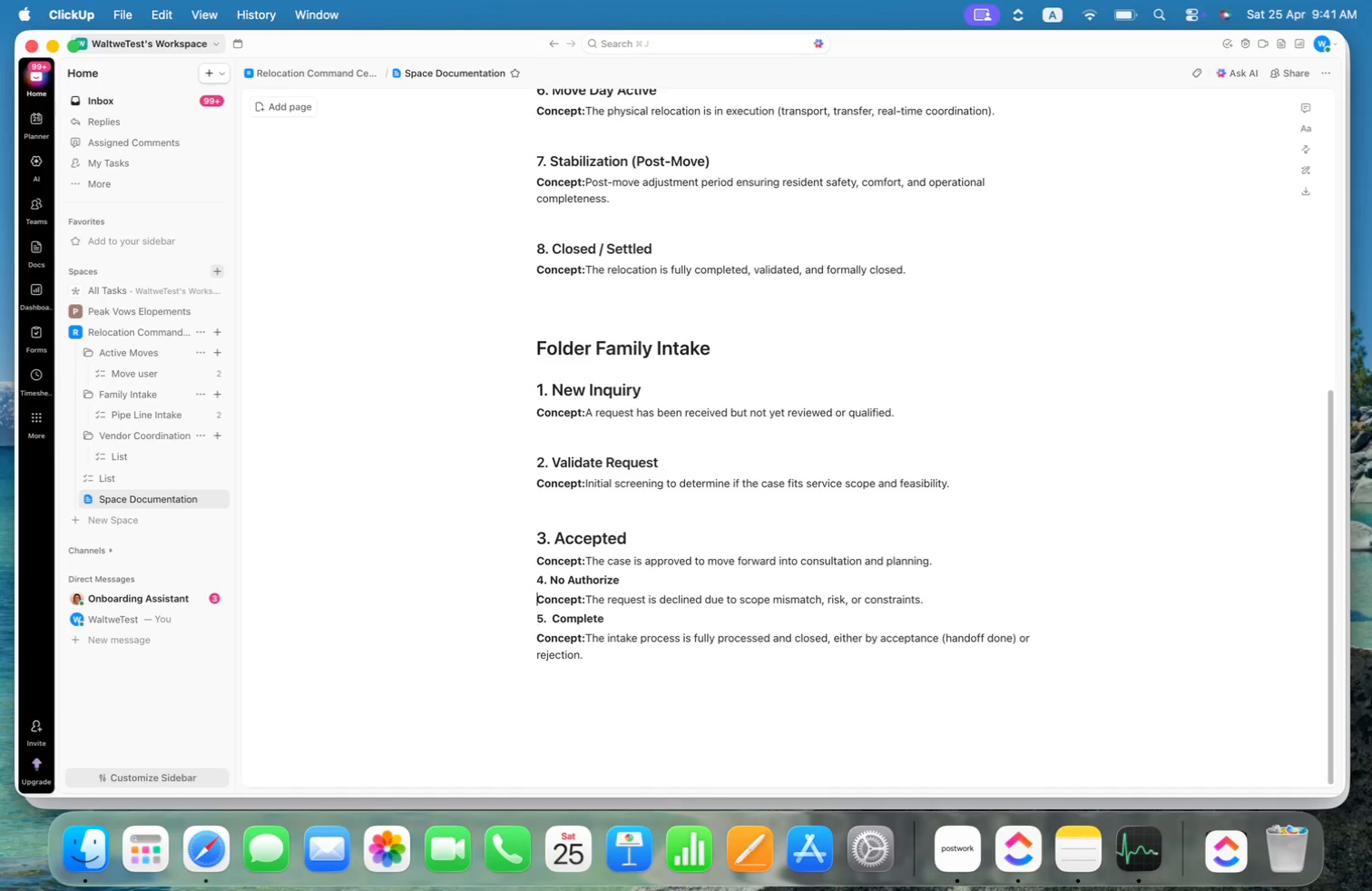 
key(ArrowUp)
 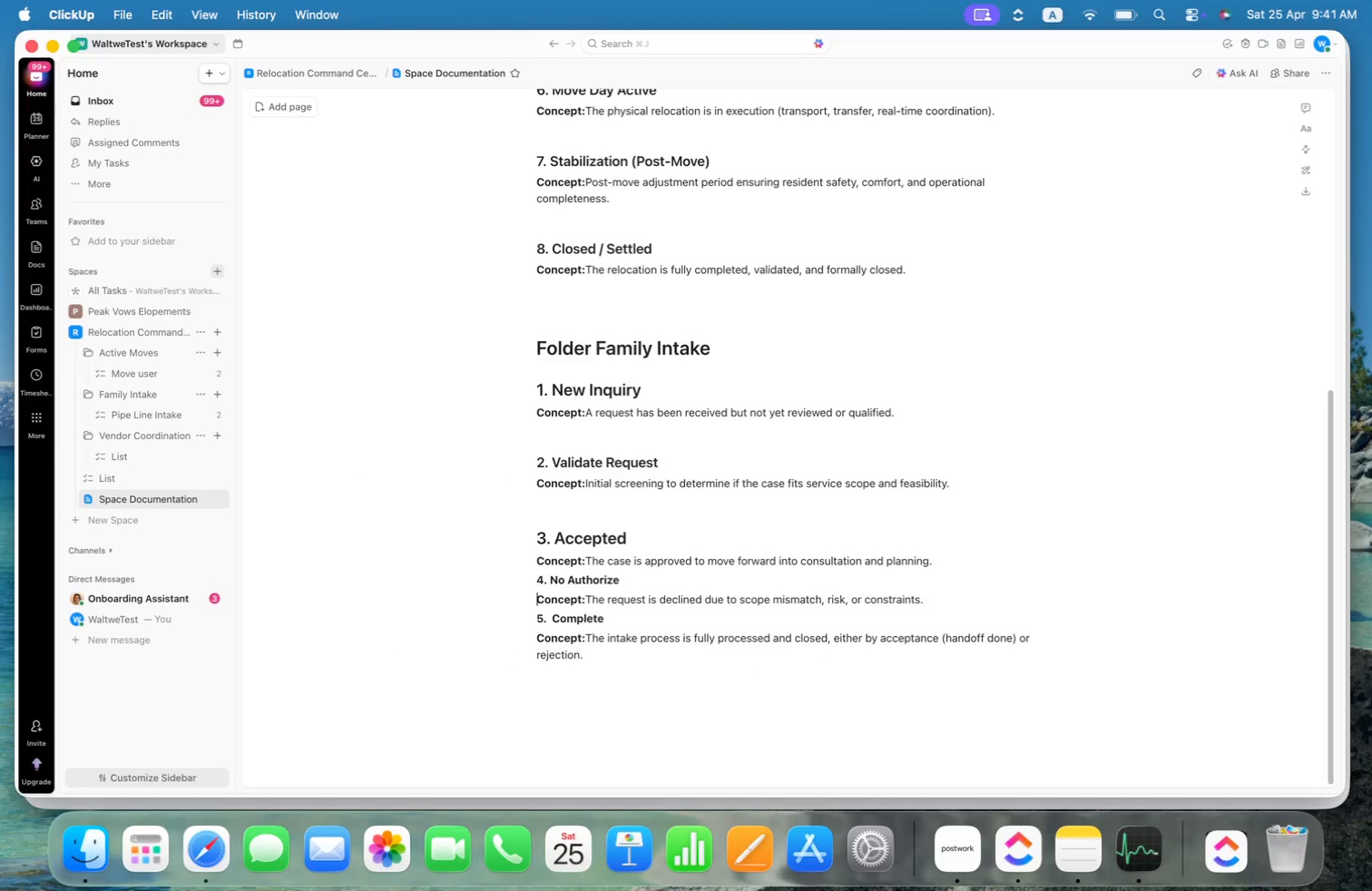 
key(ArrowUp)
 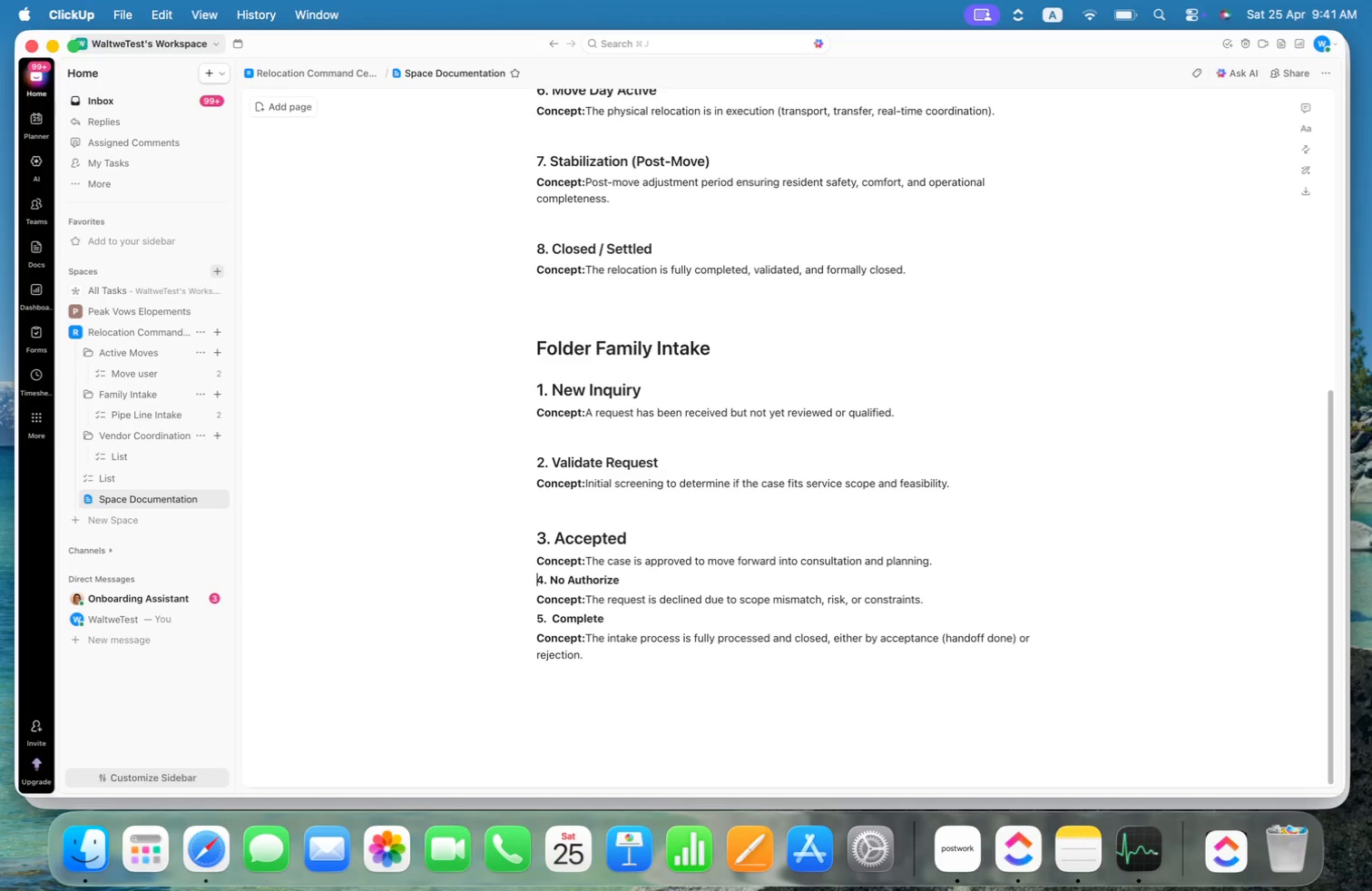 
key(Meta+CommandLeft)
 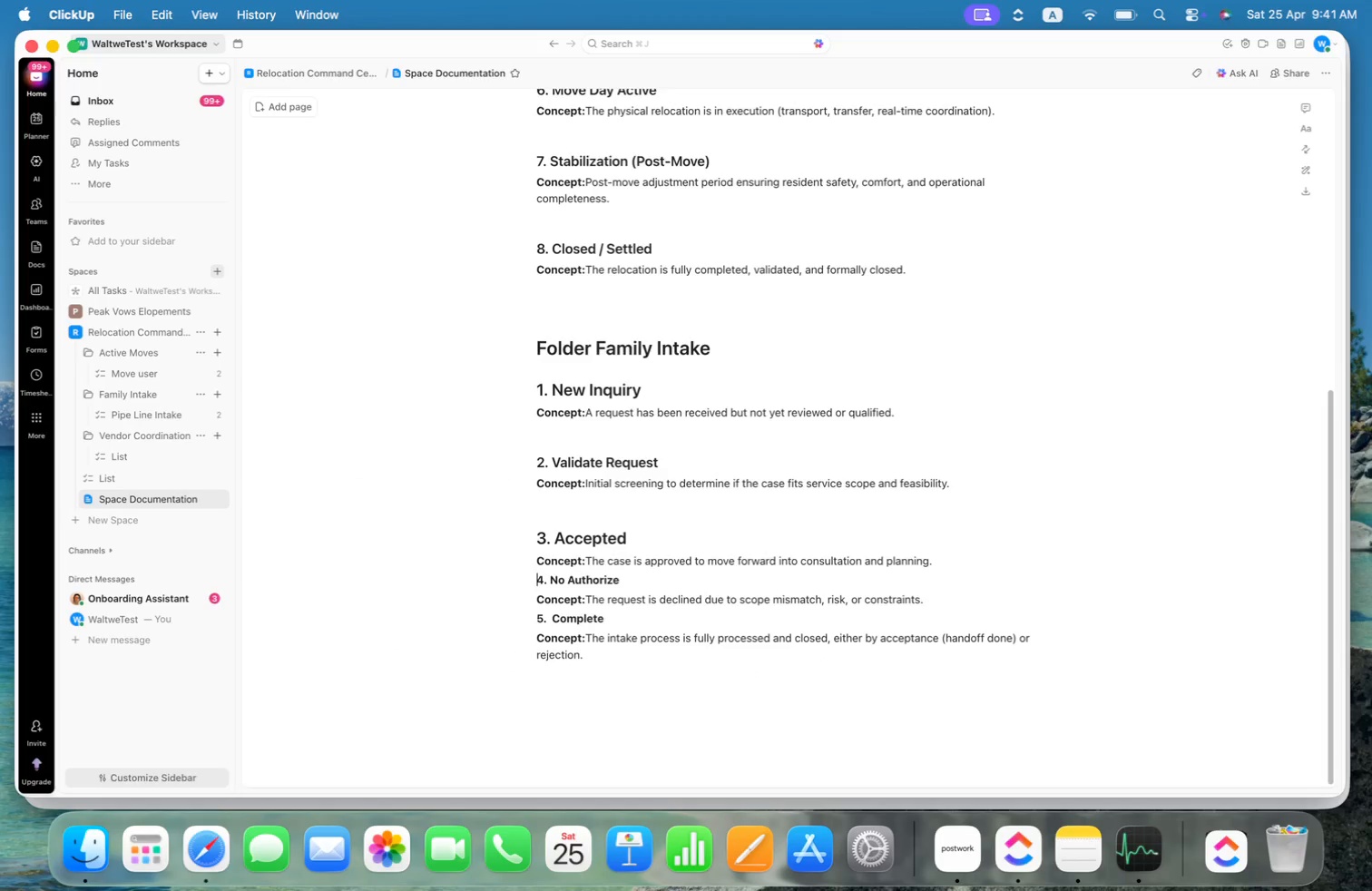 
key(Meta+Shift+ShiftLeft)
 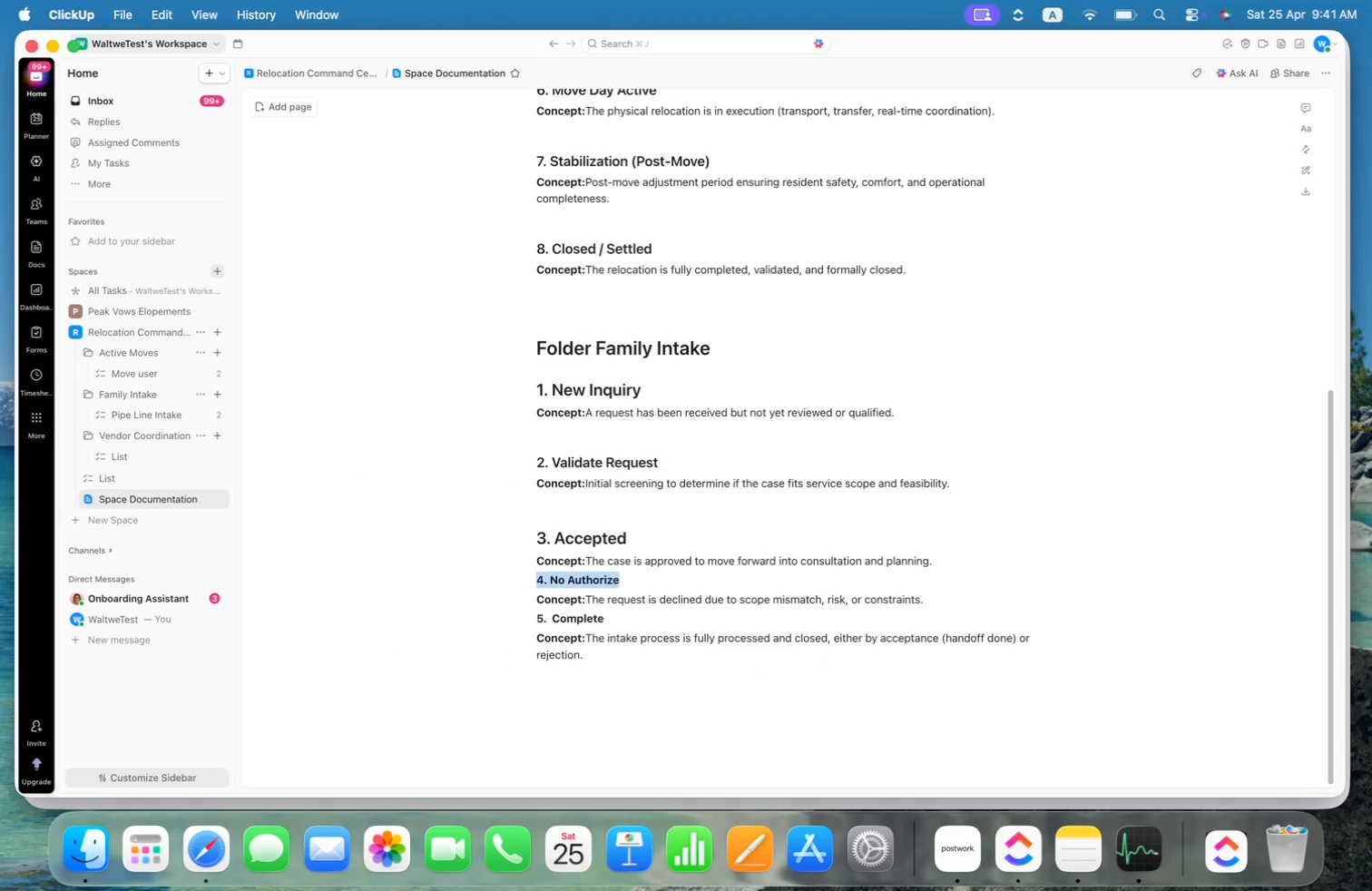 
key(Meta+Shift+ArrowRight)
 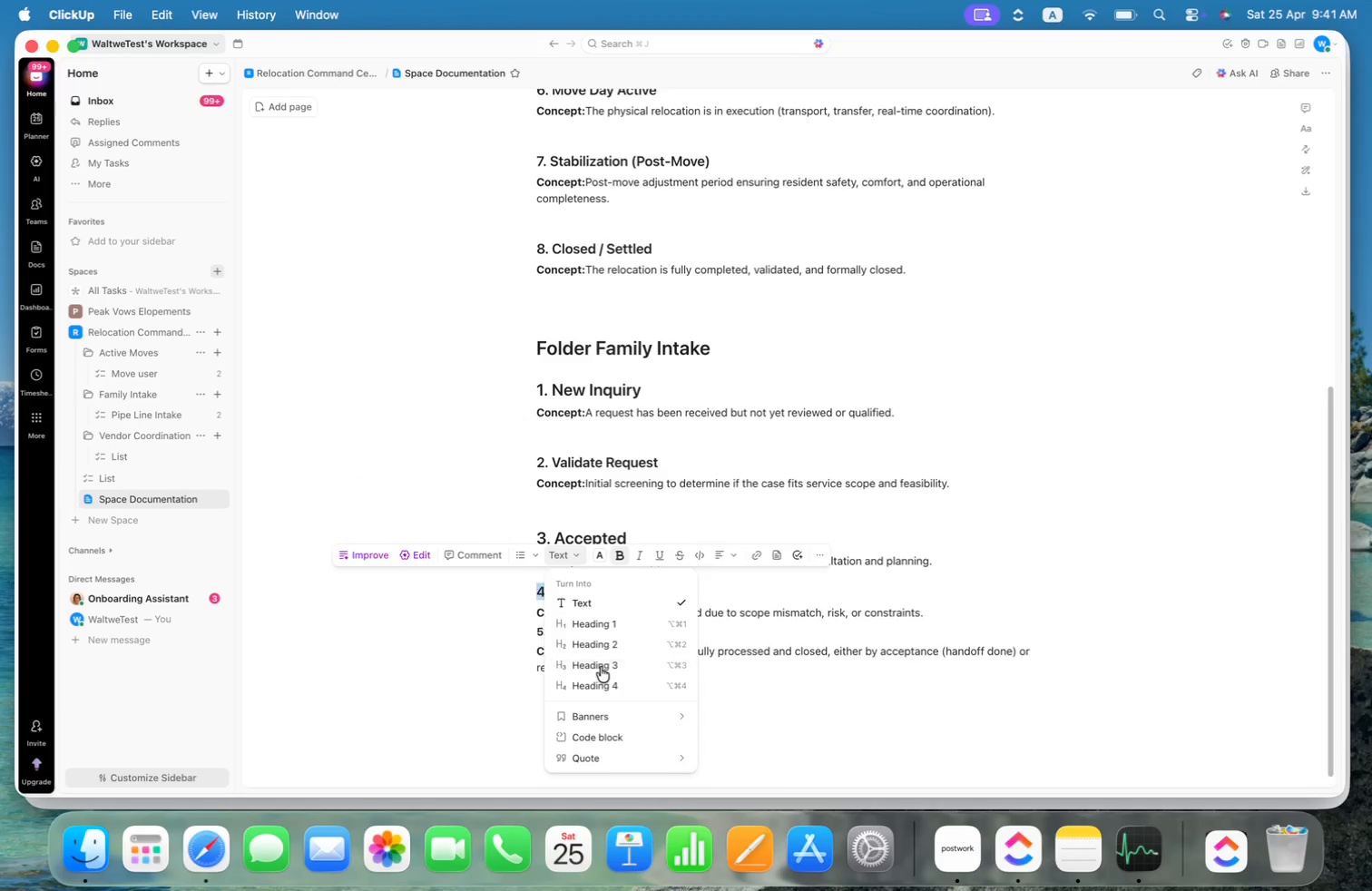 
left_click([553, 630])
 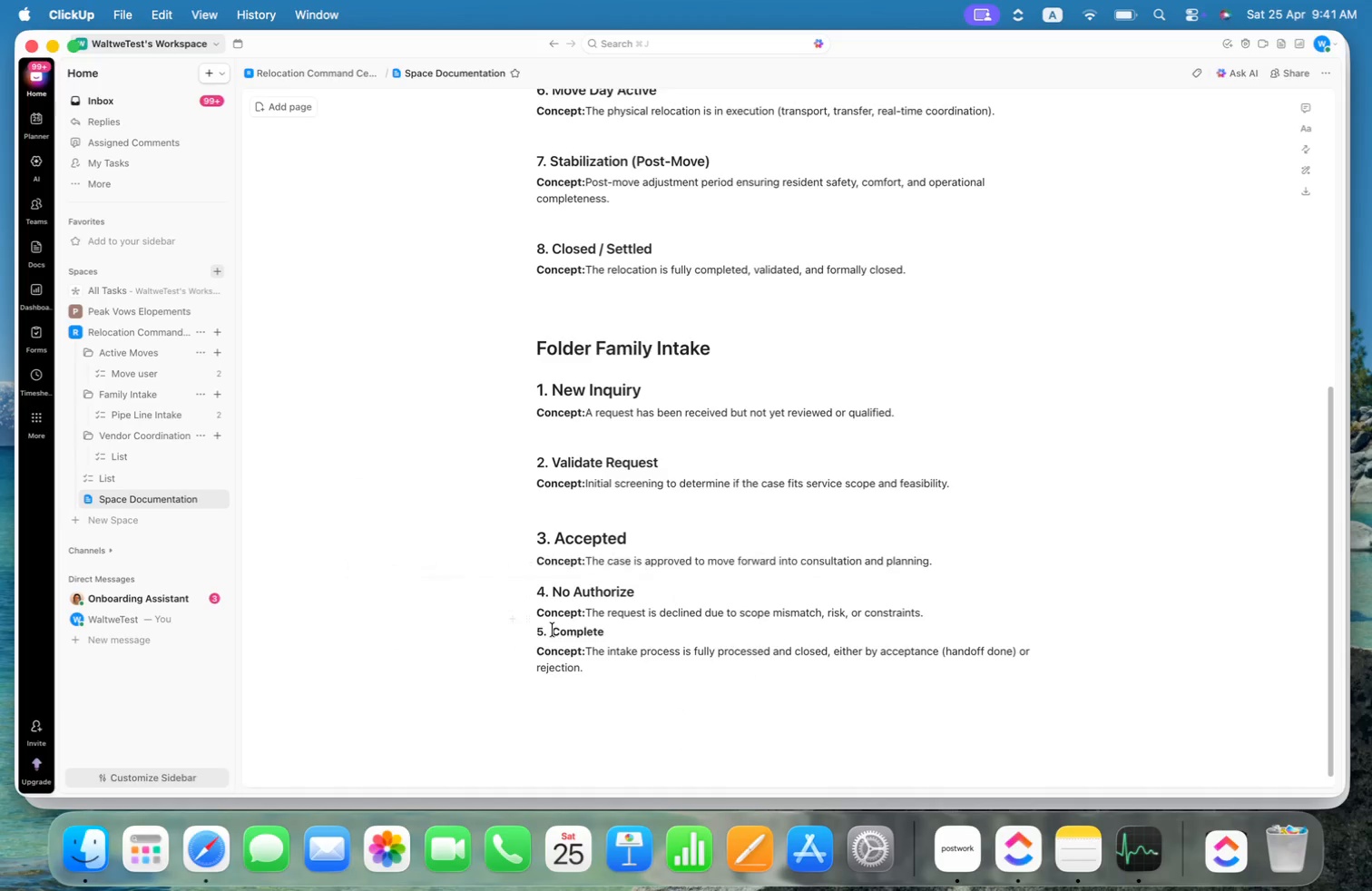 
key(Meta+ArrowLeft)
 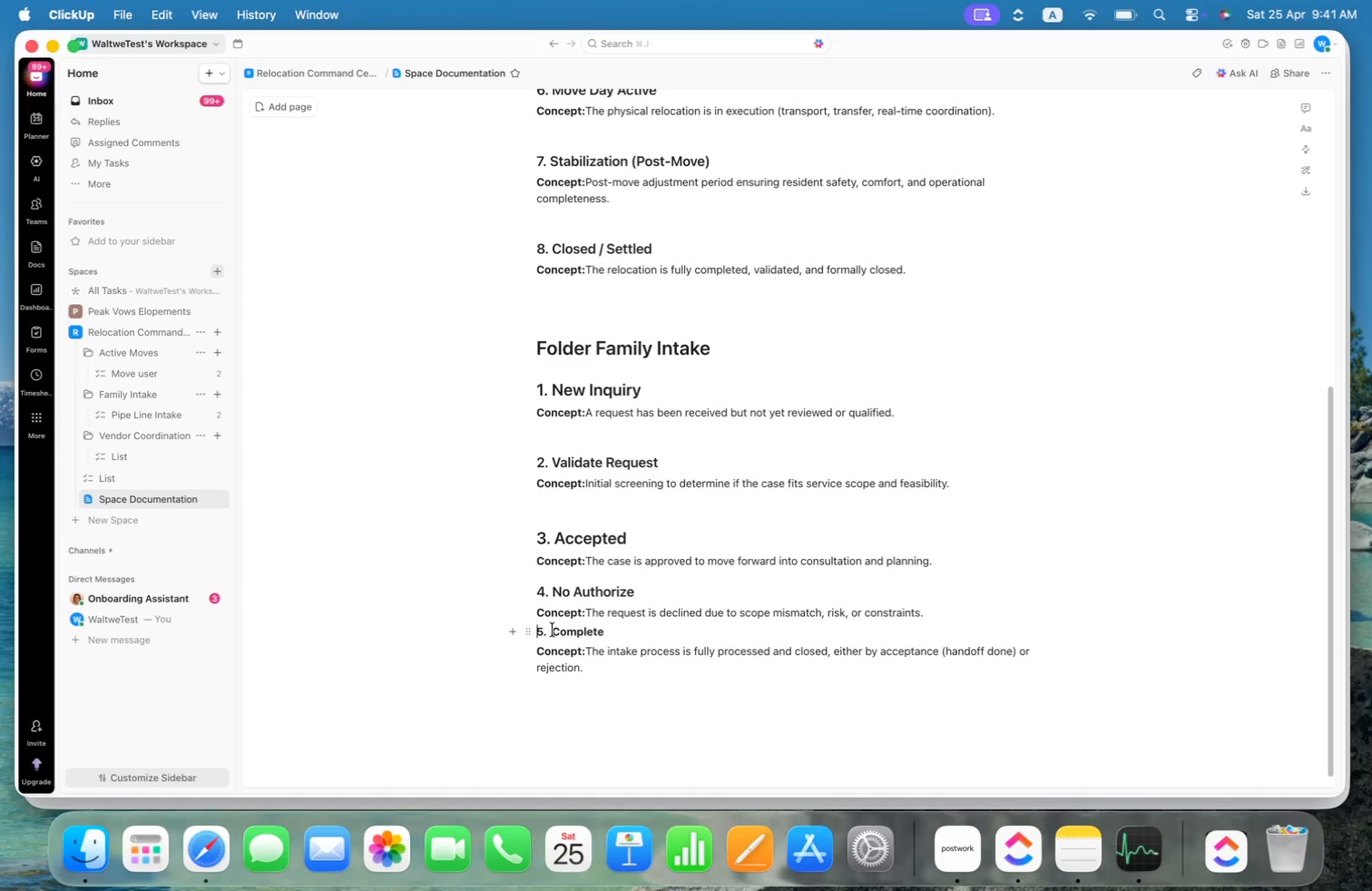 
key(Meta+Shift+ShiftLeft)
 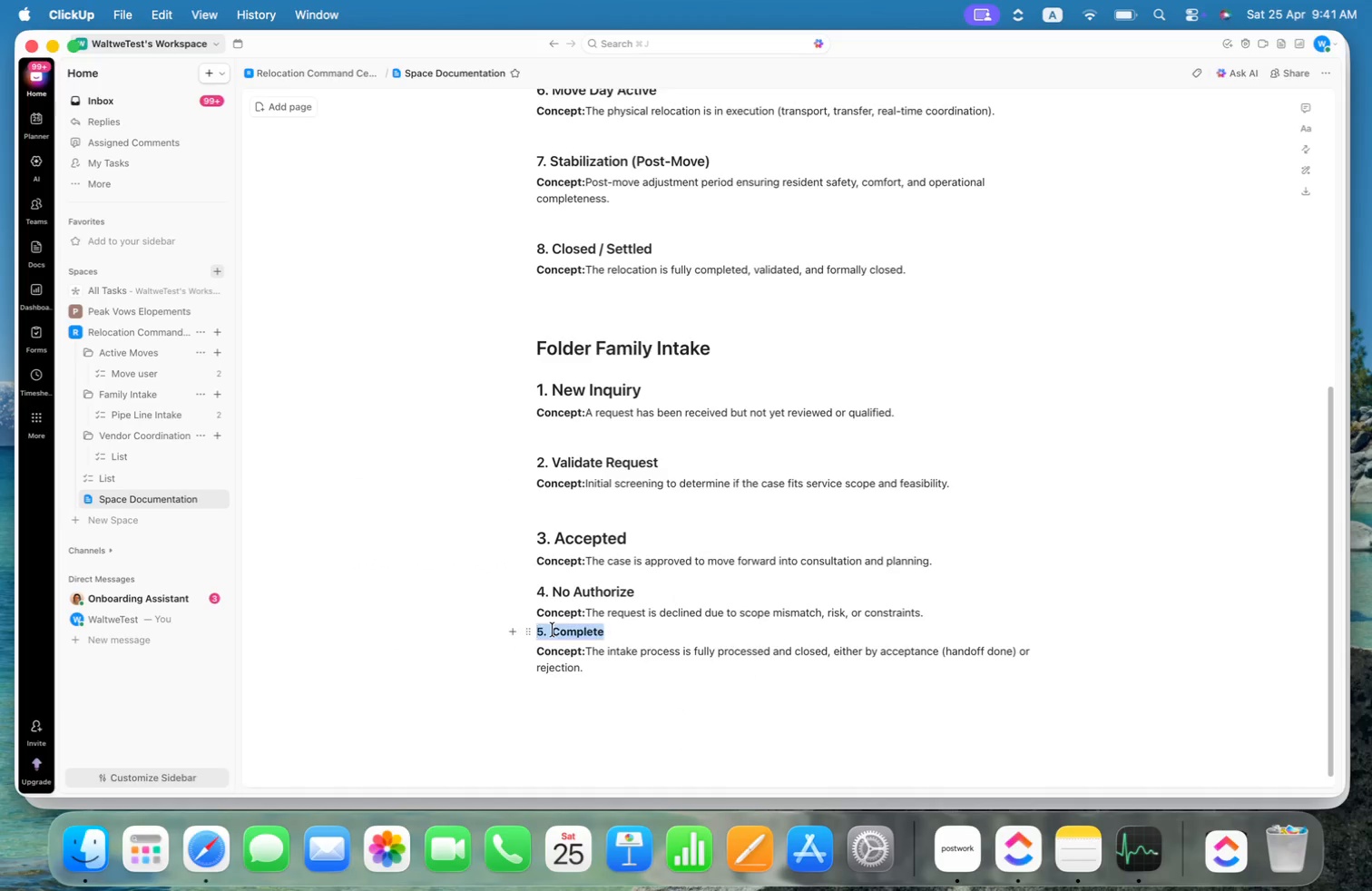 
key(Meta+Shift+ArrowRight)
 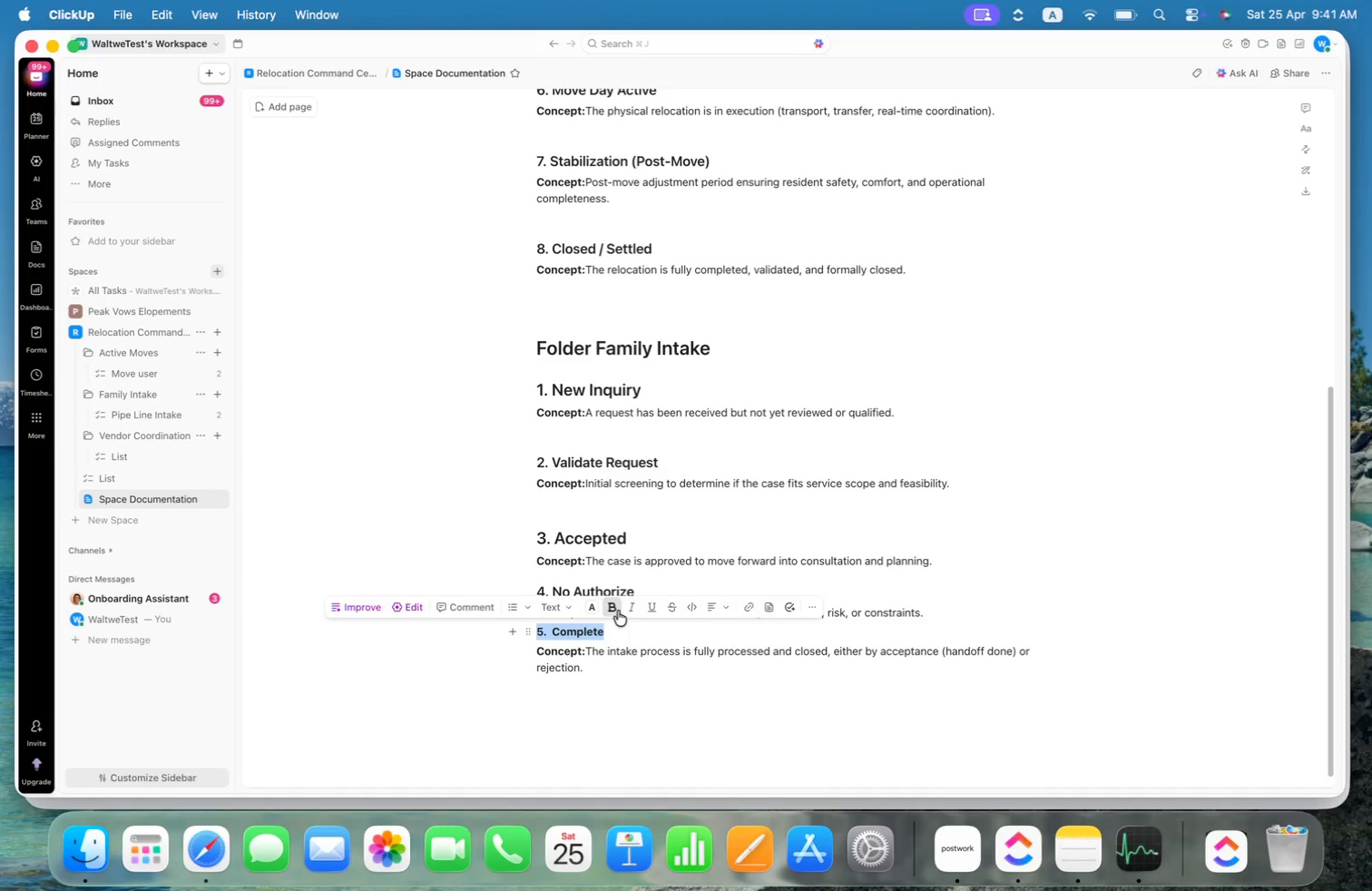 
left_click([559, 610])
 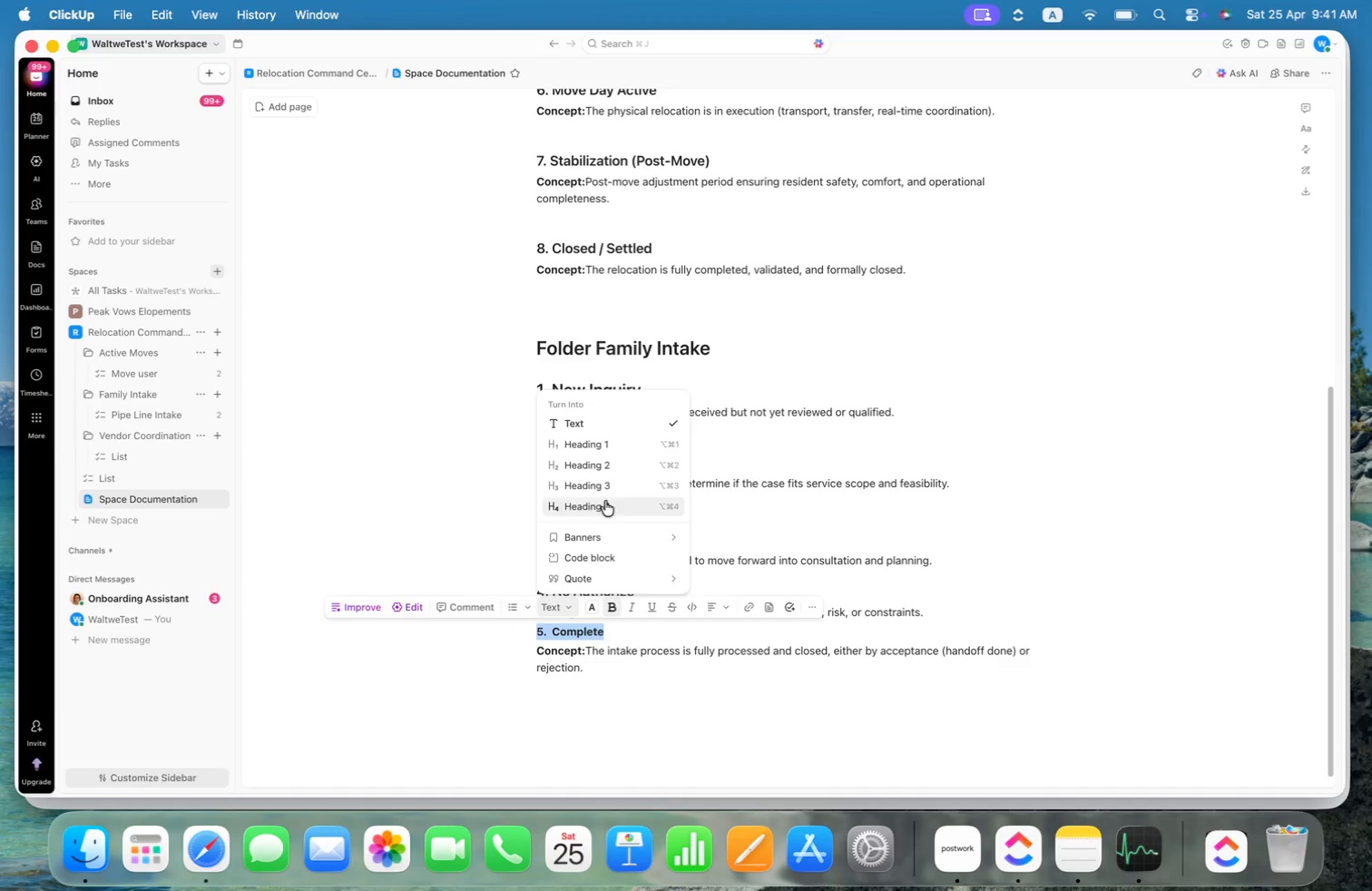 
left_click([616, 485])
 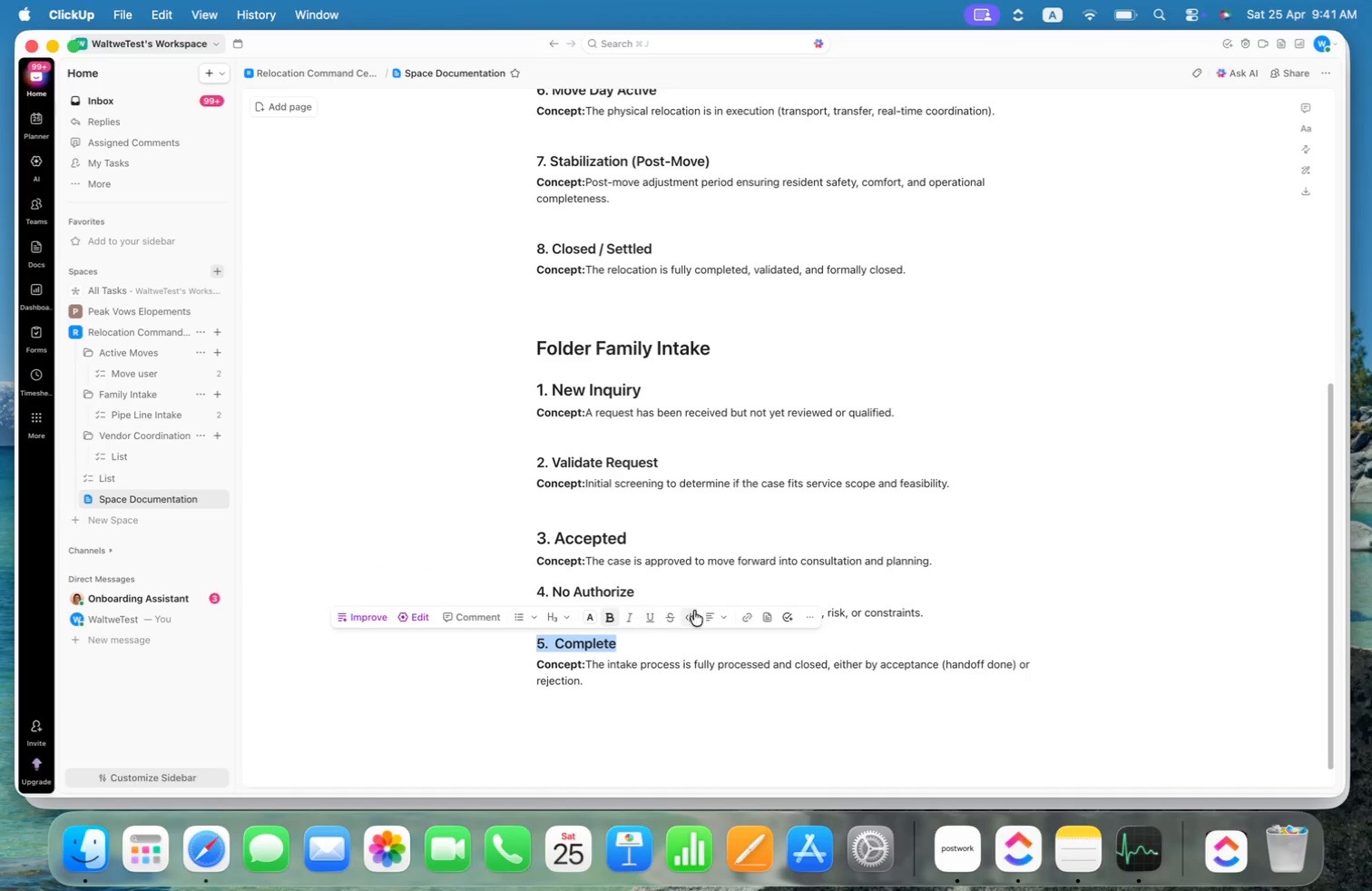 
left_click([710, 592])
 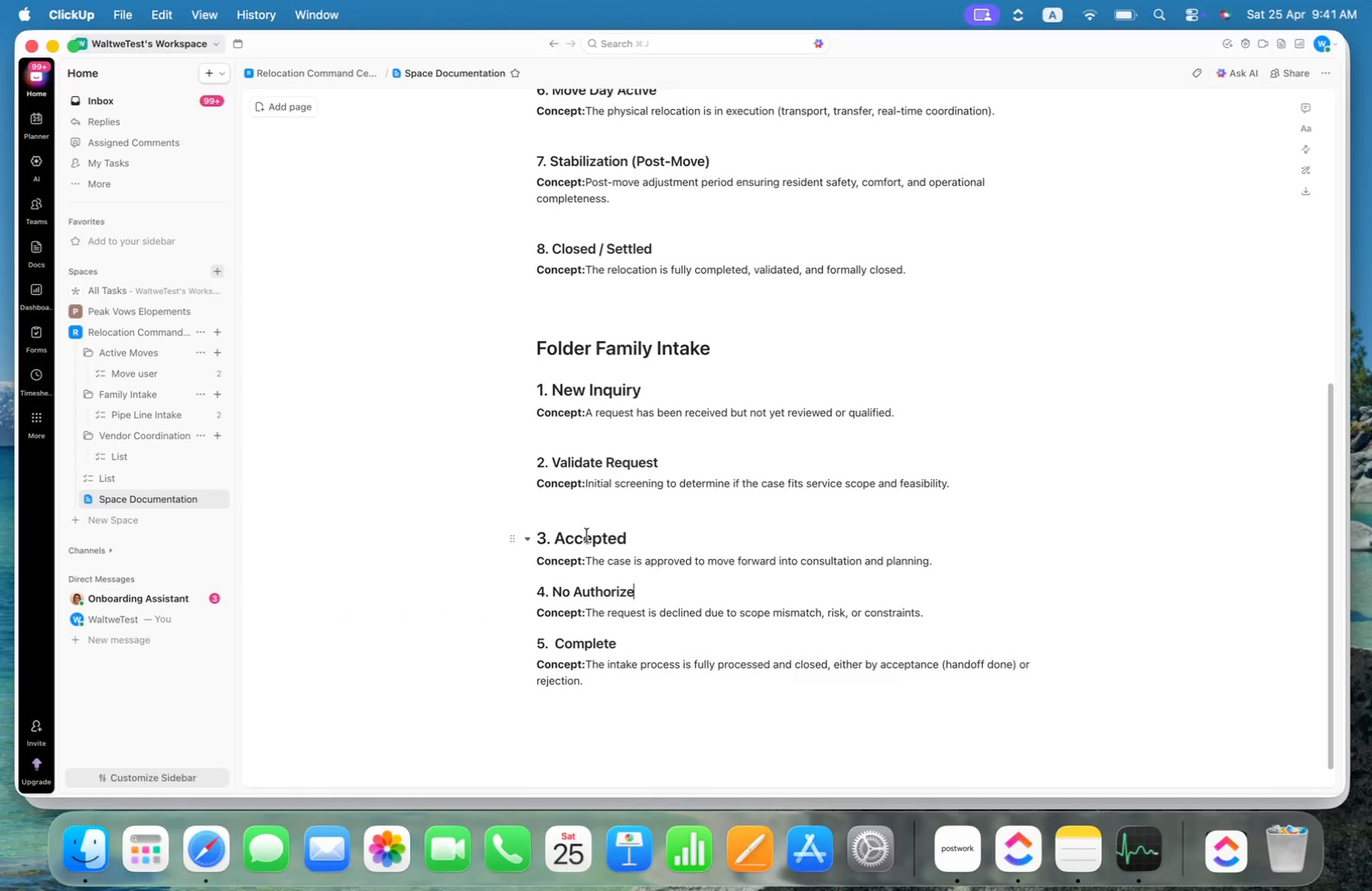 
left_click([585, 525])
 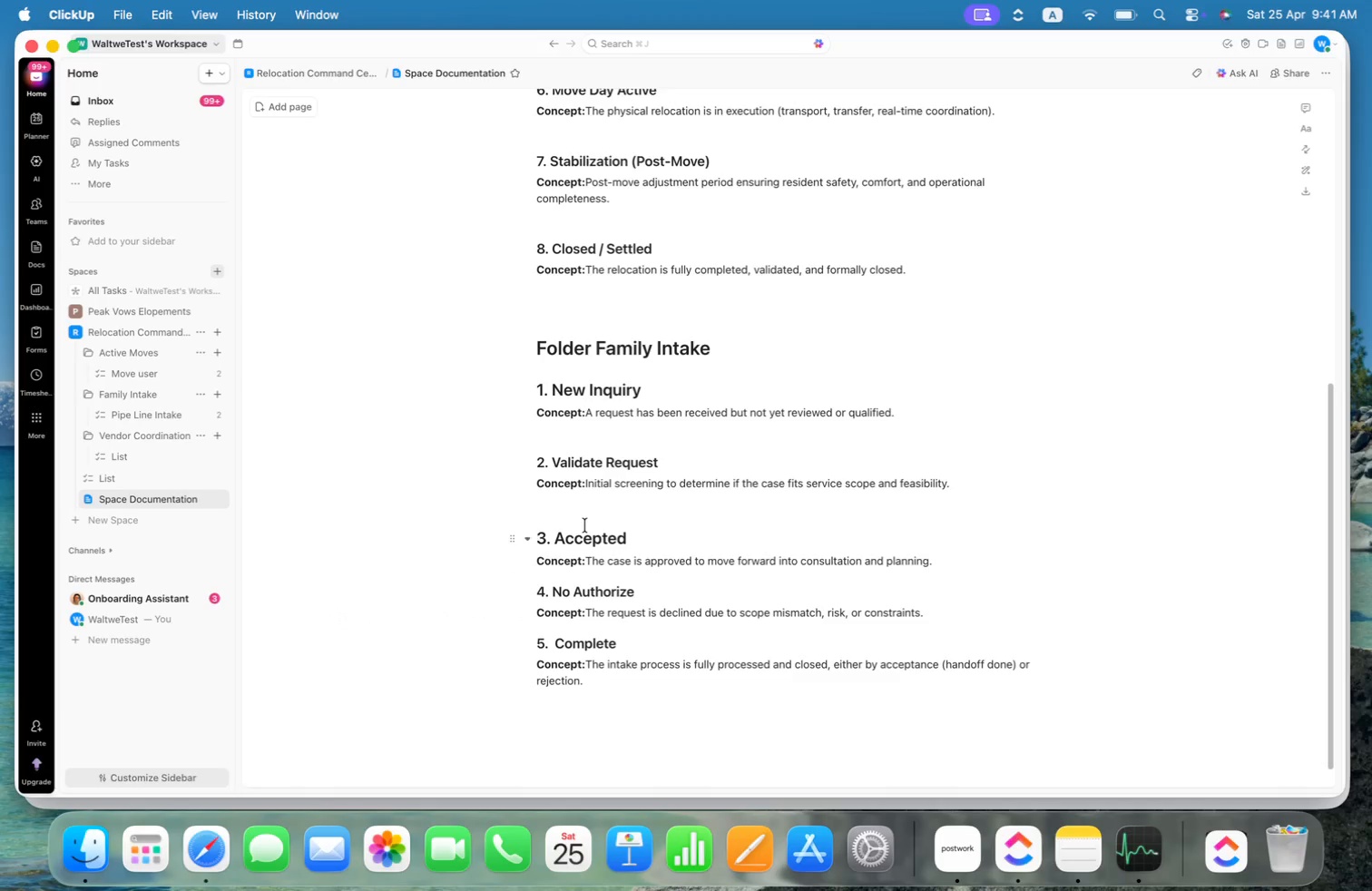 
key(ArrowUp)
 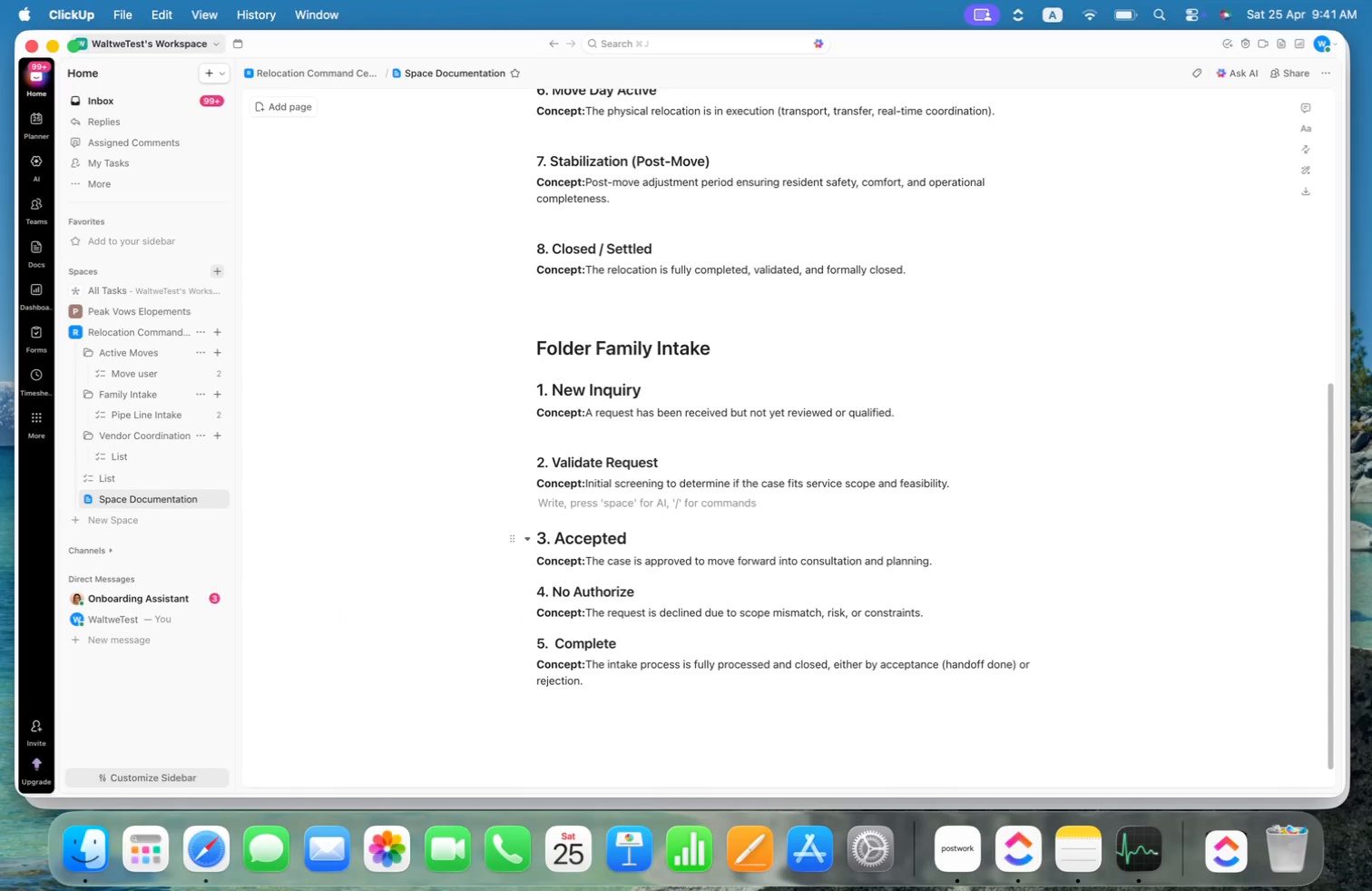 
key(Backspace)
 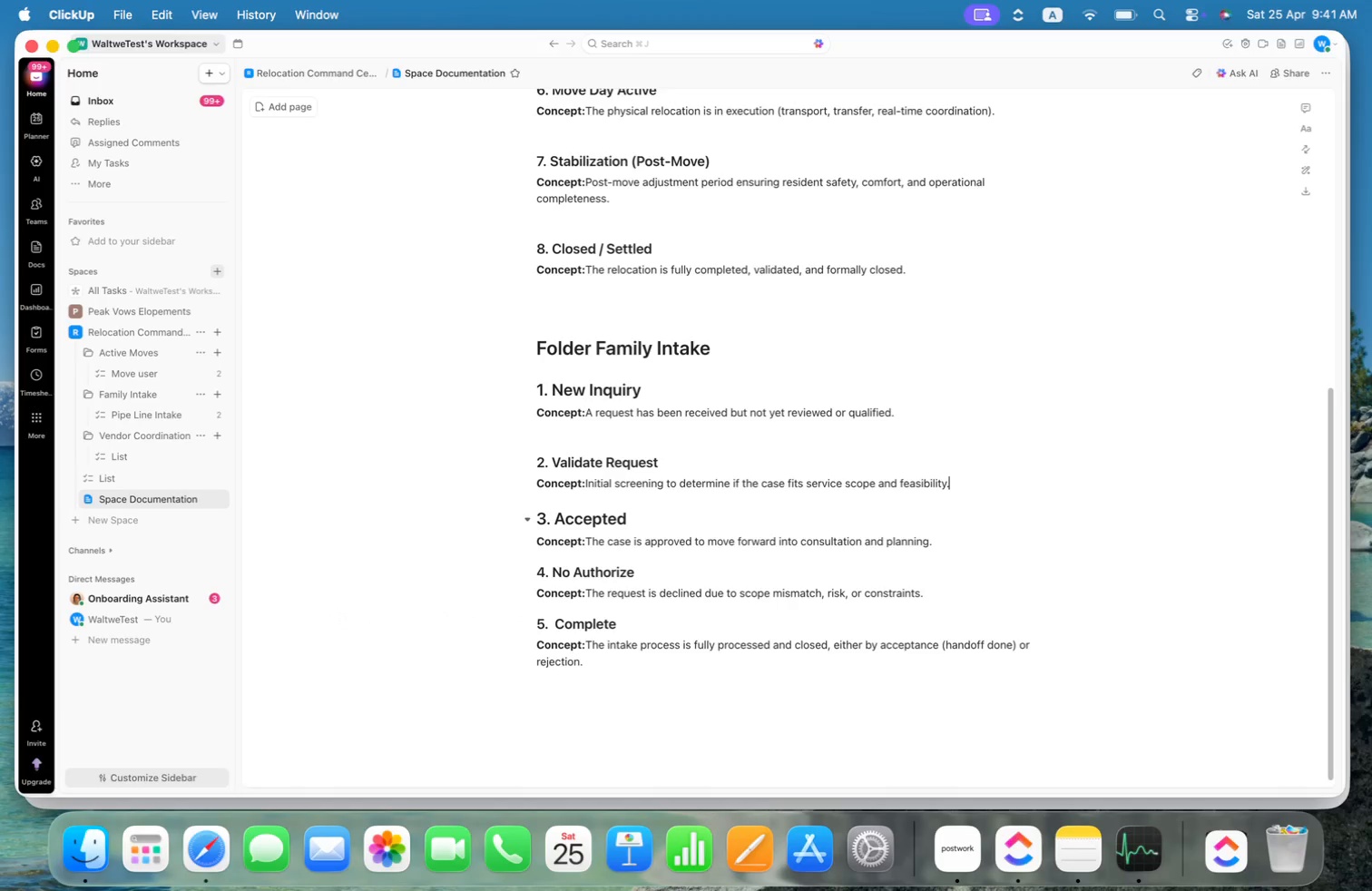 
key(ArrowUp)
 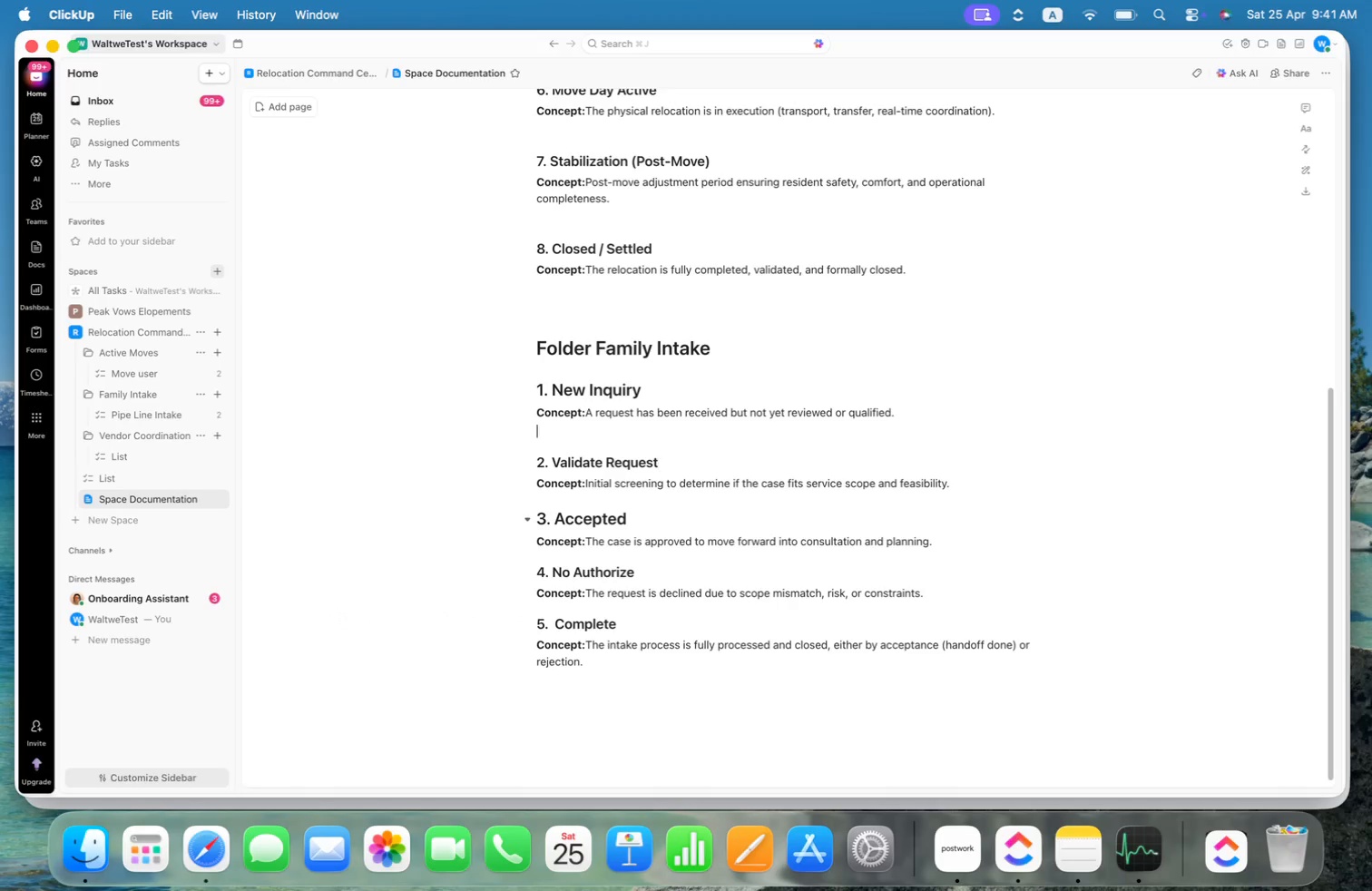 
key(ArrowUp)
 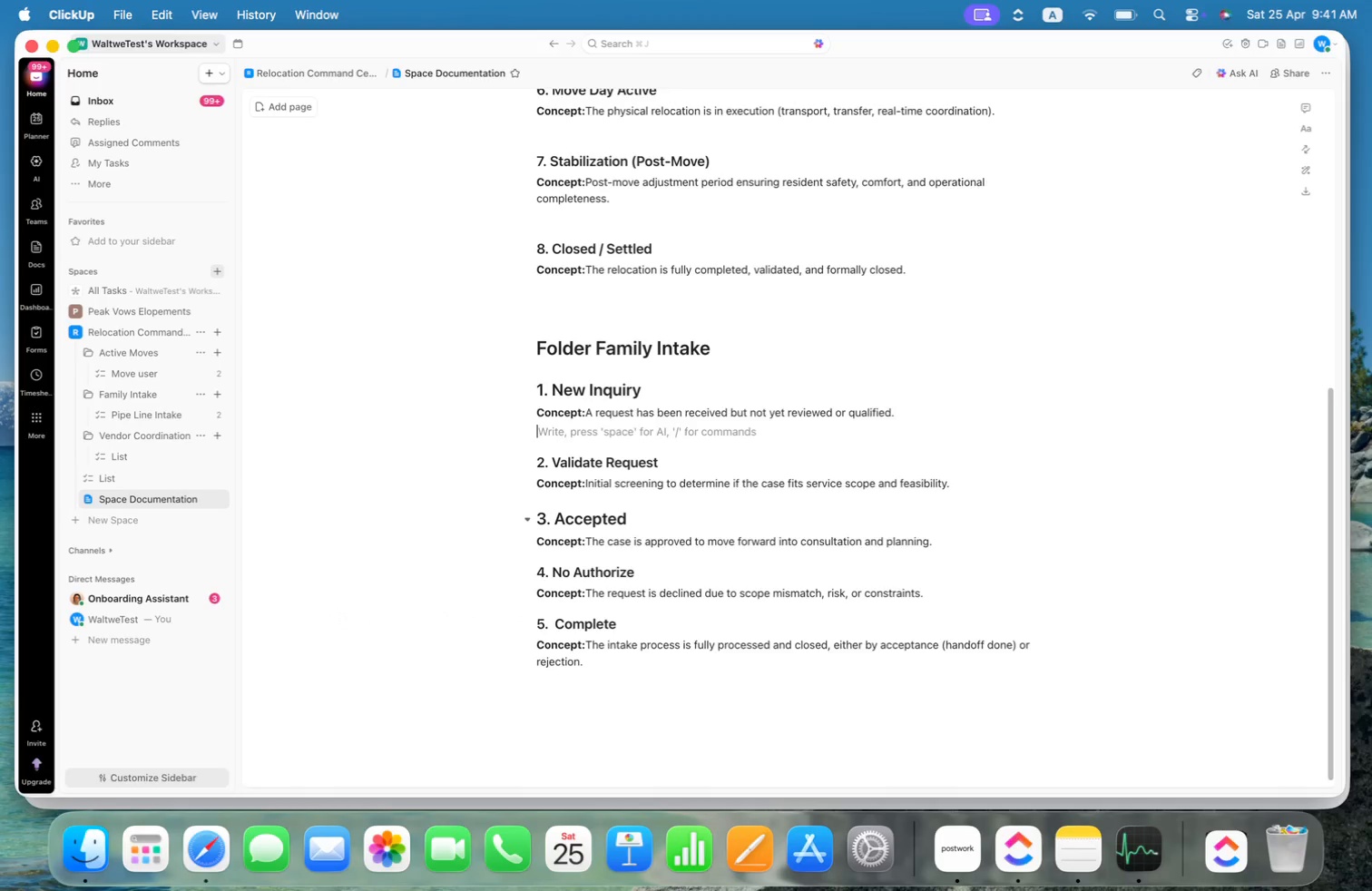 
key(Backspace)
 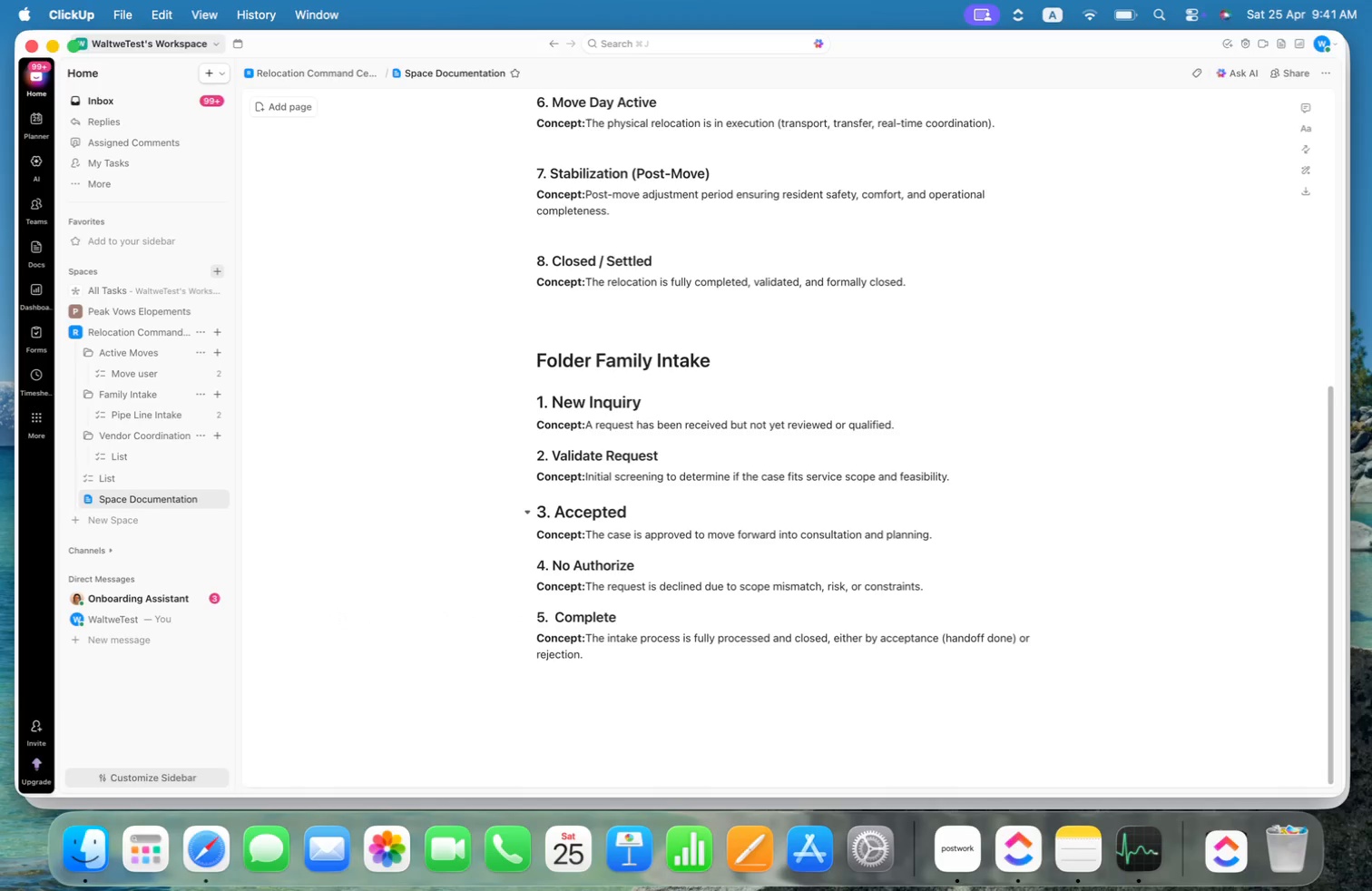 
key(ArrowUp)
 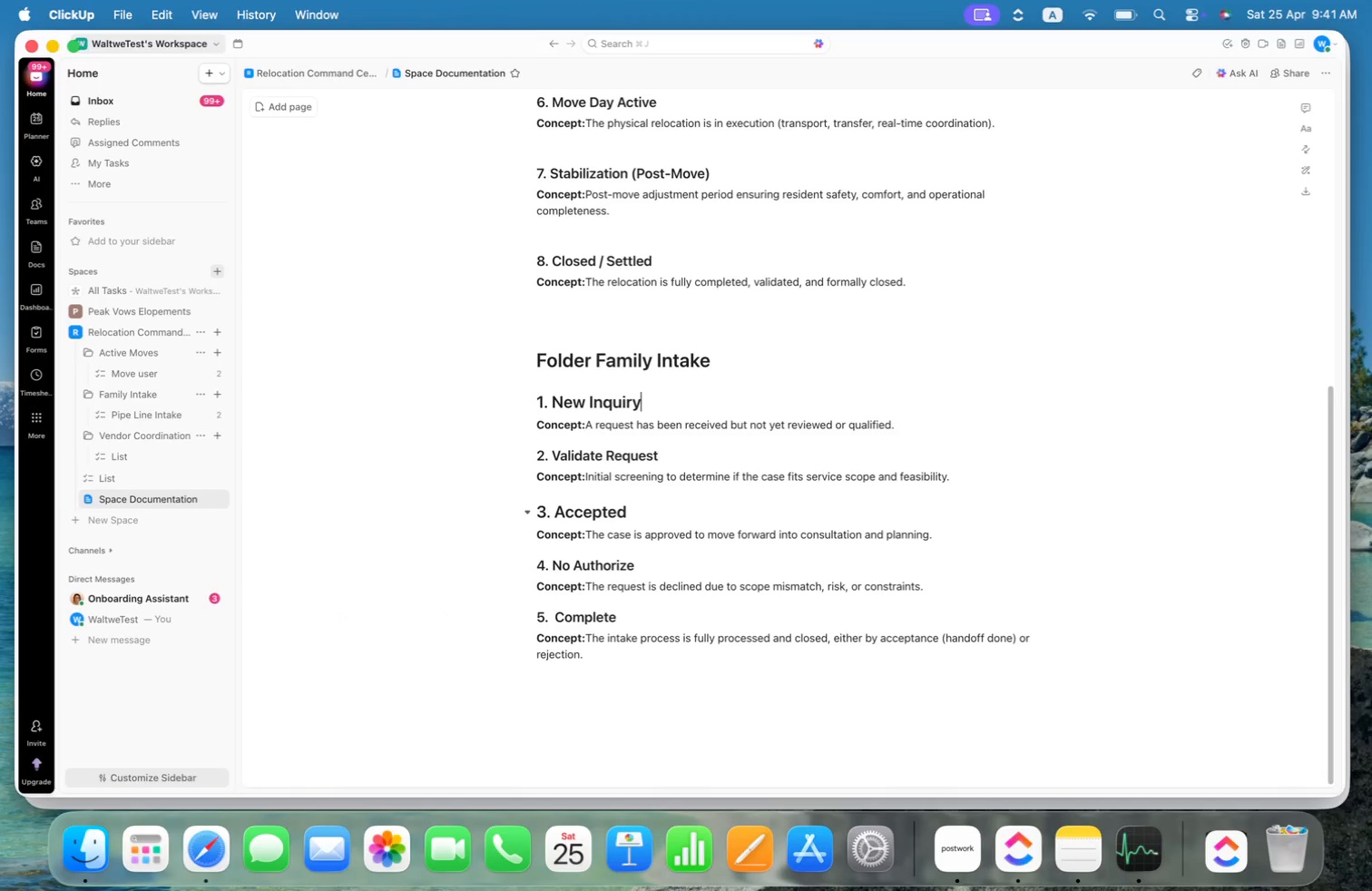 
key(ArrowUp)
 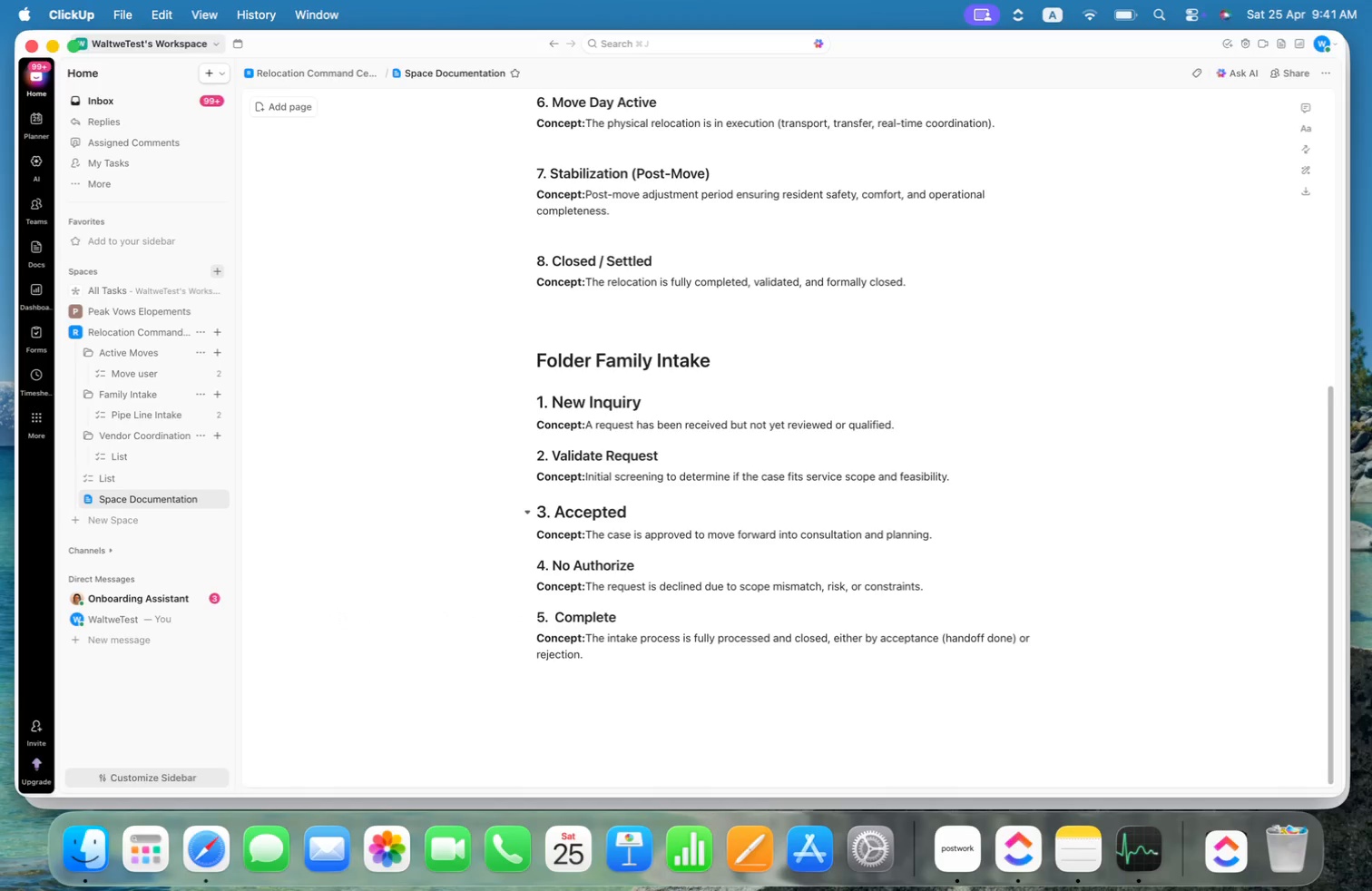 
key(ArrowDown)
 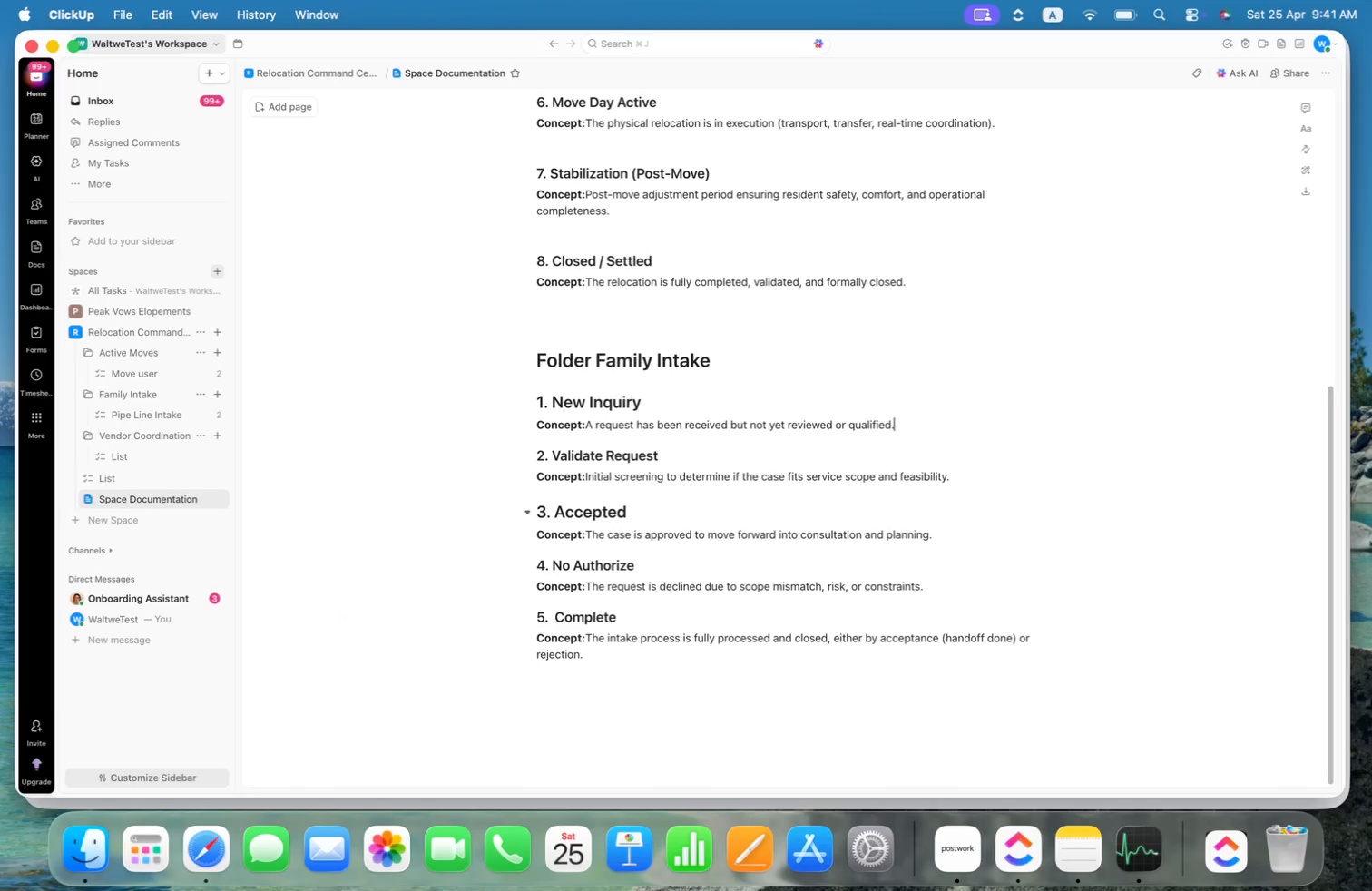 
key(ArrowDown)
 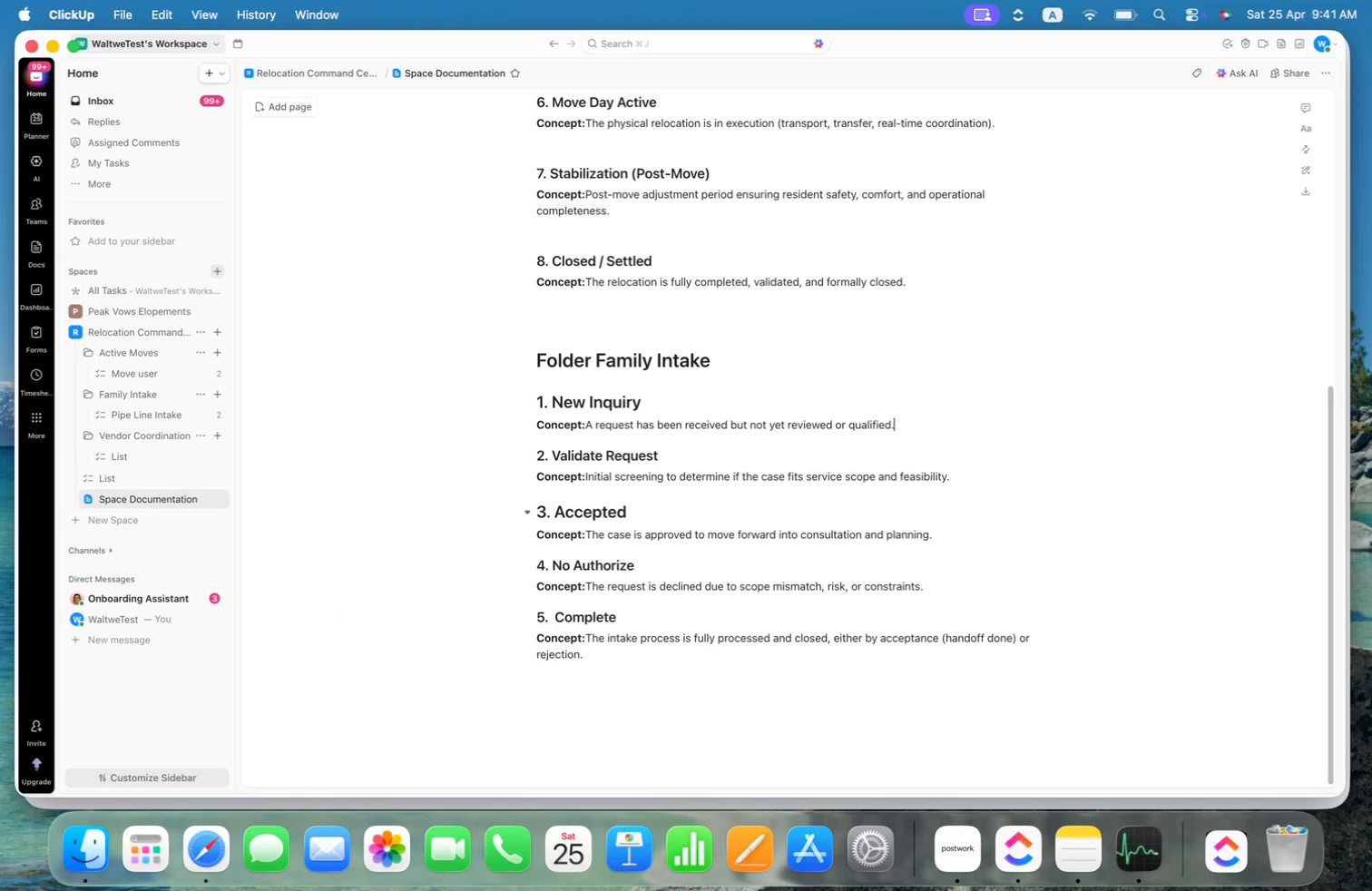 
key(ArrowRight)
 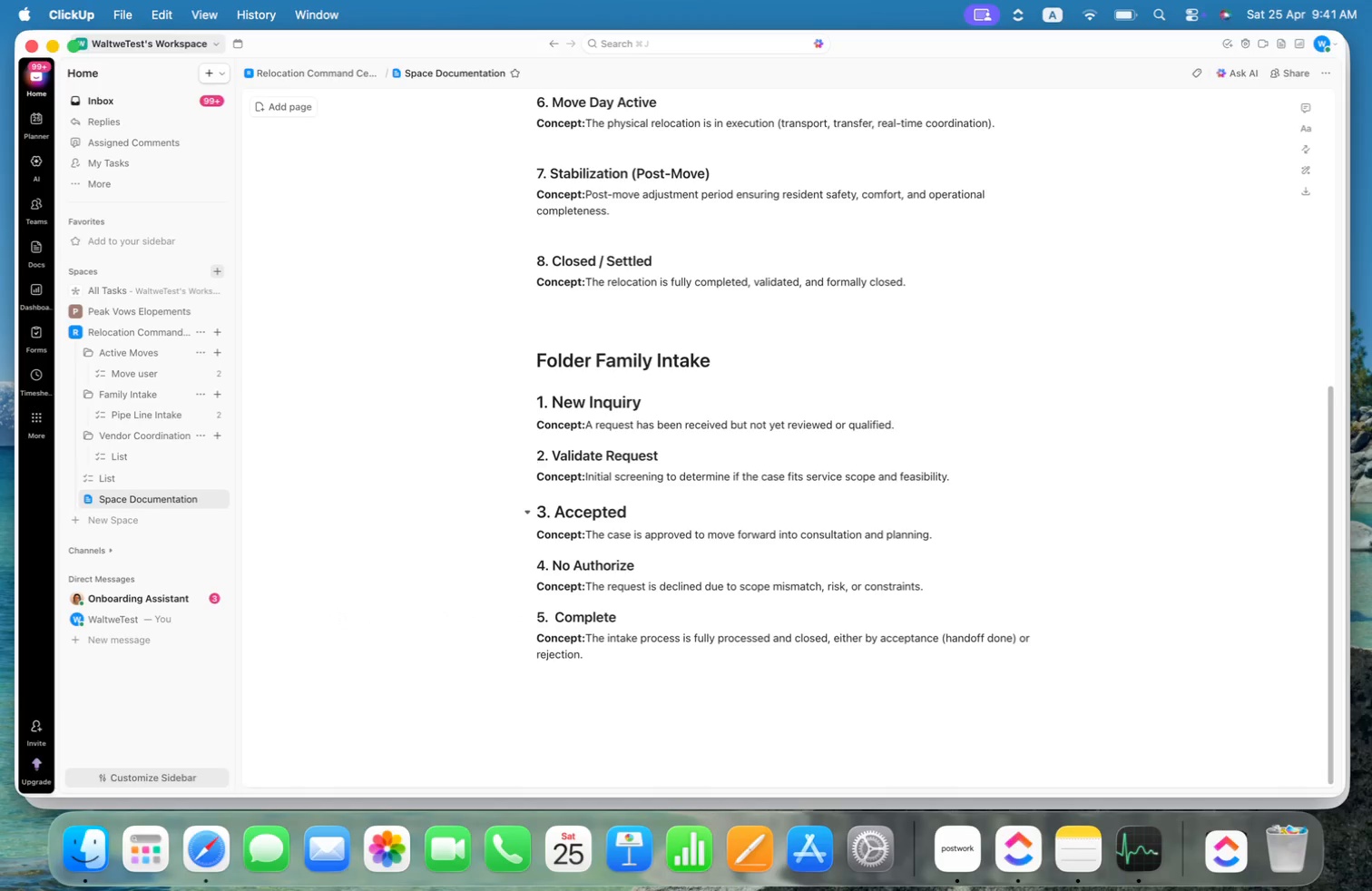 
key(ArrowUp)
 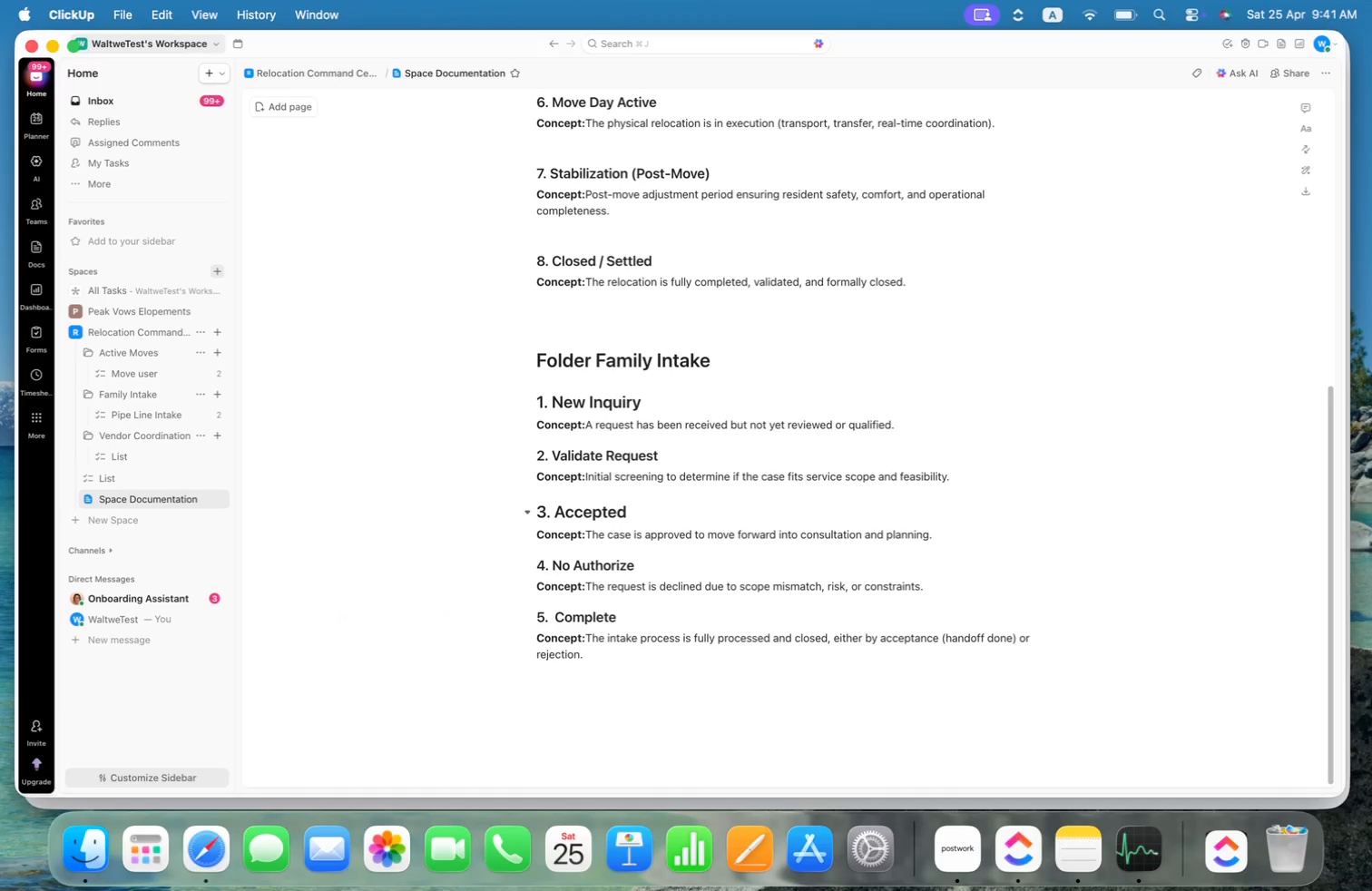 
hold_key(key=OptionLeft, duration=0.5)
 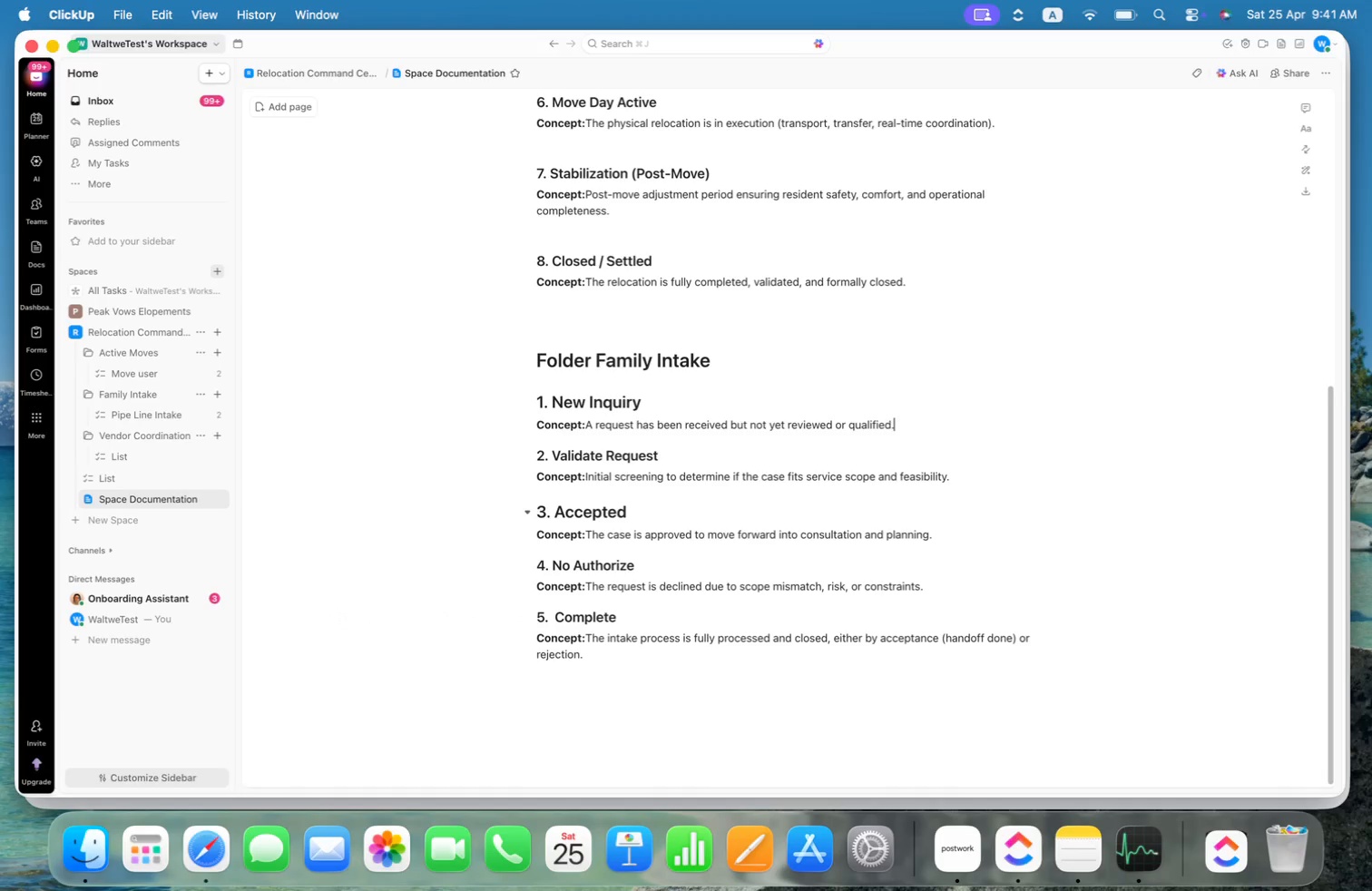 
hold_key(key=ArrowRight, duration=0.38)
 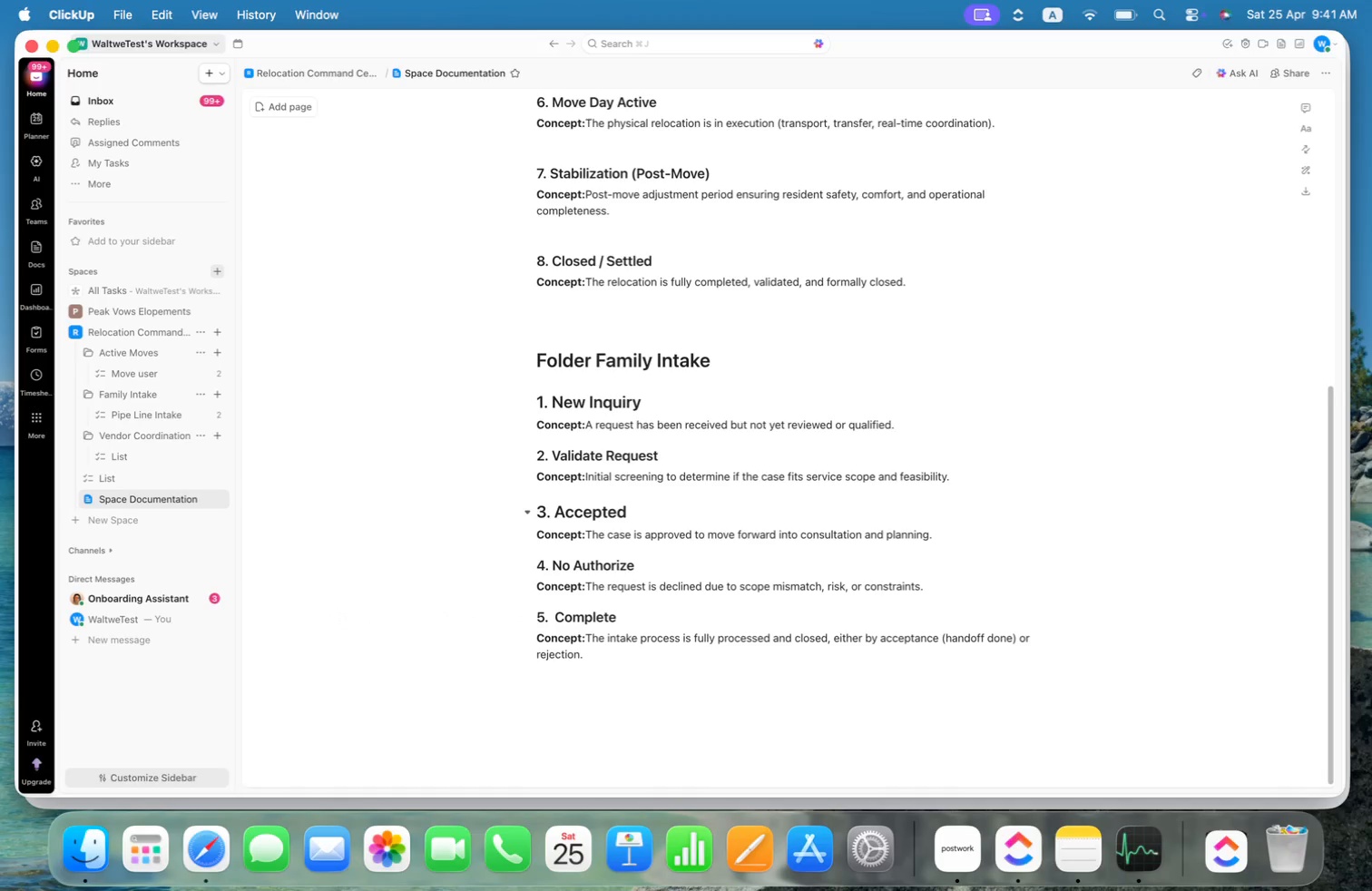 
key(Meta+CommandLeft)
 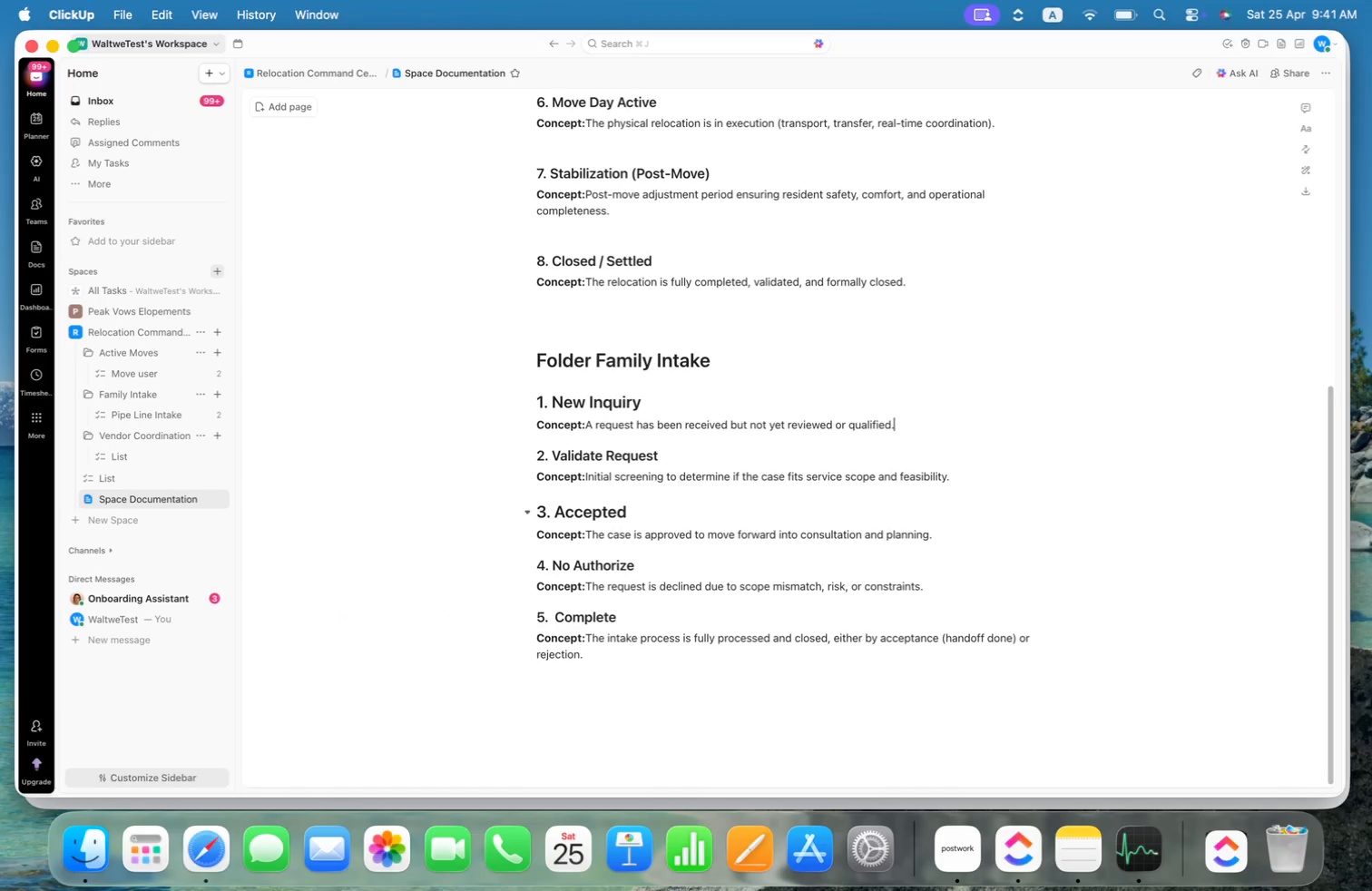 
key(Meta+ArrowRight)
 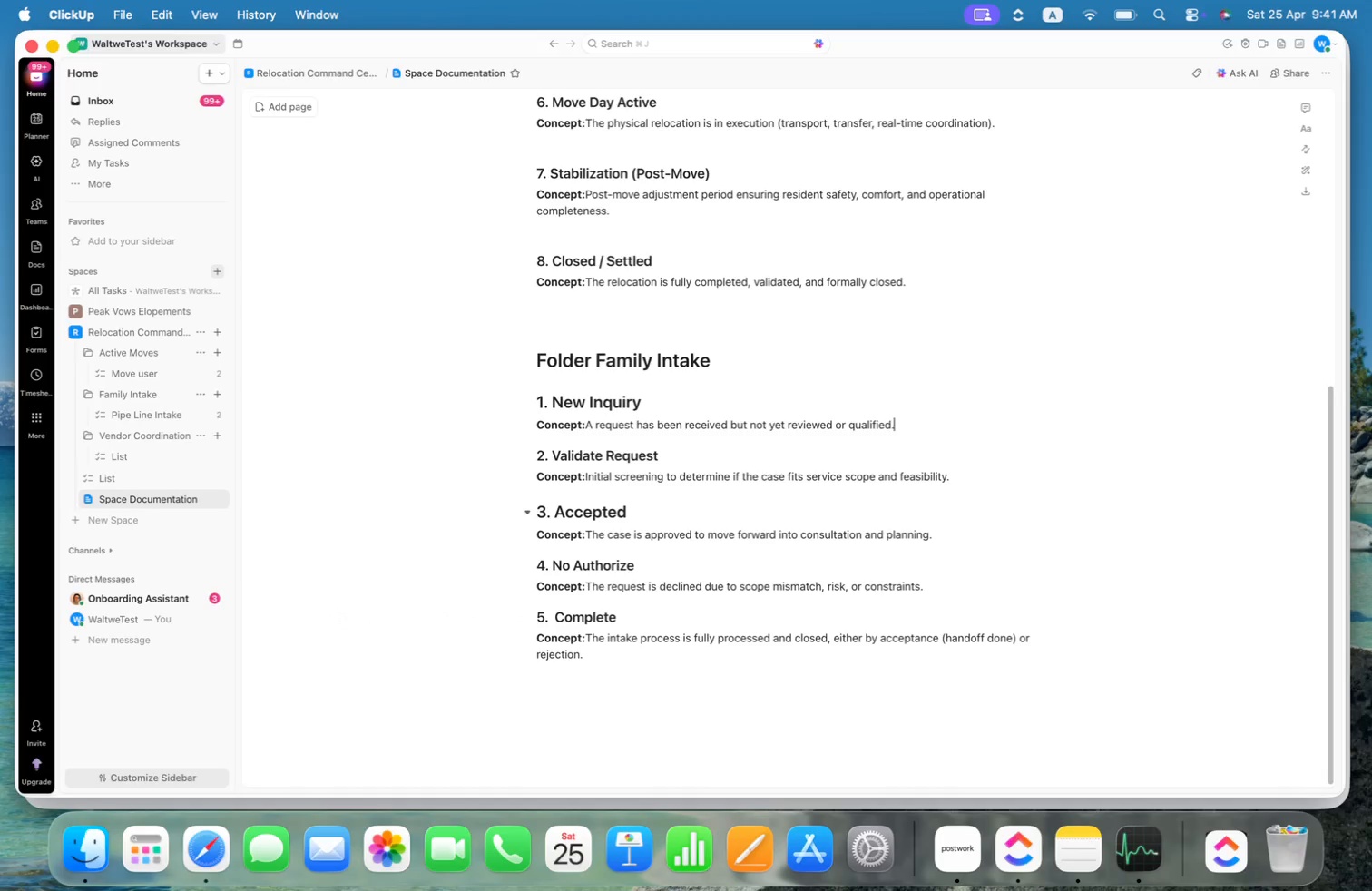 
key(ArrowRight)
 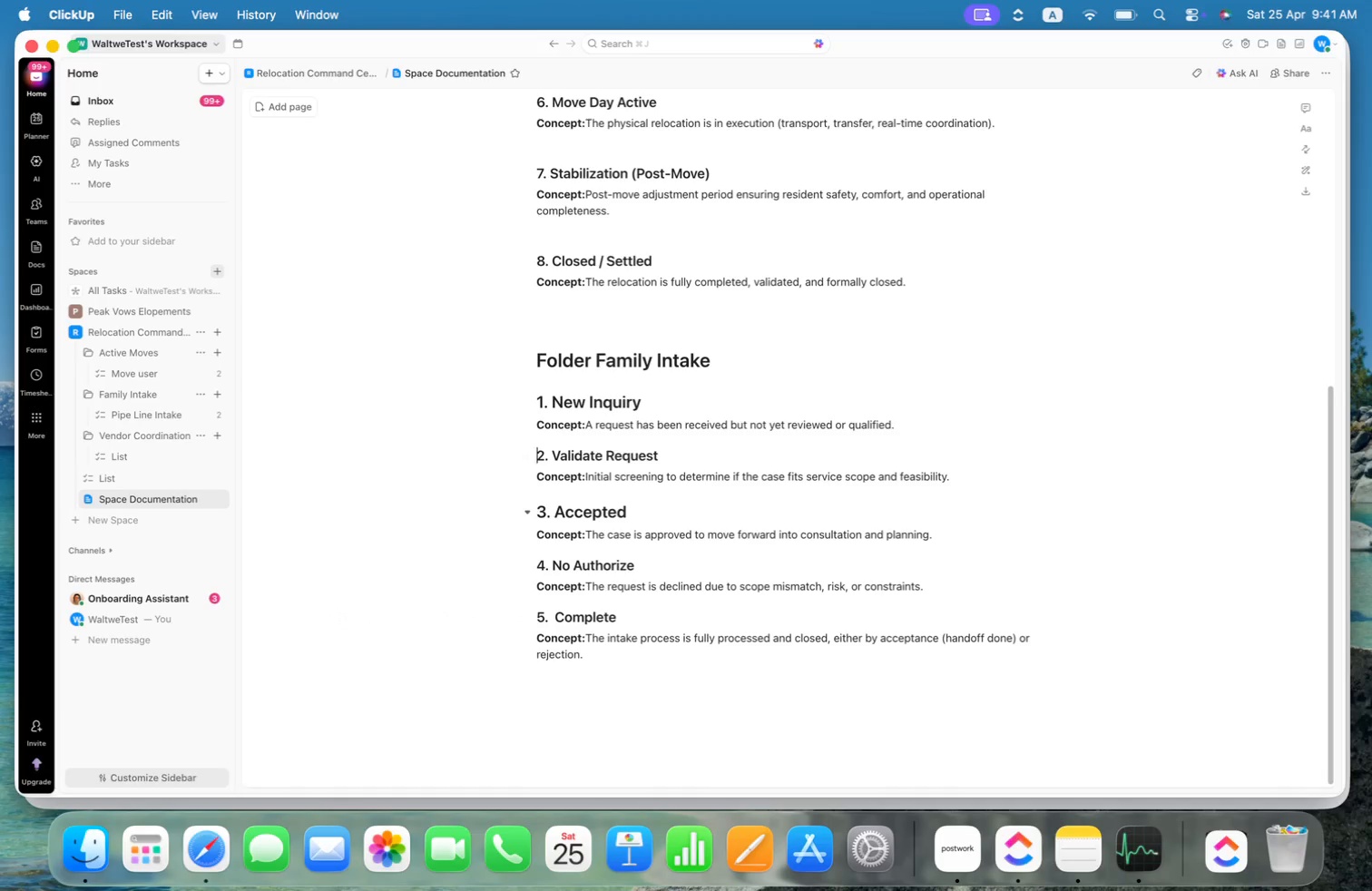 
key(ArrowDown)
 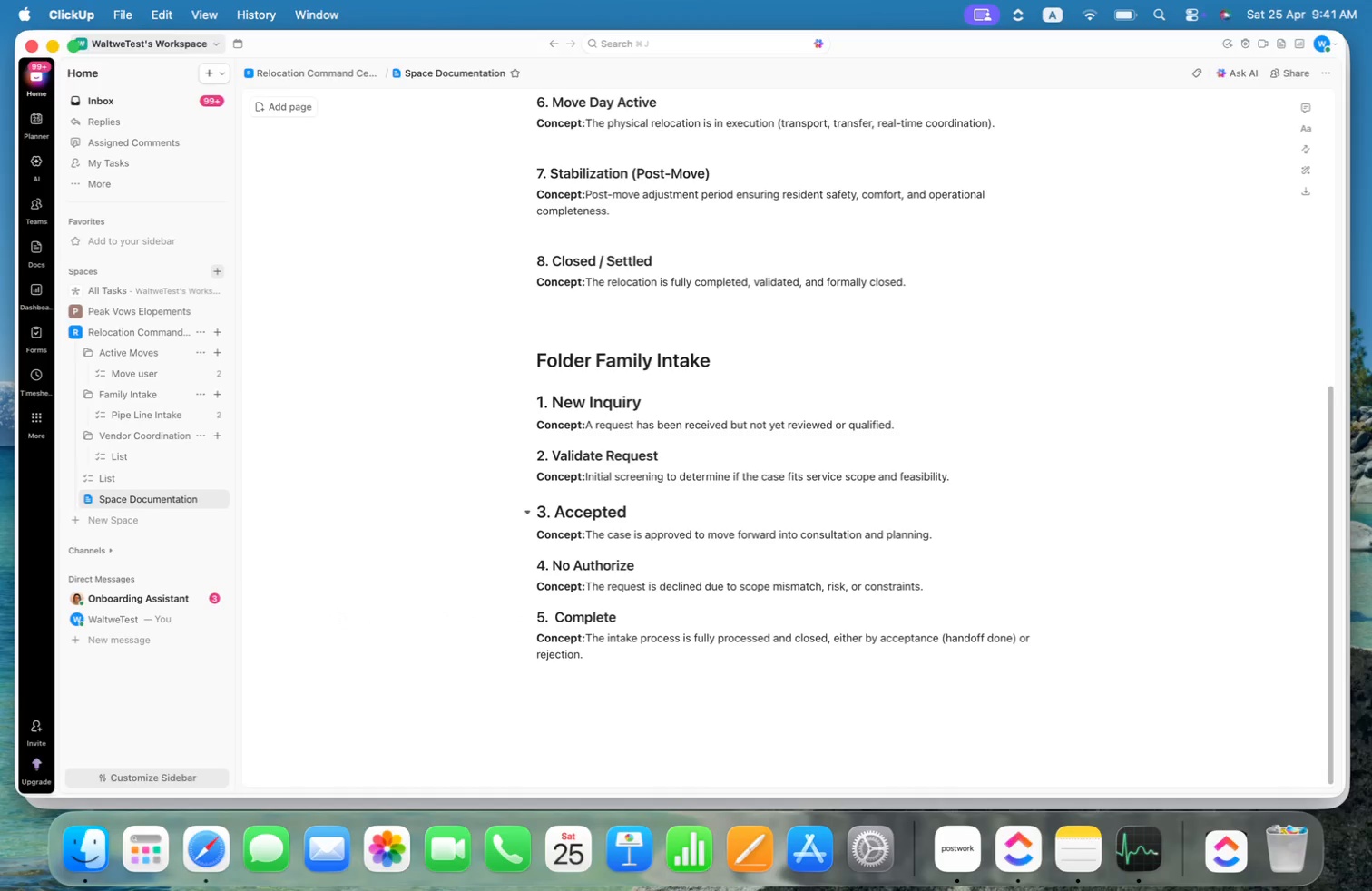 
key(Alt+ArrowRight)
 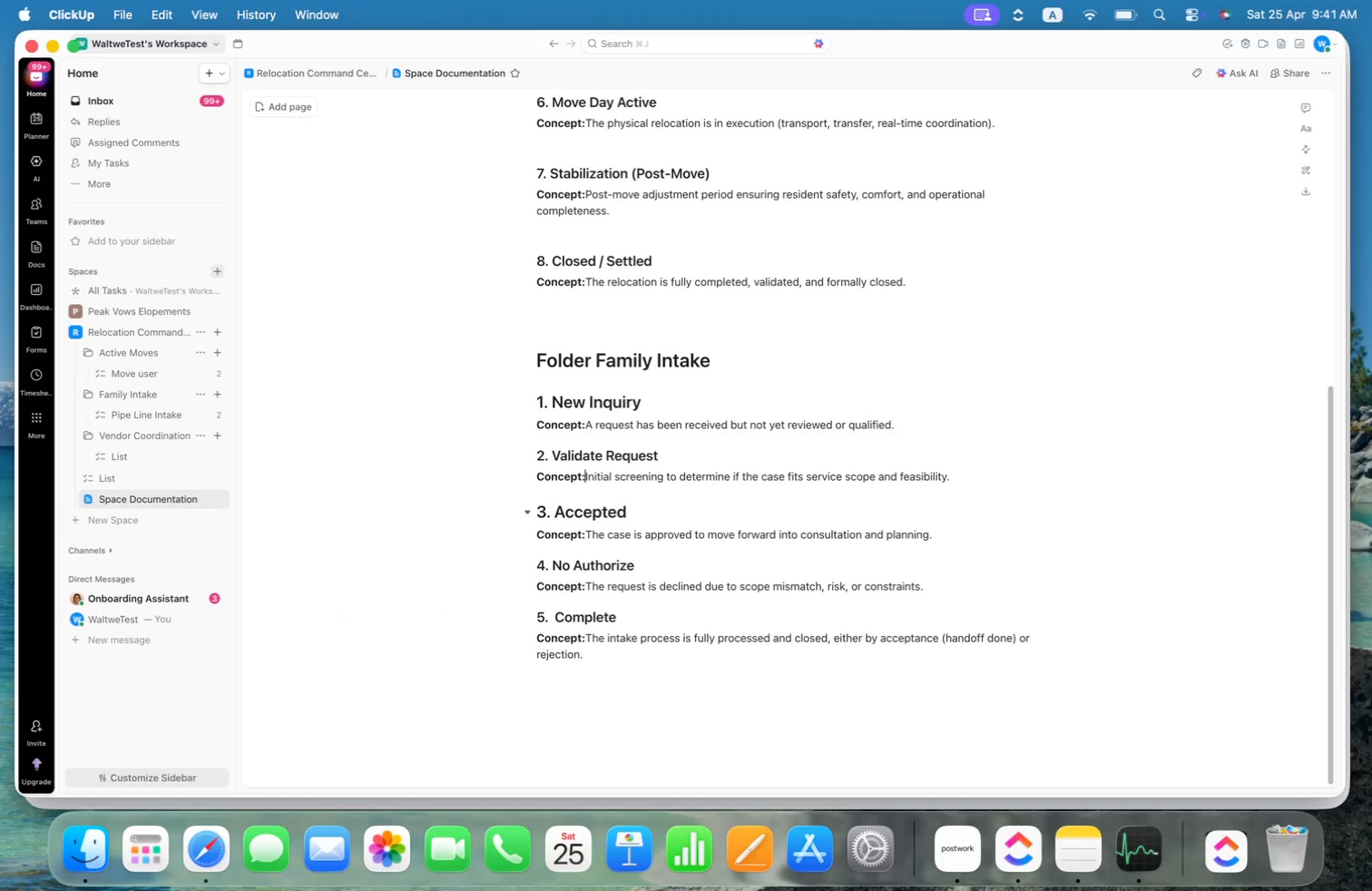 
key(Alt+ArrowRight)
 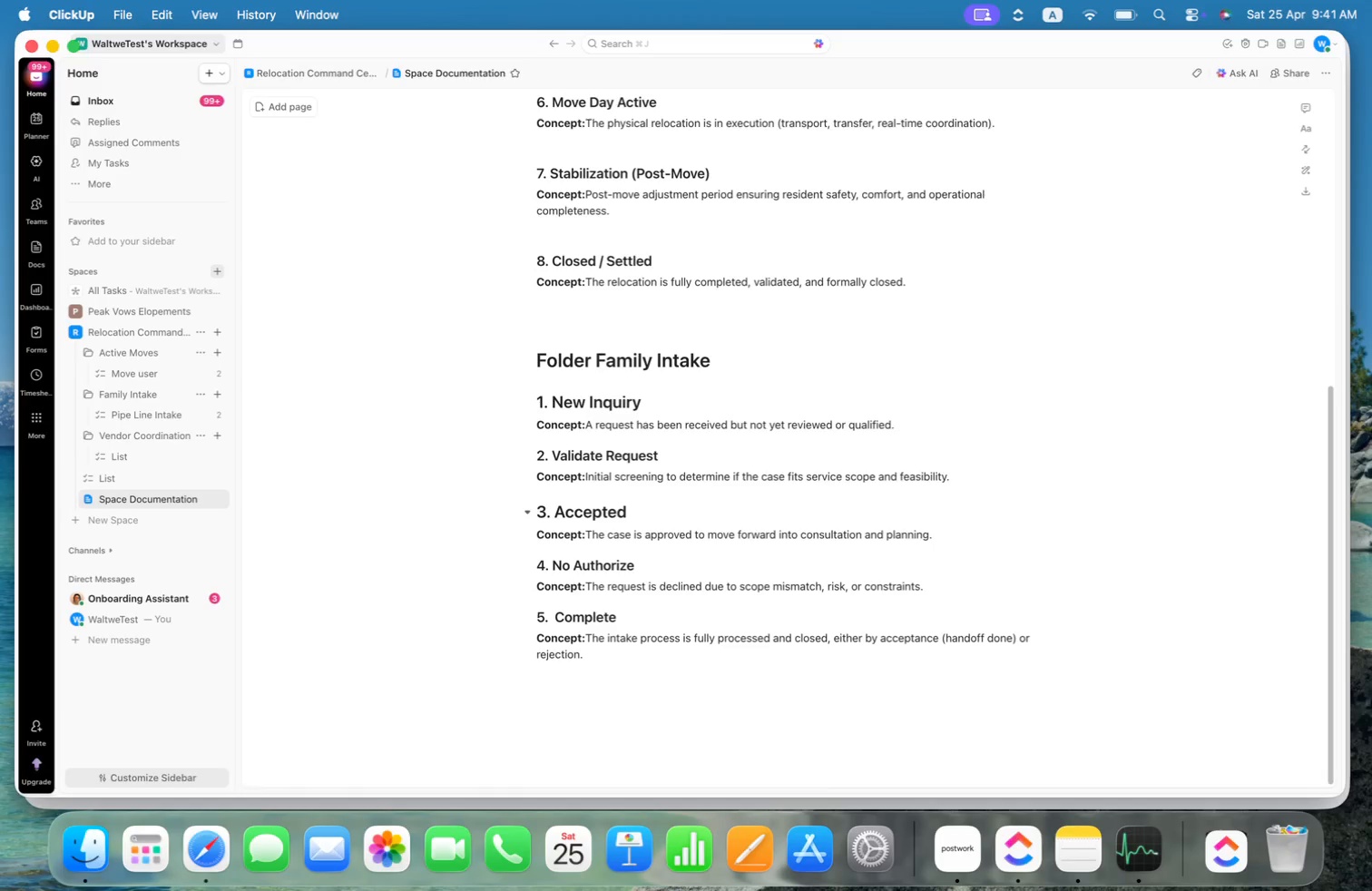 
key(Space)
 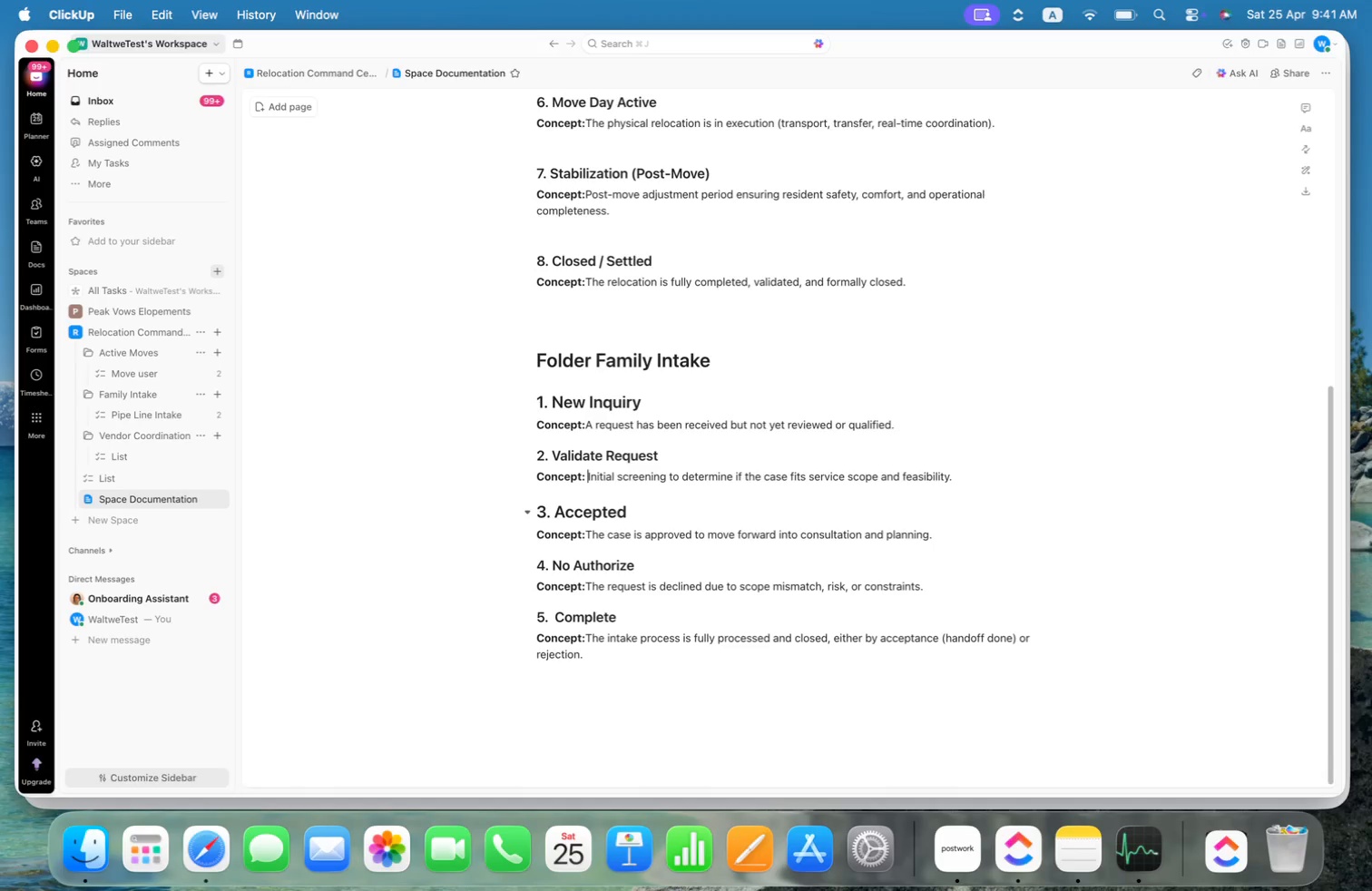 
key(Alt+ArrowRight)
 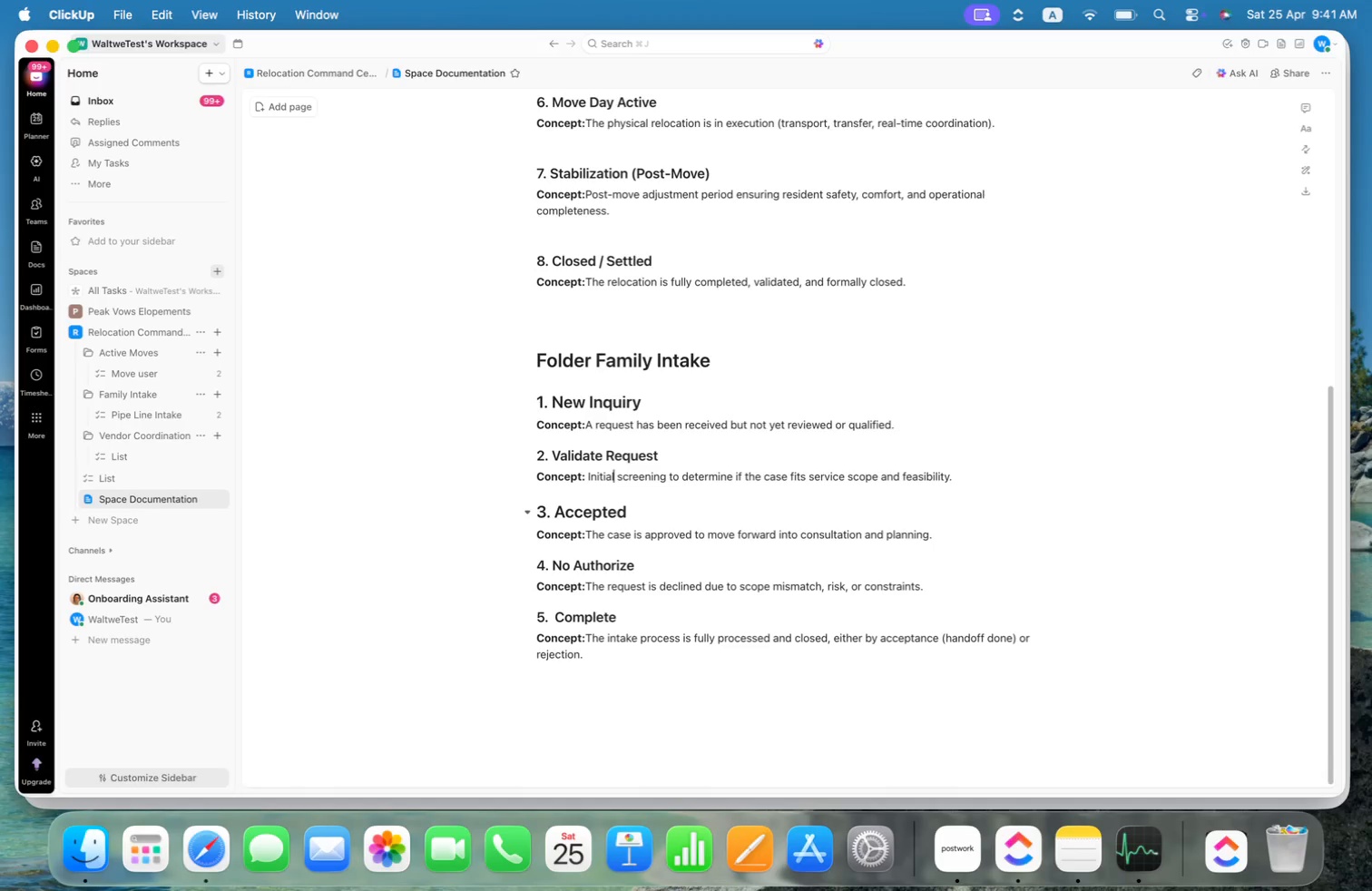 
key(Alt+ArrowRight)
 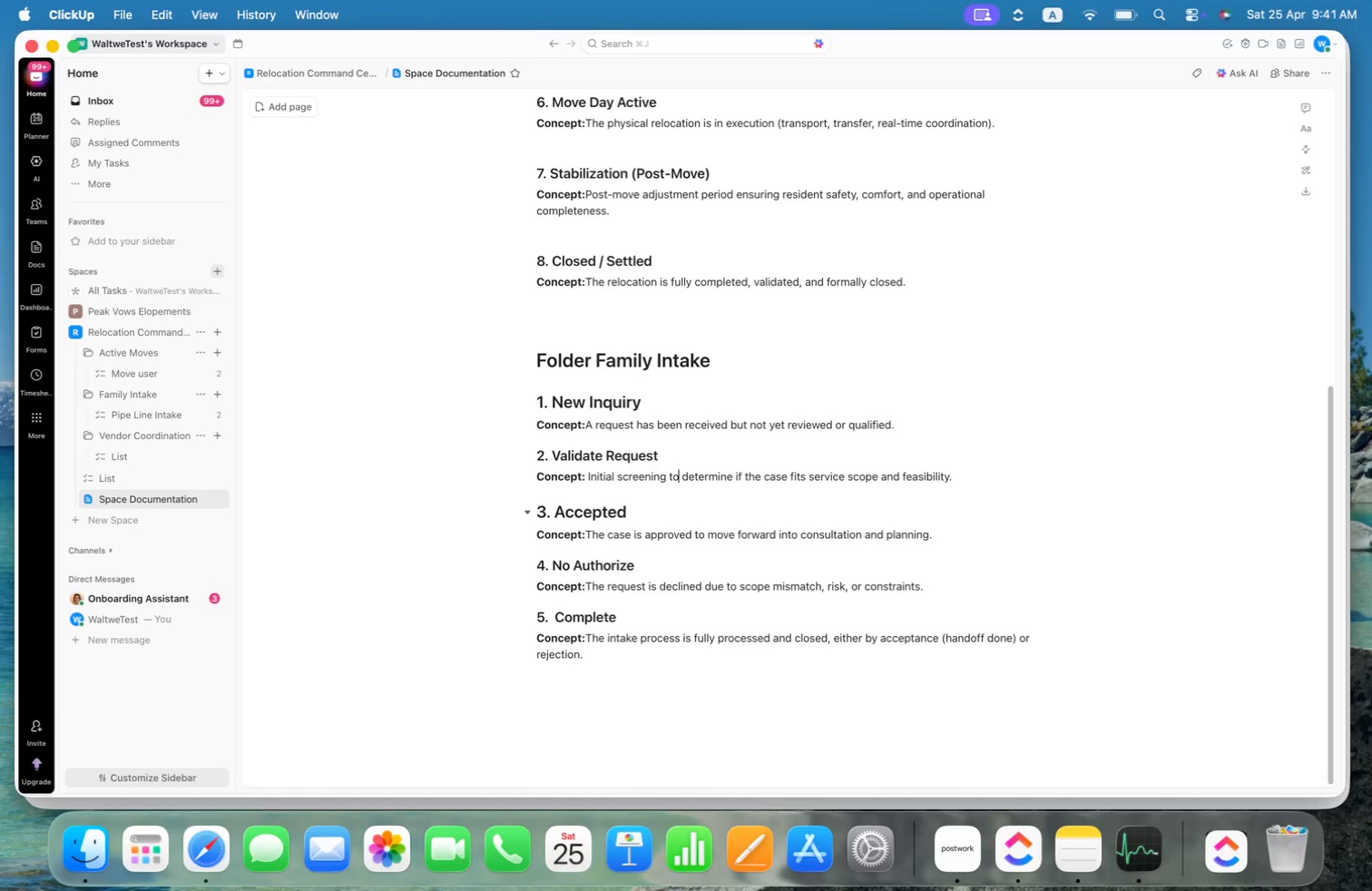 
key(Alt+ArrowRight)
 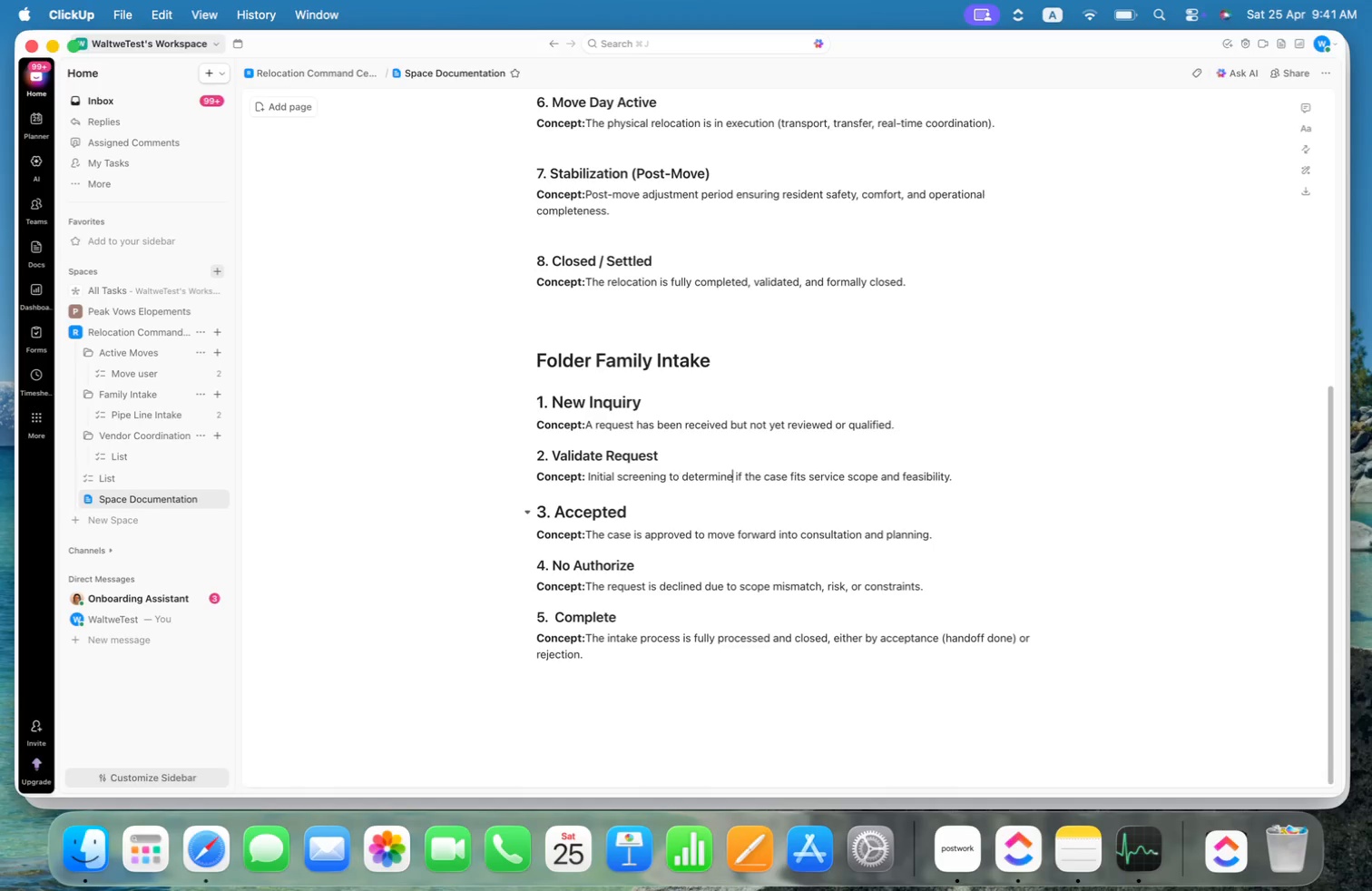 
key(Alt+ArrowRight)
 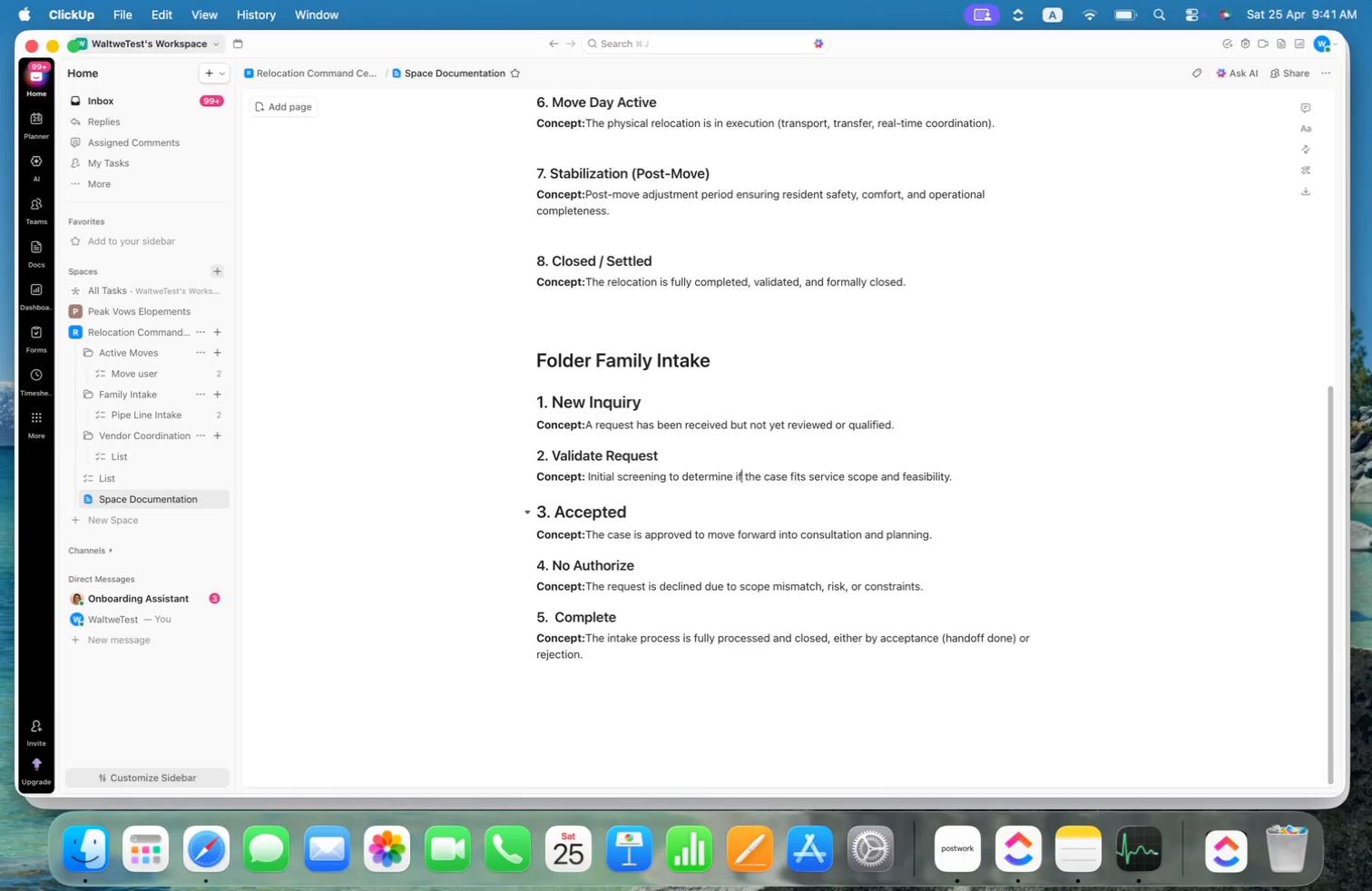 
key(Alt+ArrowRight)
 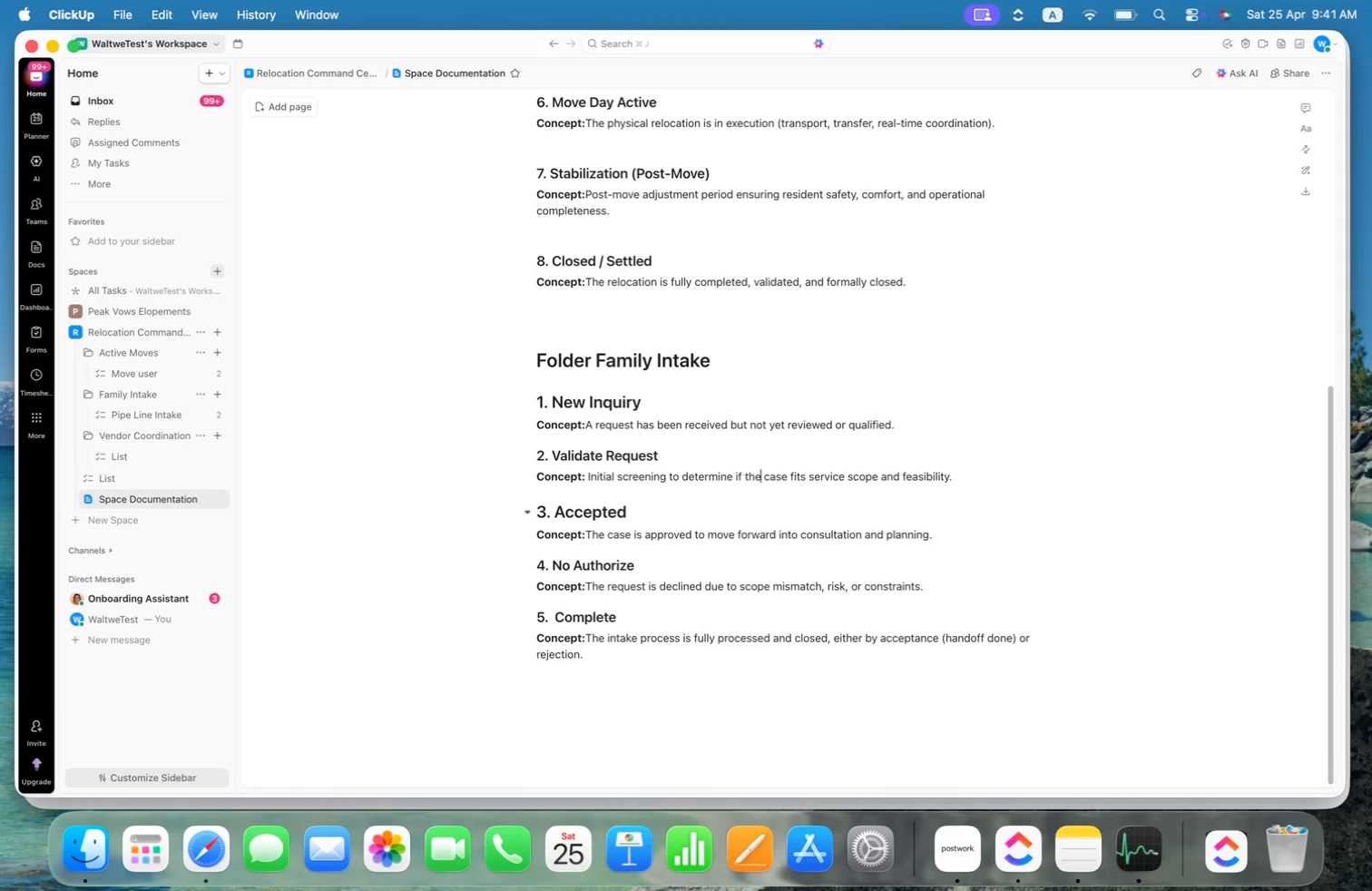 
key(Alt+ArrowRight)
 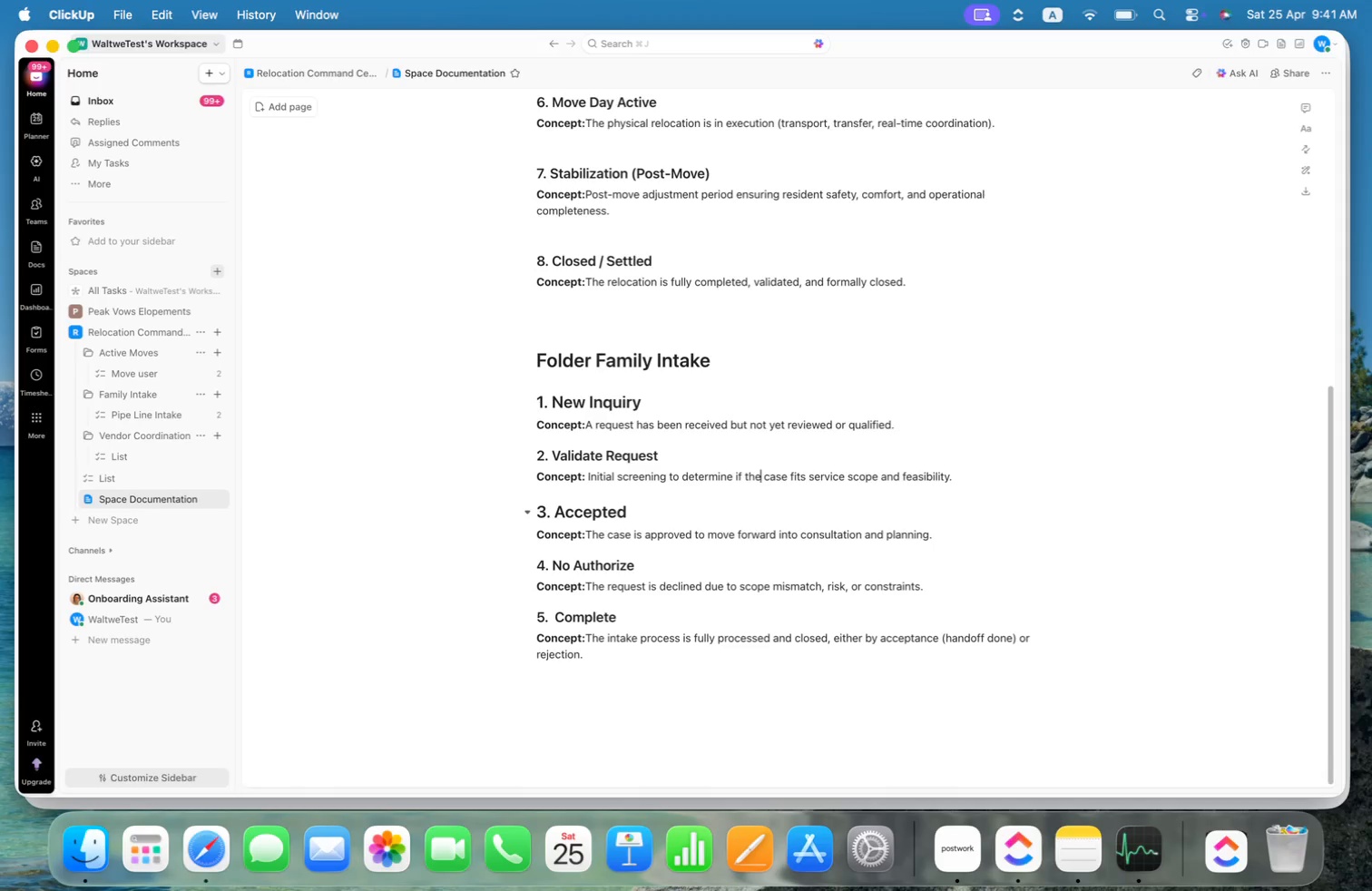 
key(Alt+ArrowRight)
 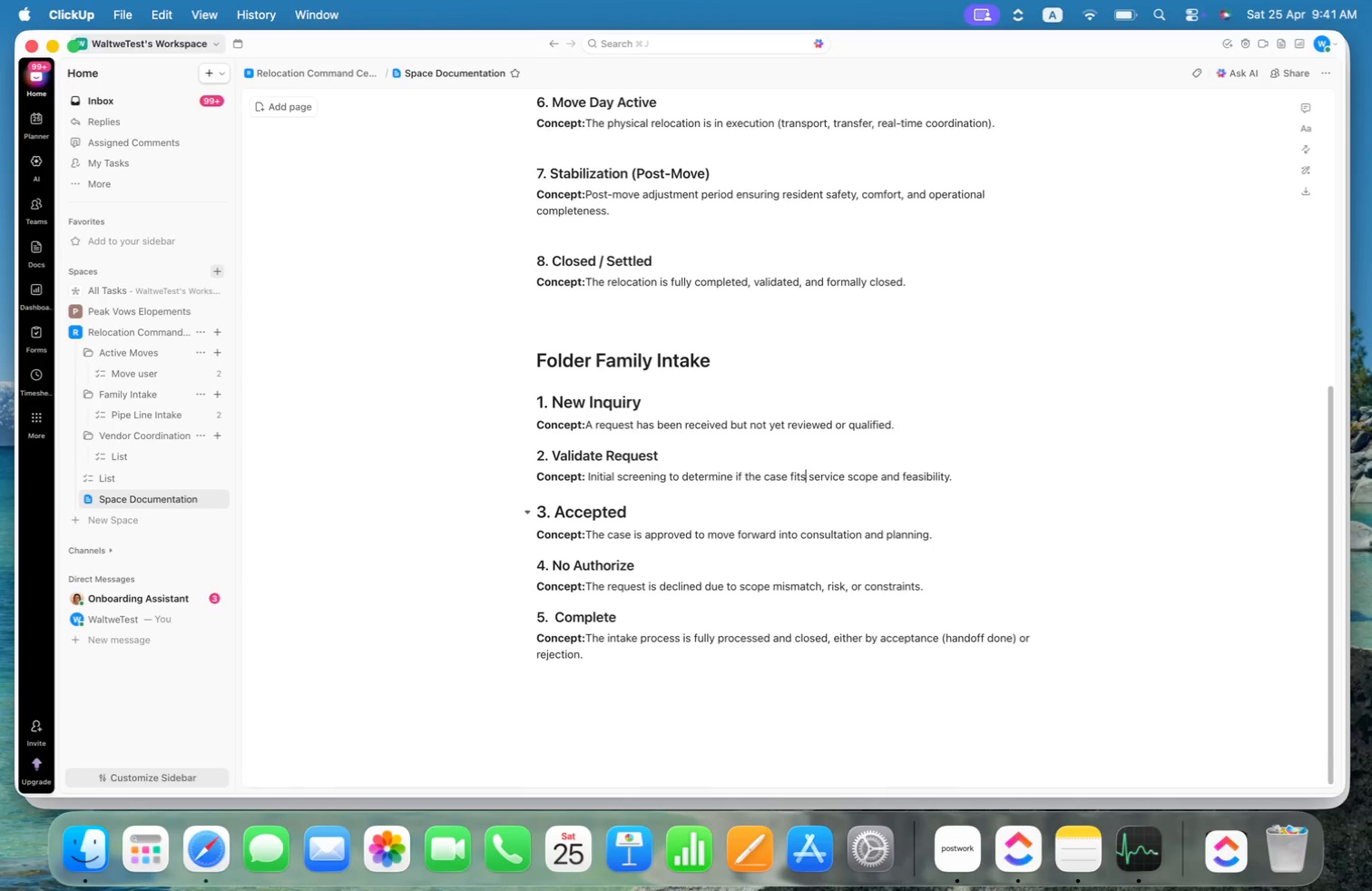 
key(Alt+ArrowRight)
 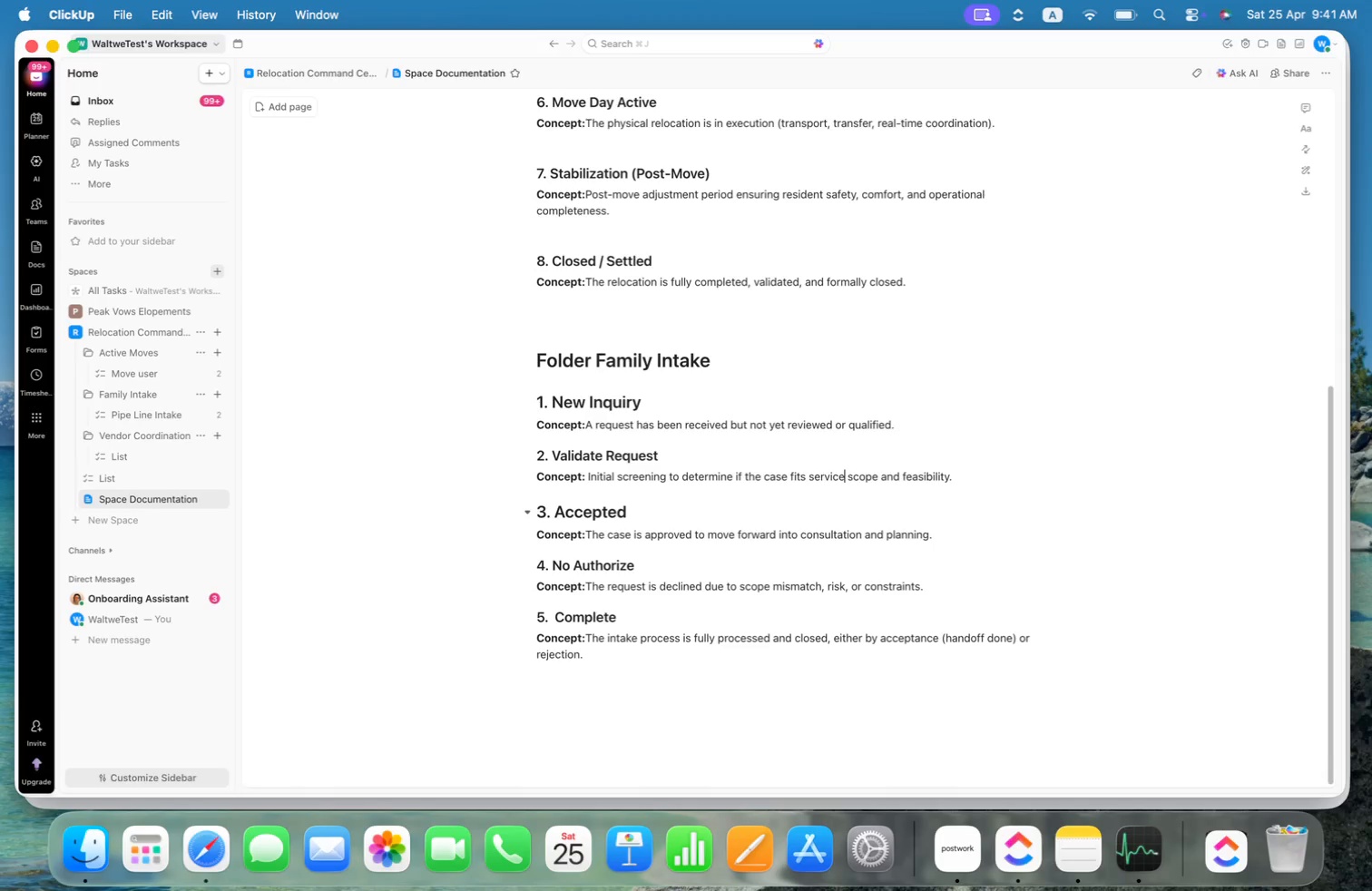 
key(Alt+ArrowRight)
 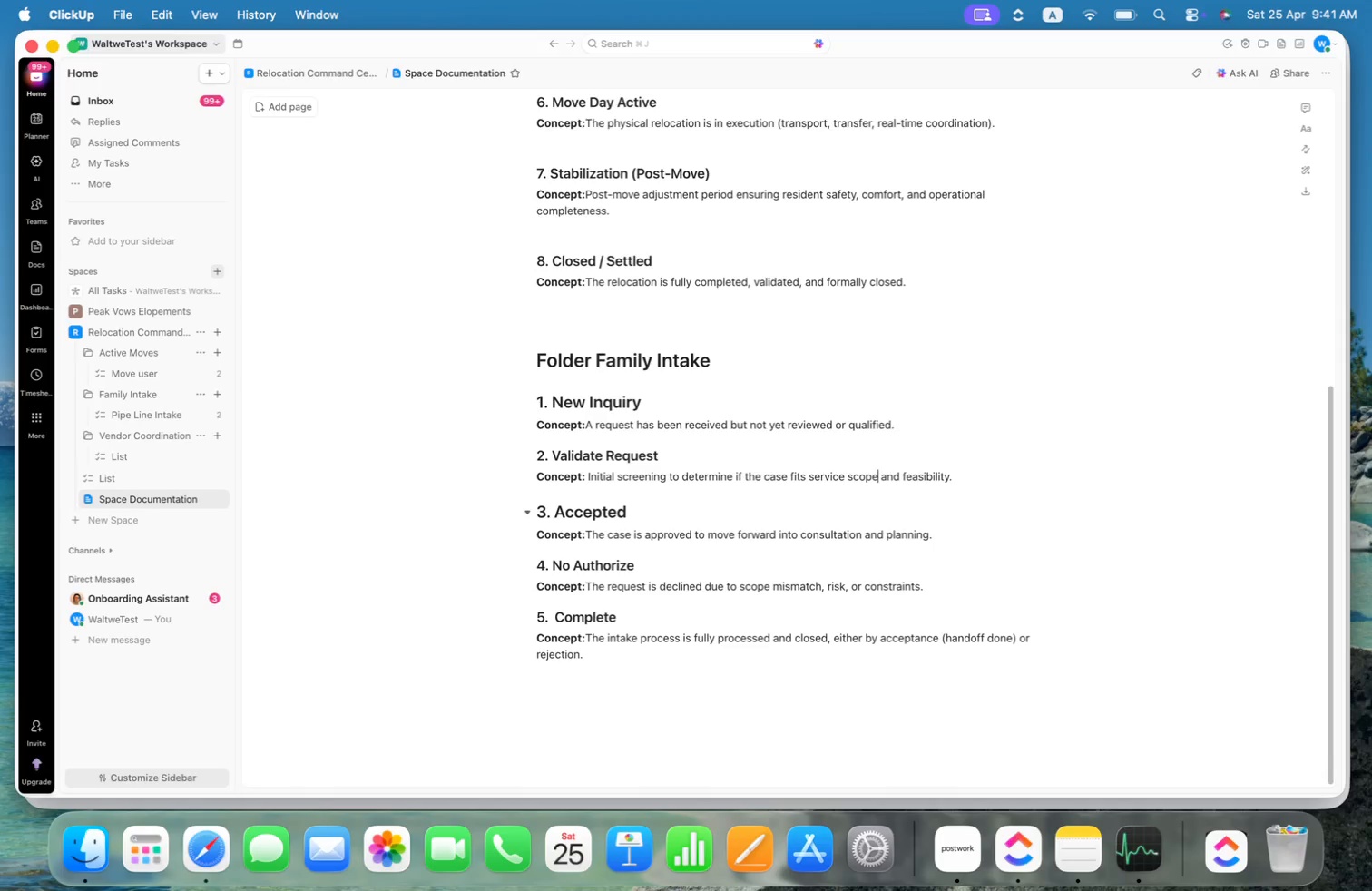 
key(Alt+ArrowRight)
 